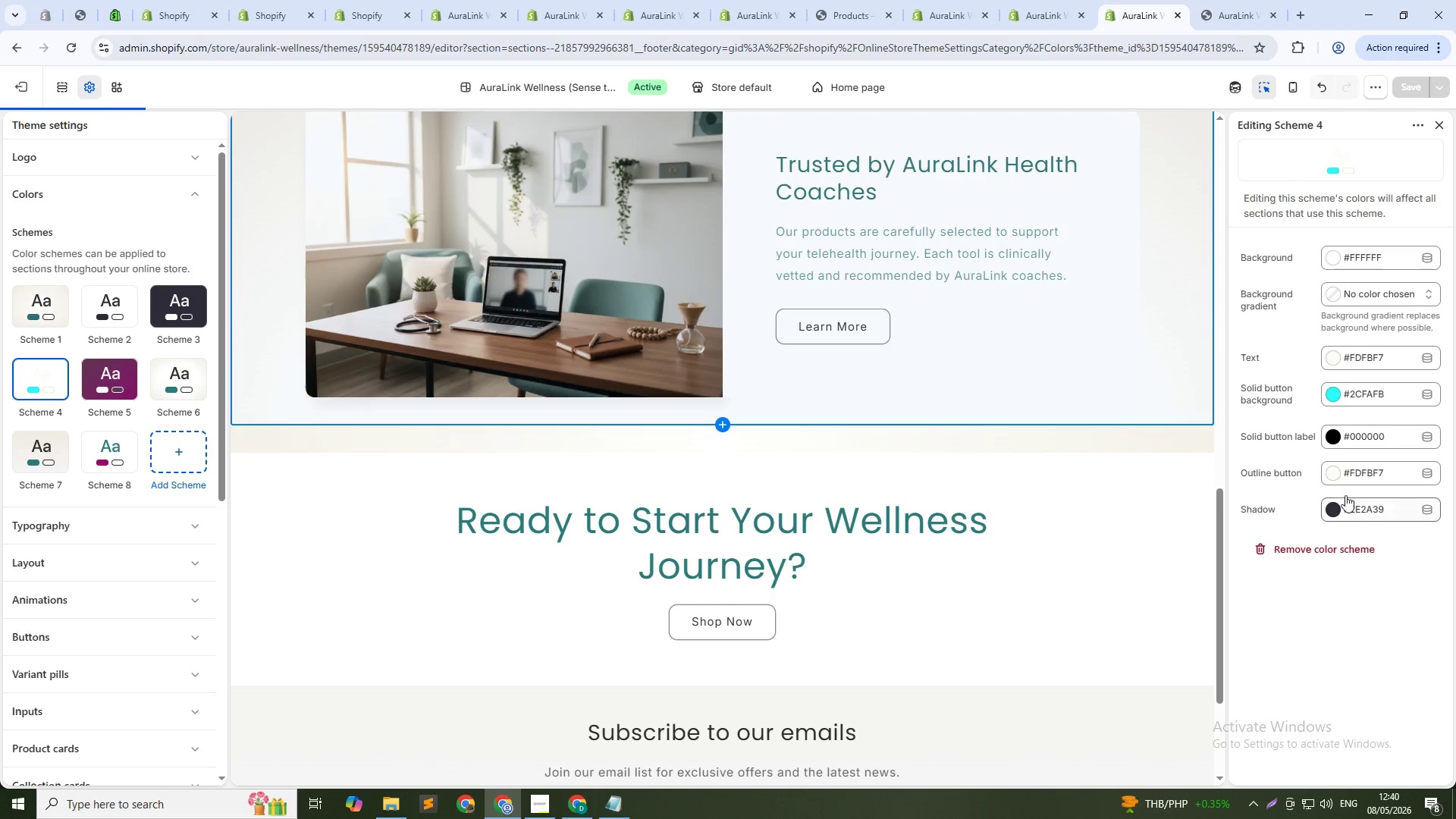 
mouse_move([1324, 403])
 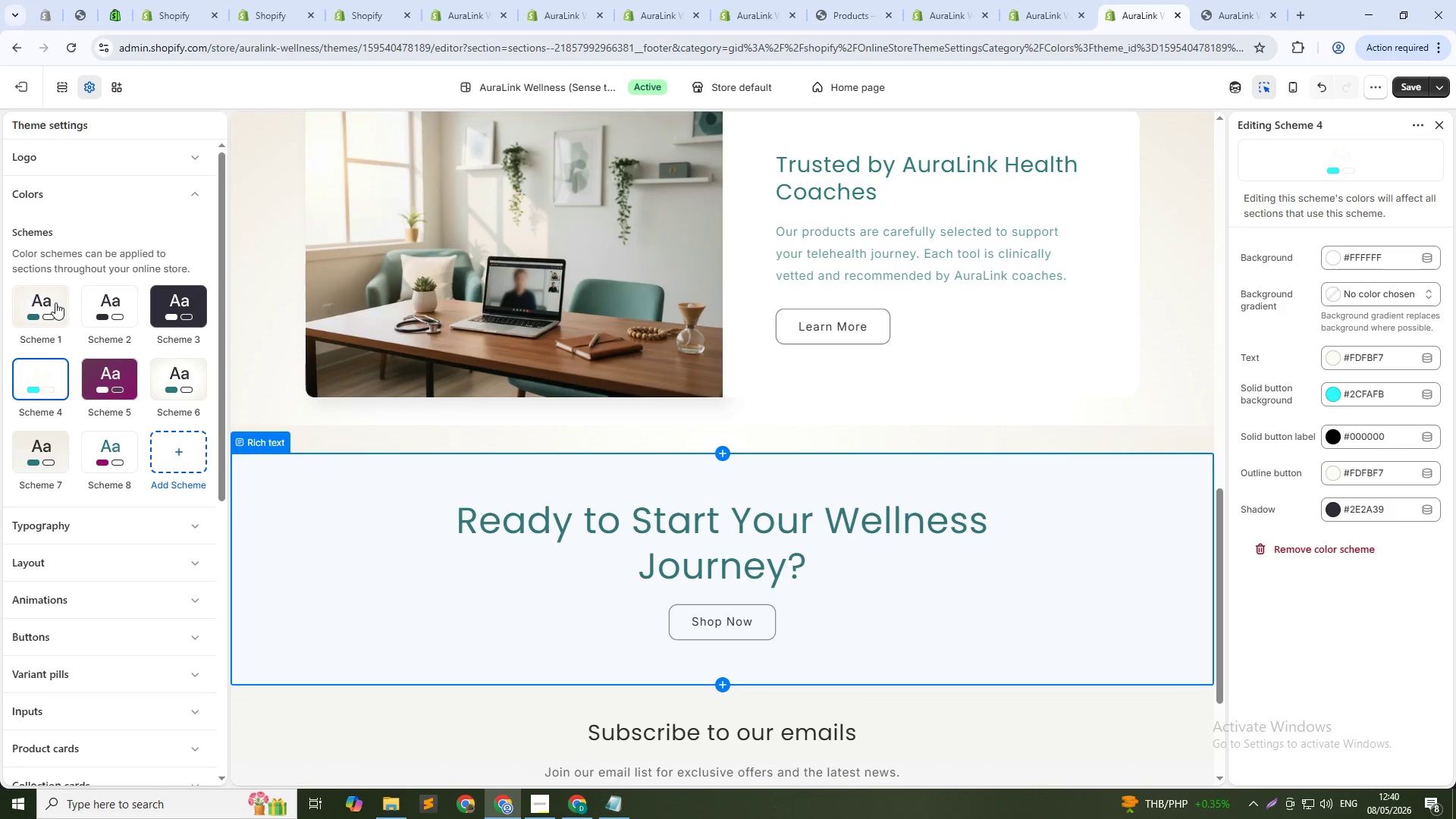 
left_click([52, 303])
 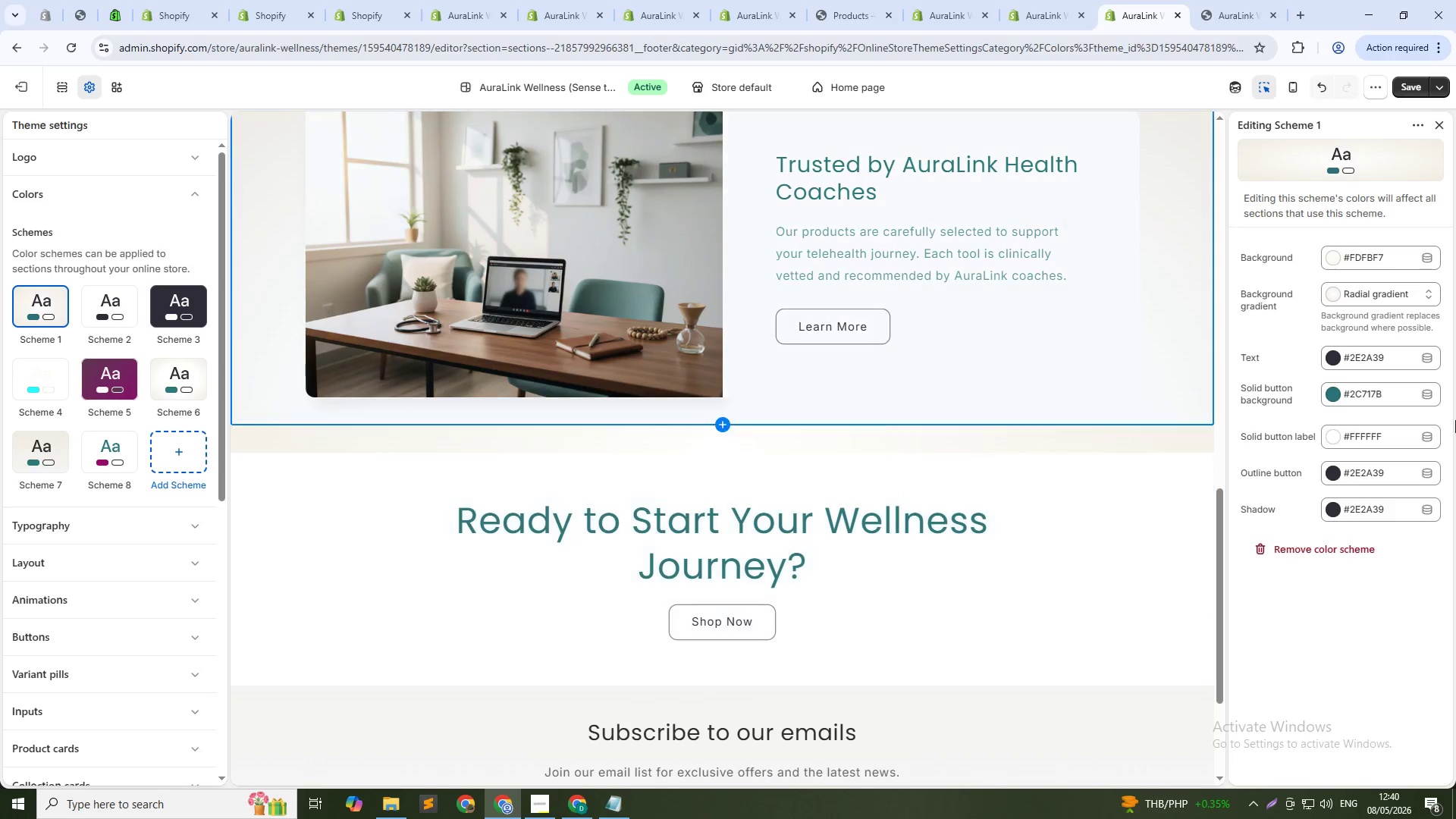 
left_click([1334, 397])
 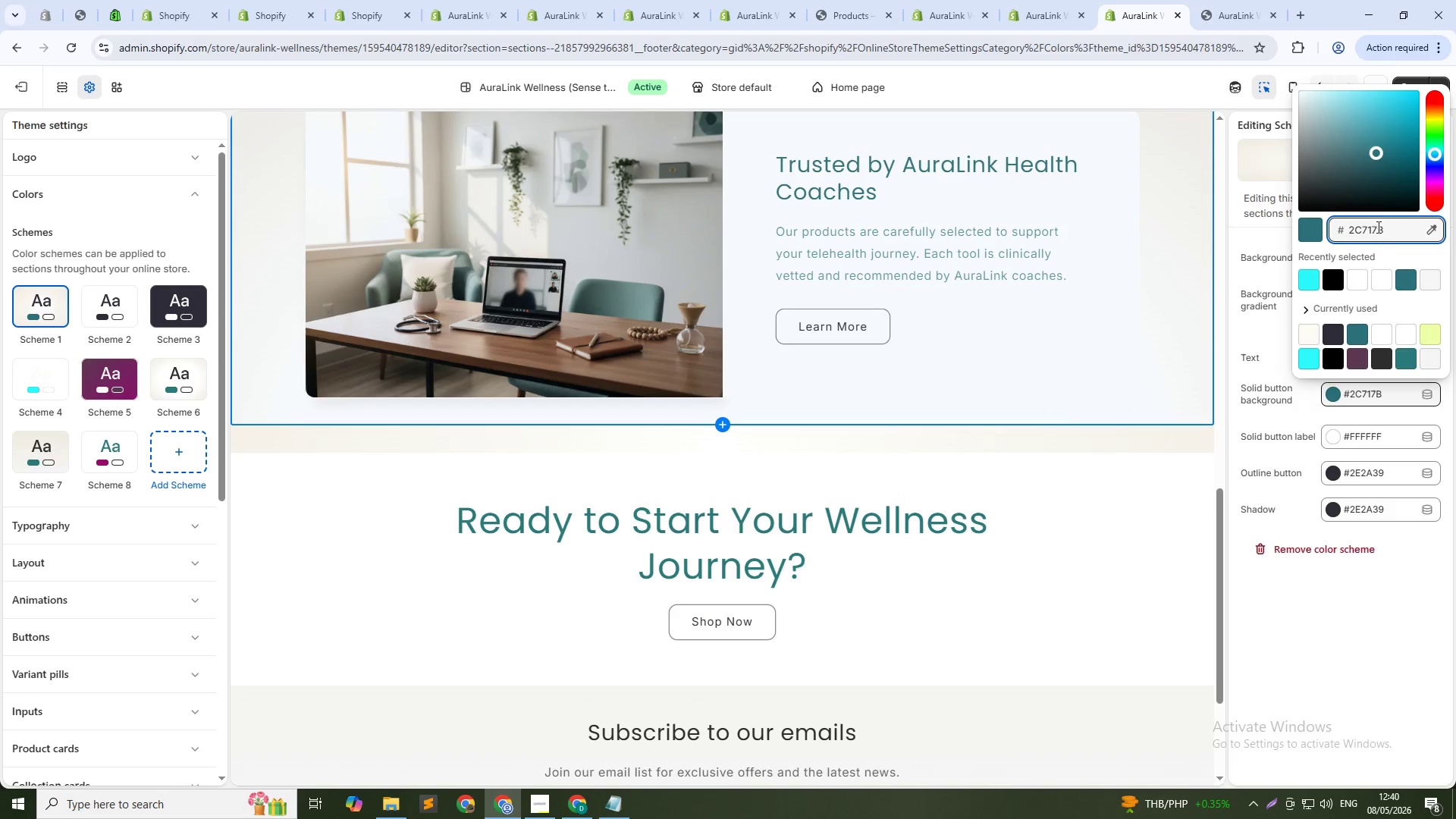 
left_click([1377, 226])
 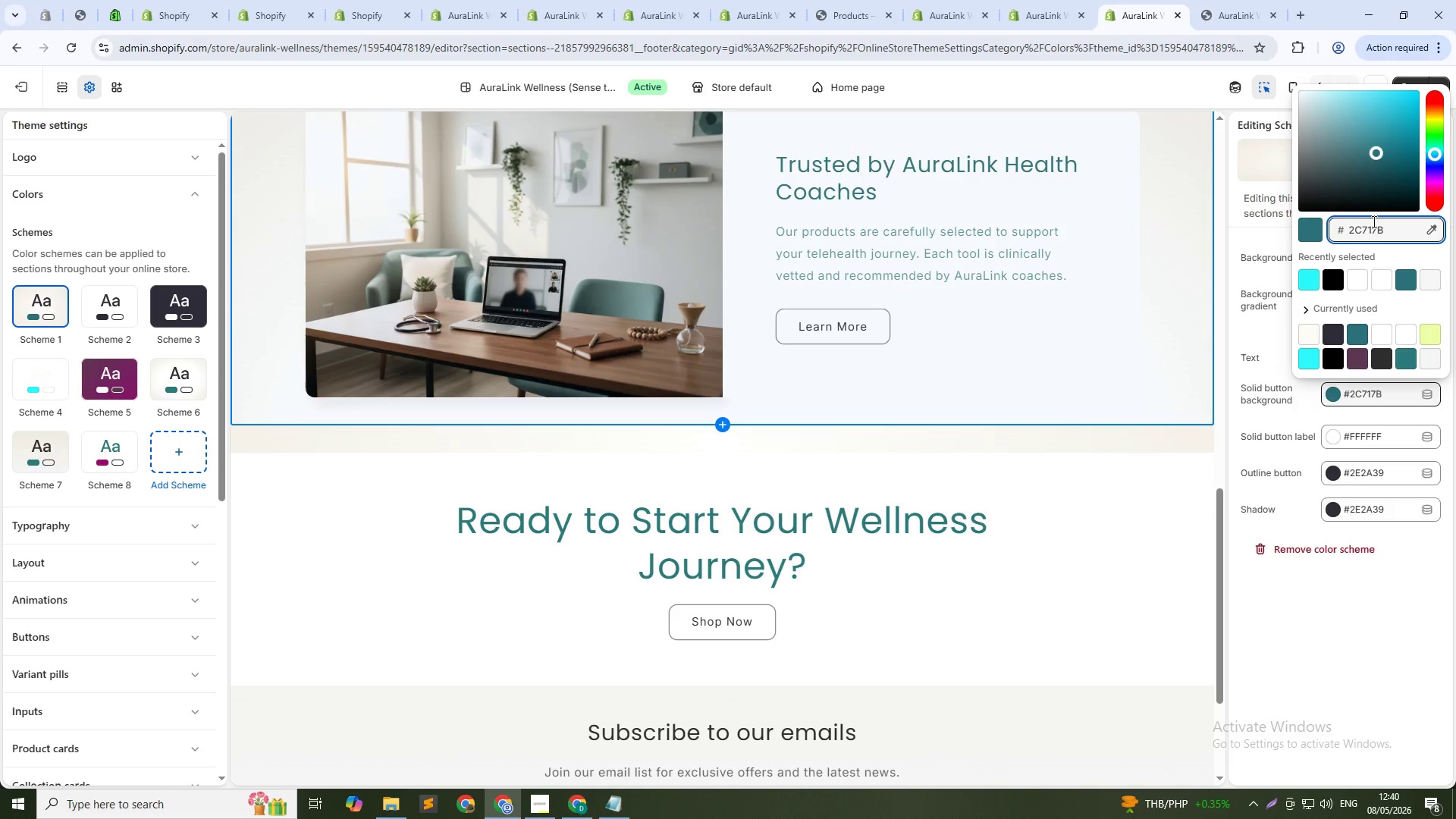 
left_click([1371, 221])
 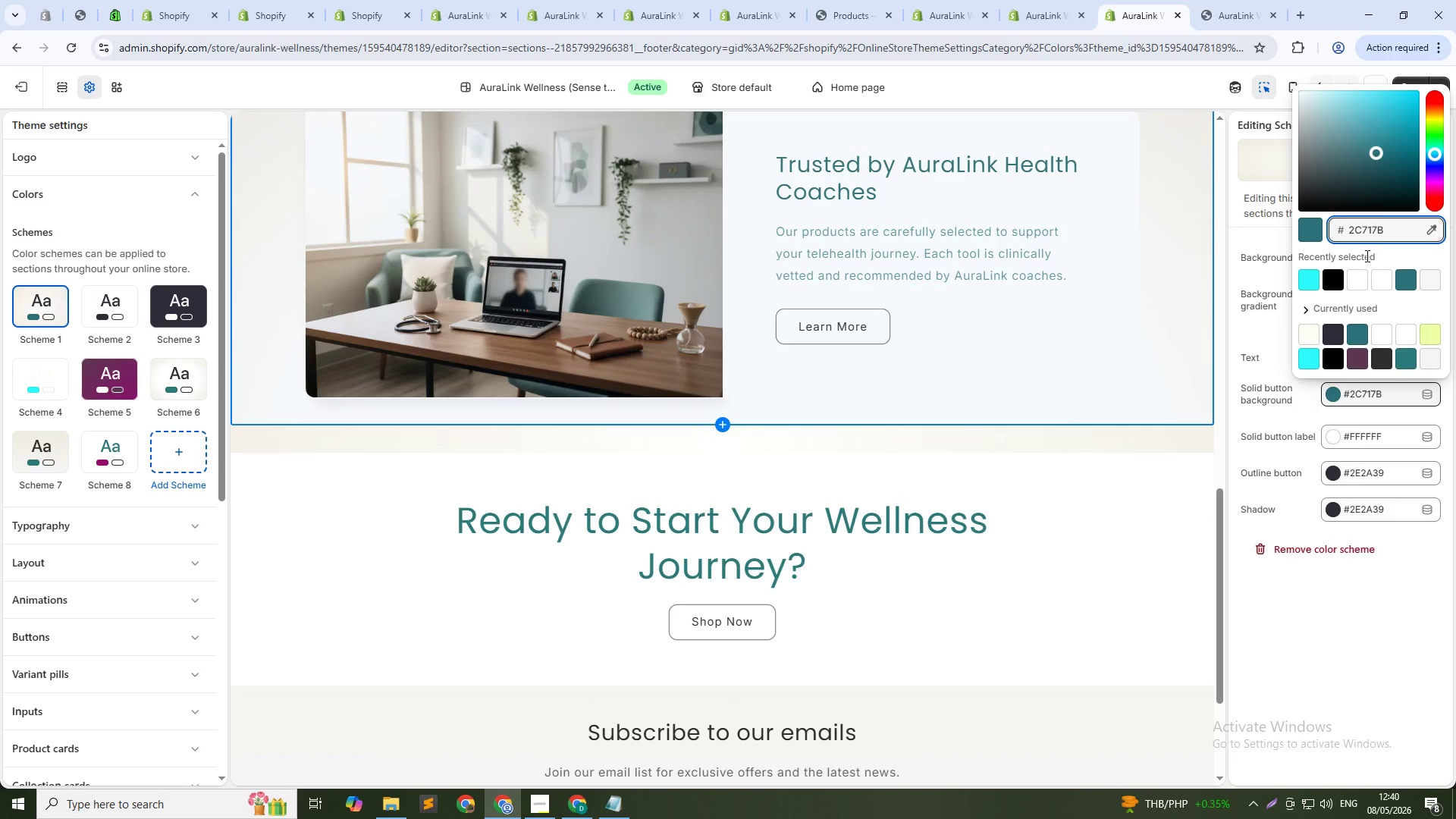 
key(Backspace)
 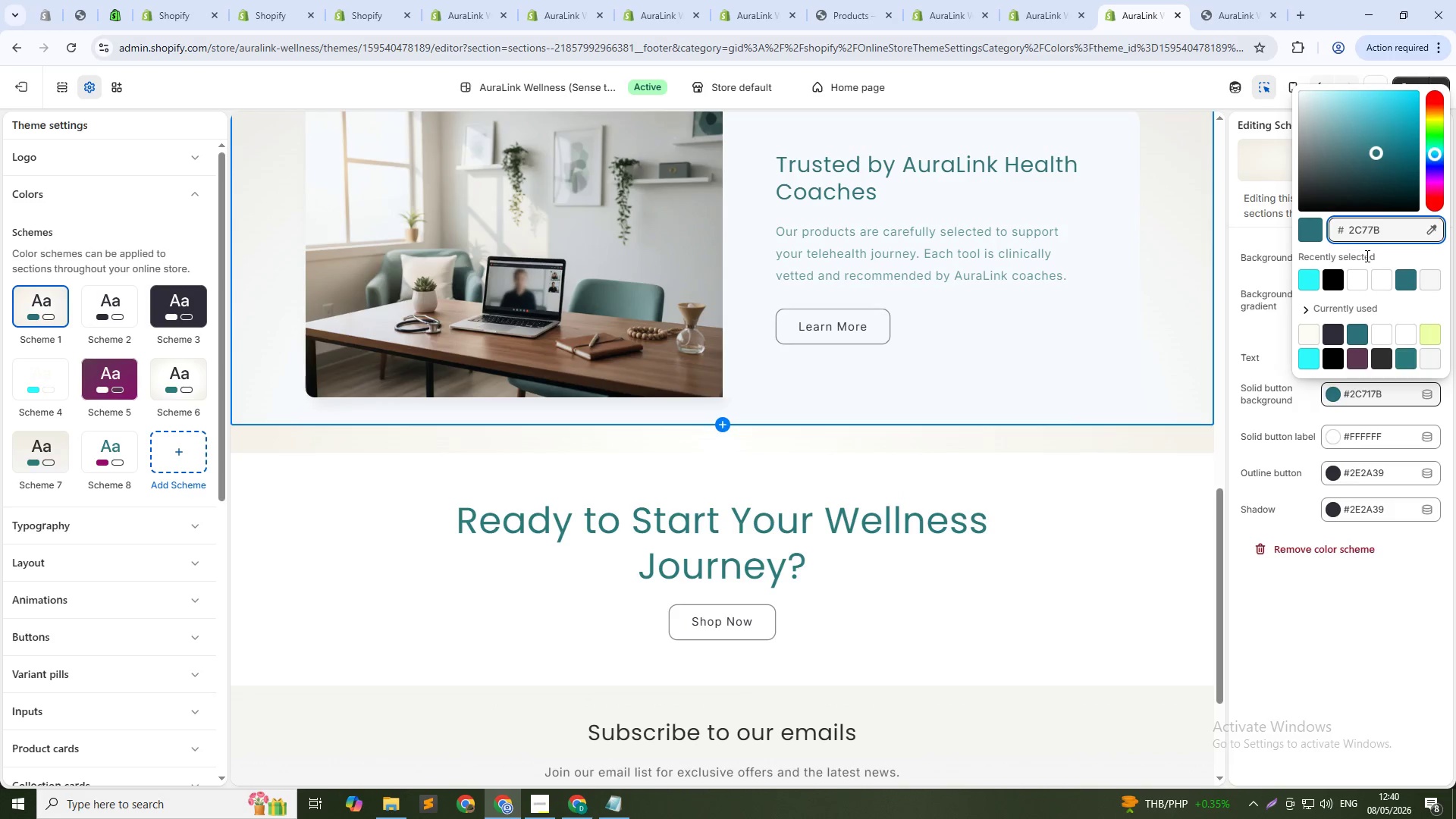 
key(A)
 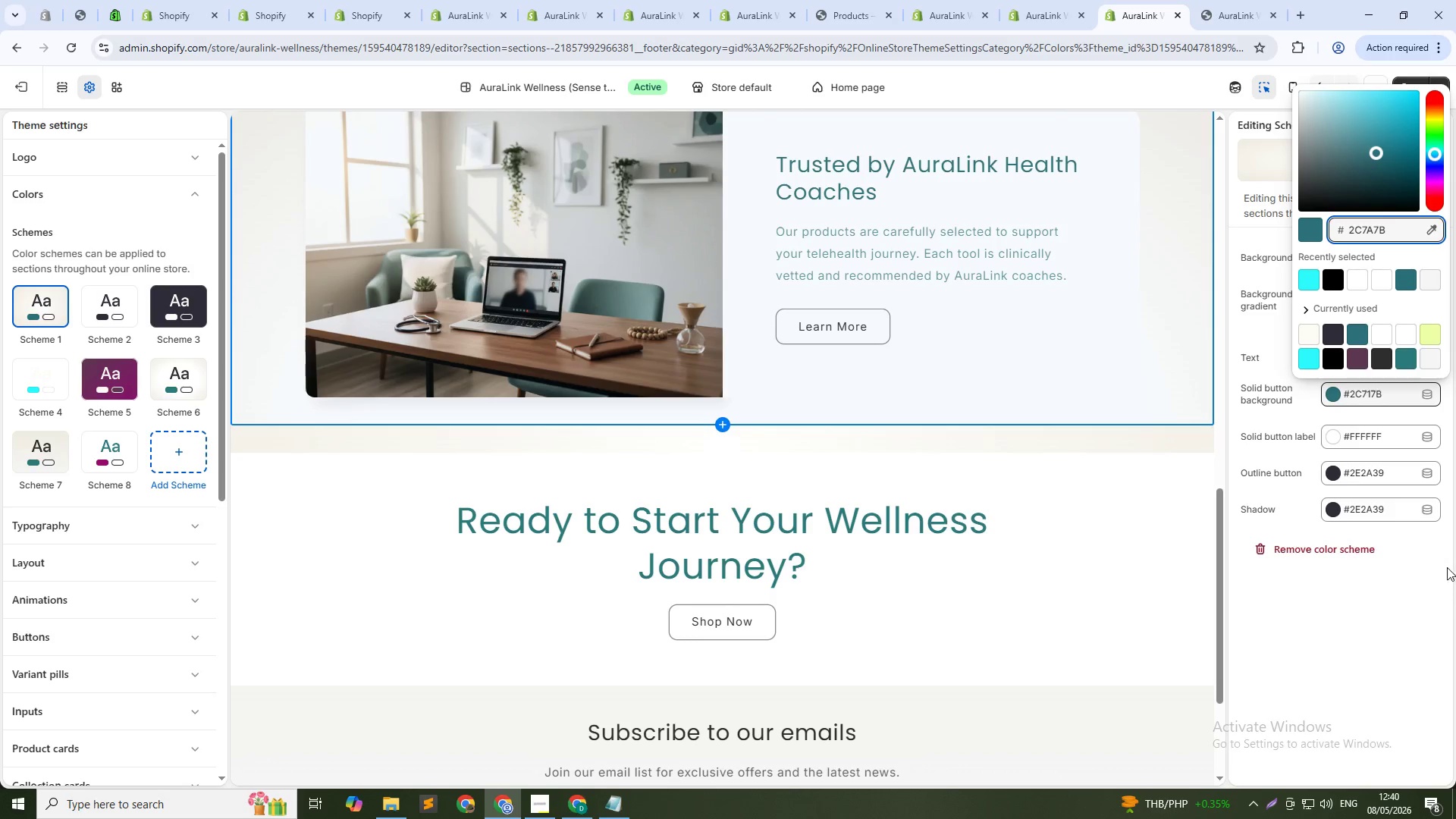 
left_click([1409, 556])
 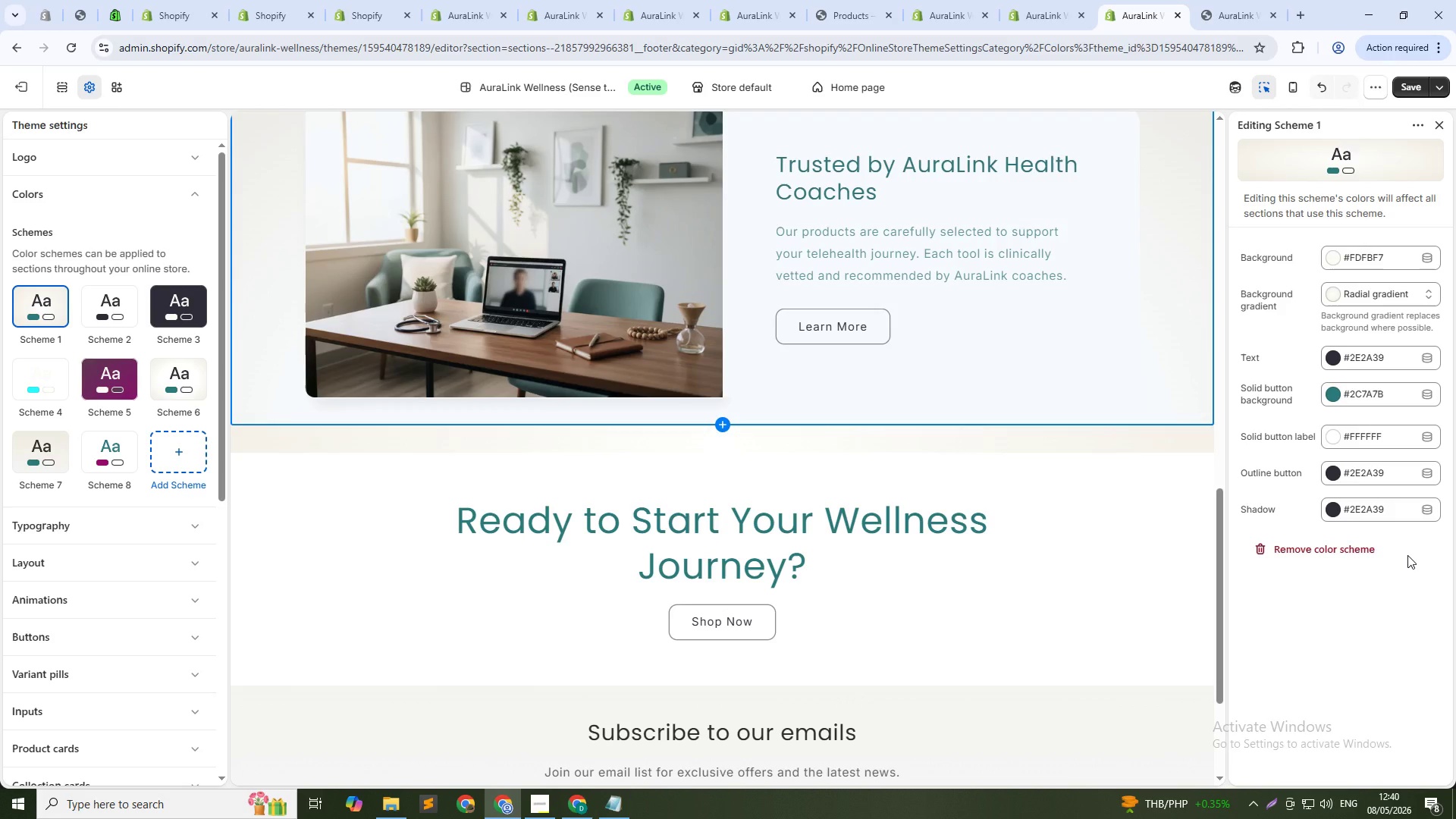 
wait(8.86)
 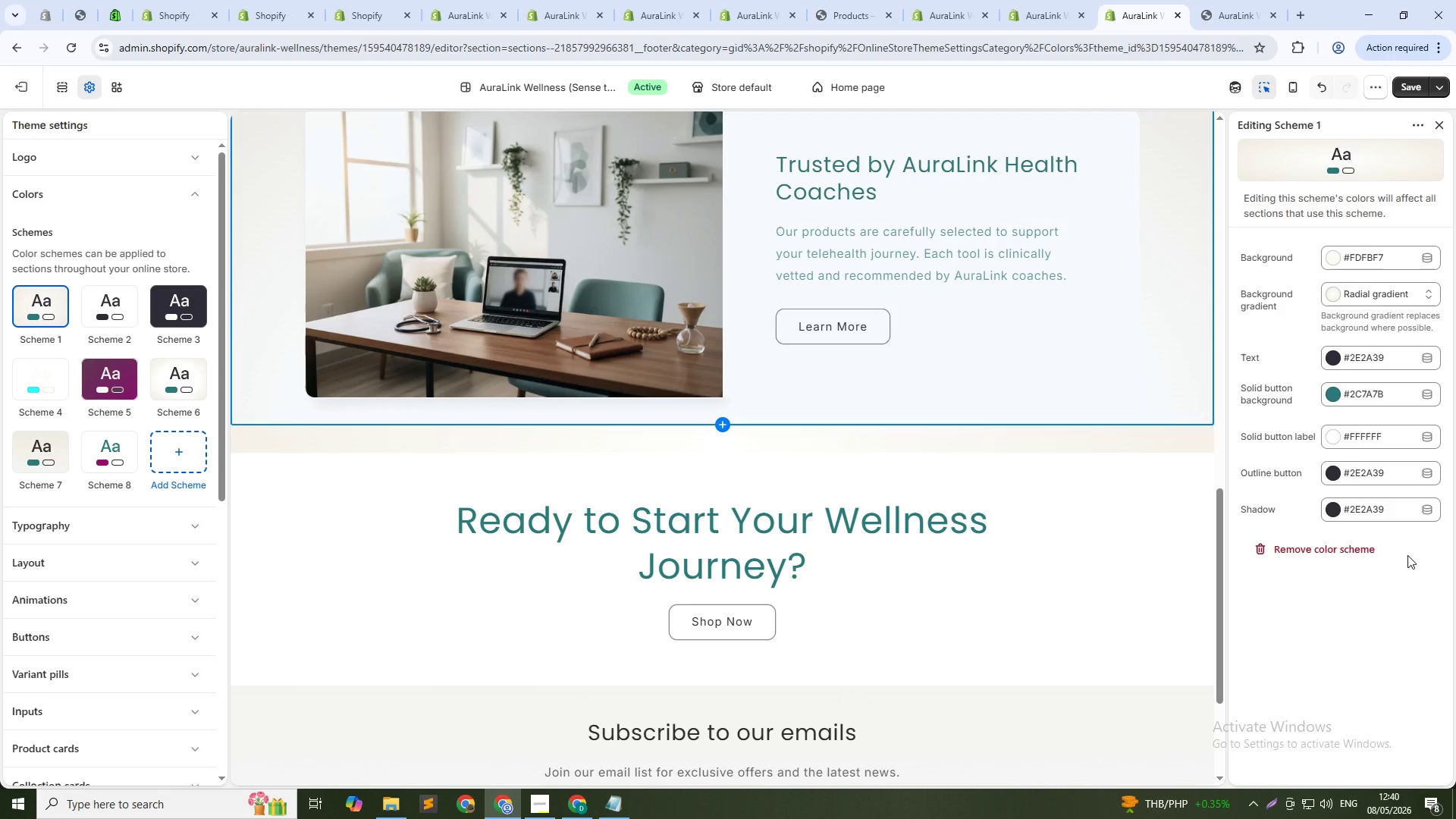 
left_click([121, 379])
 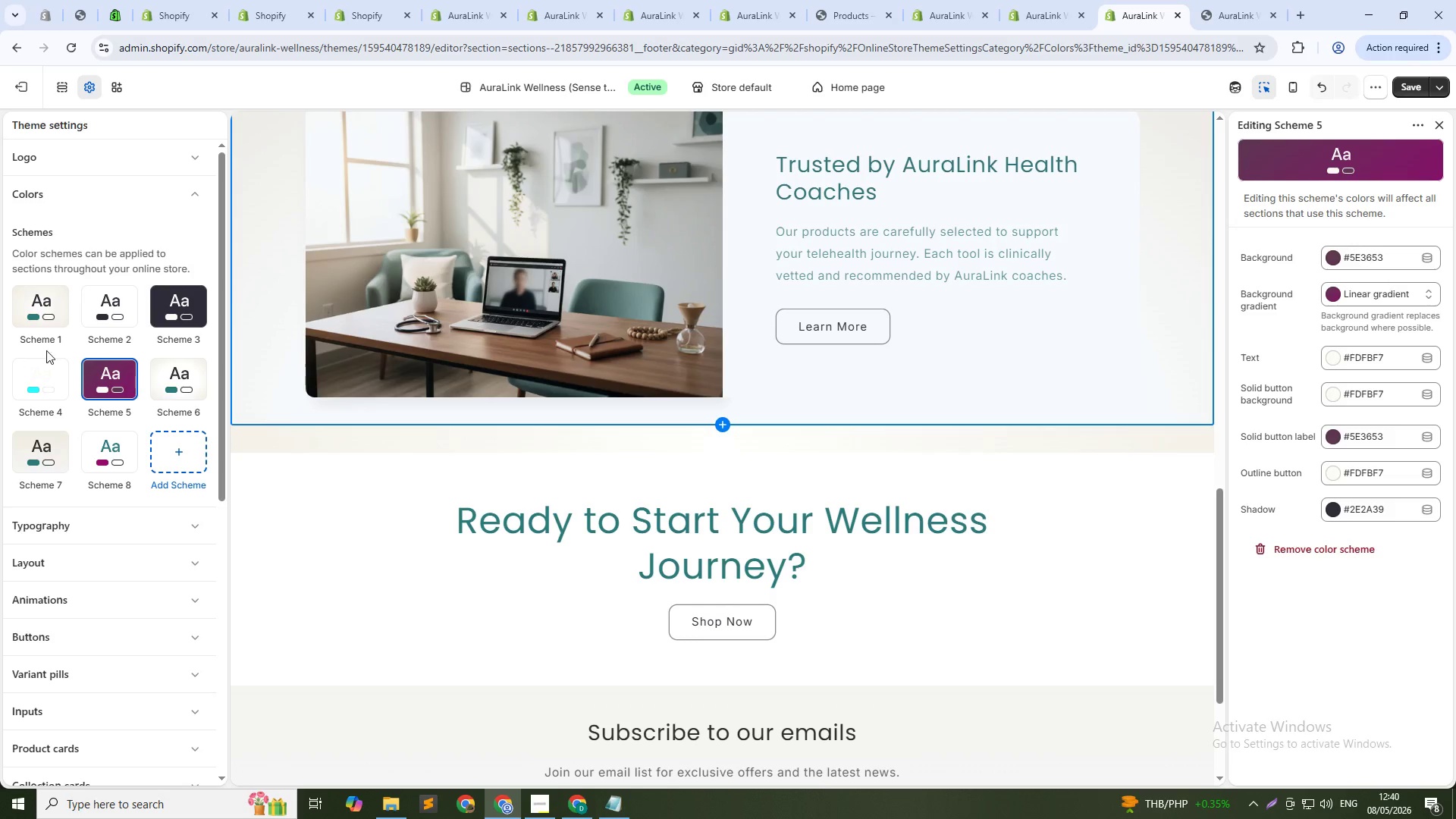 
left_click([49, 387])
 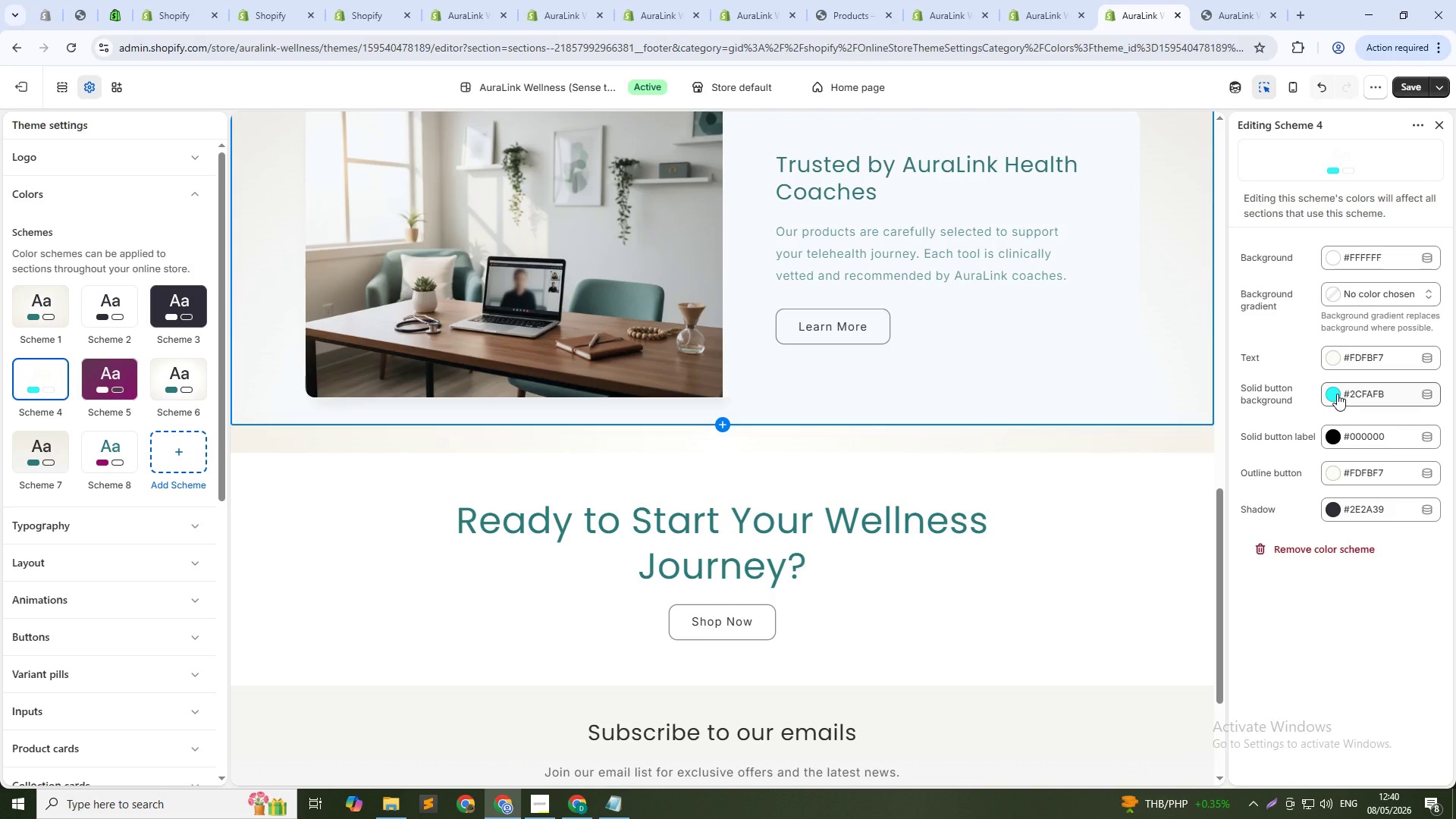 
left_click([1337, 394])
 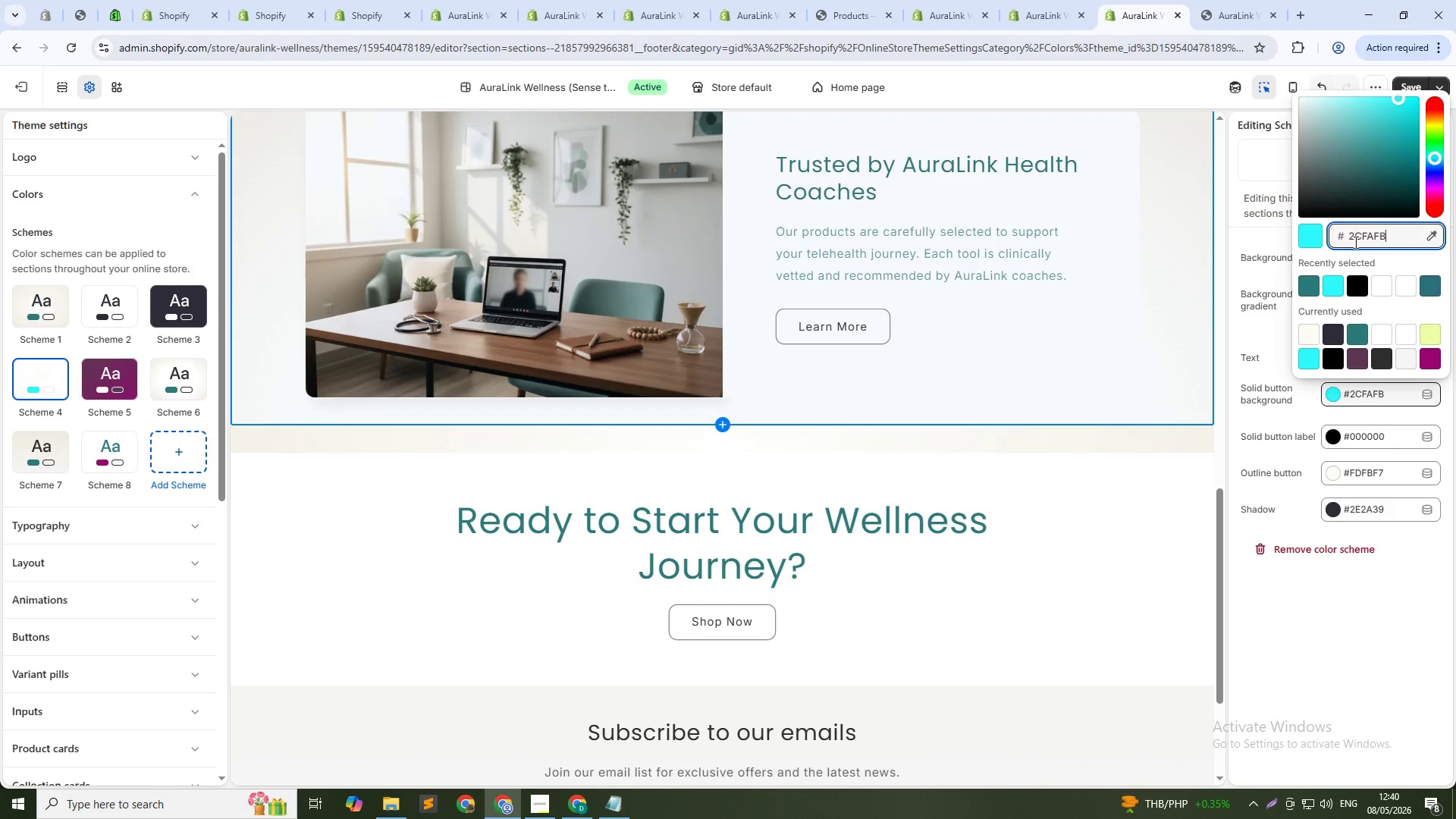 
left_click([1367, 231])
 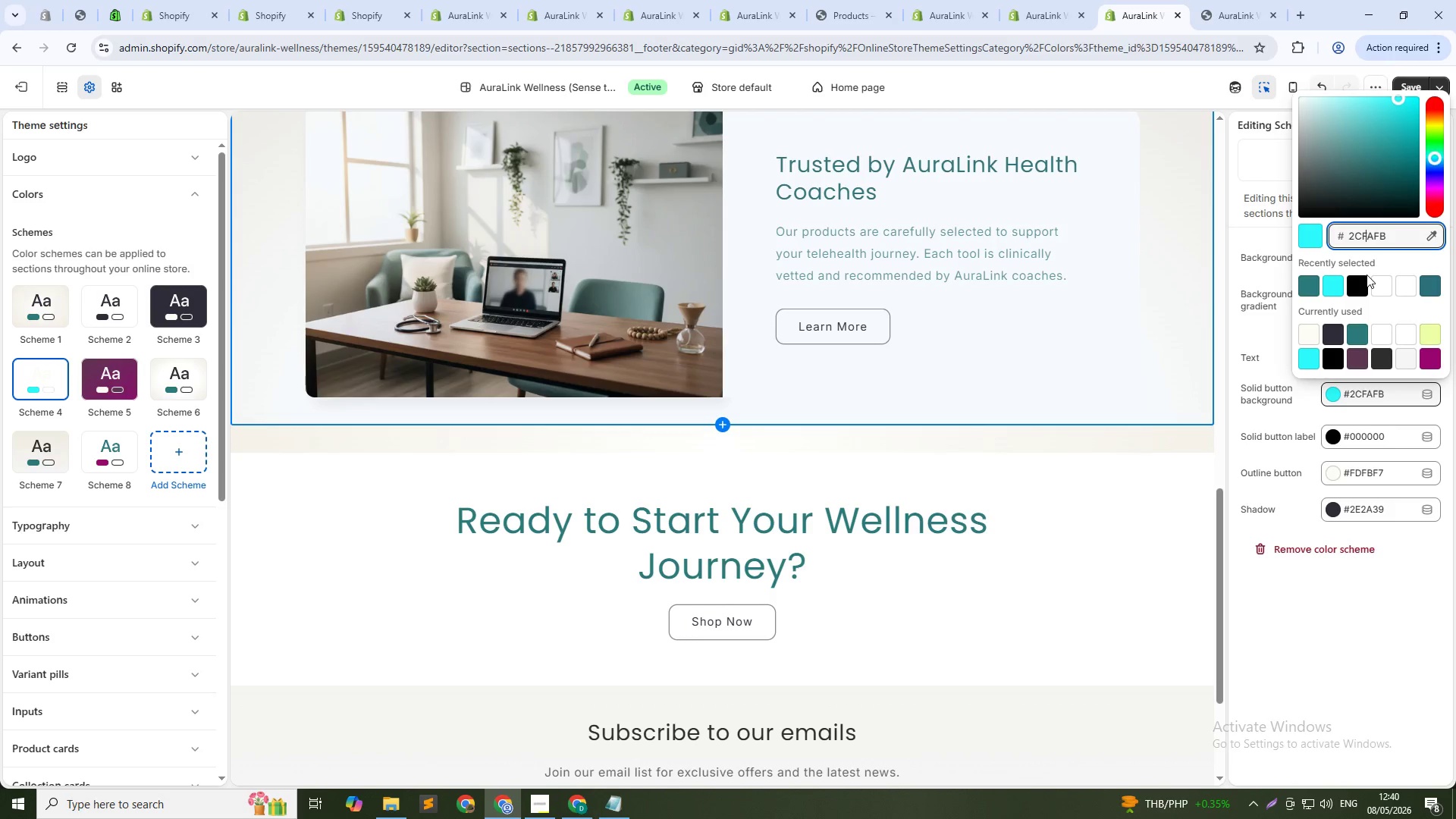 
key(Backspace)
 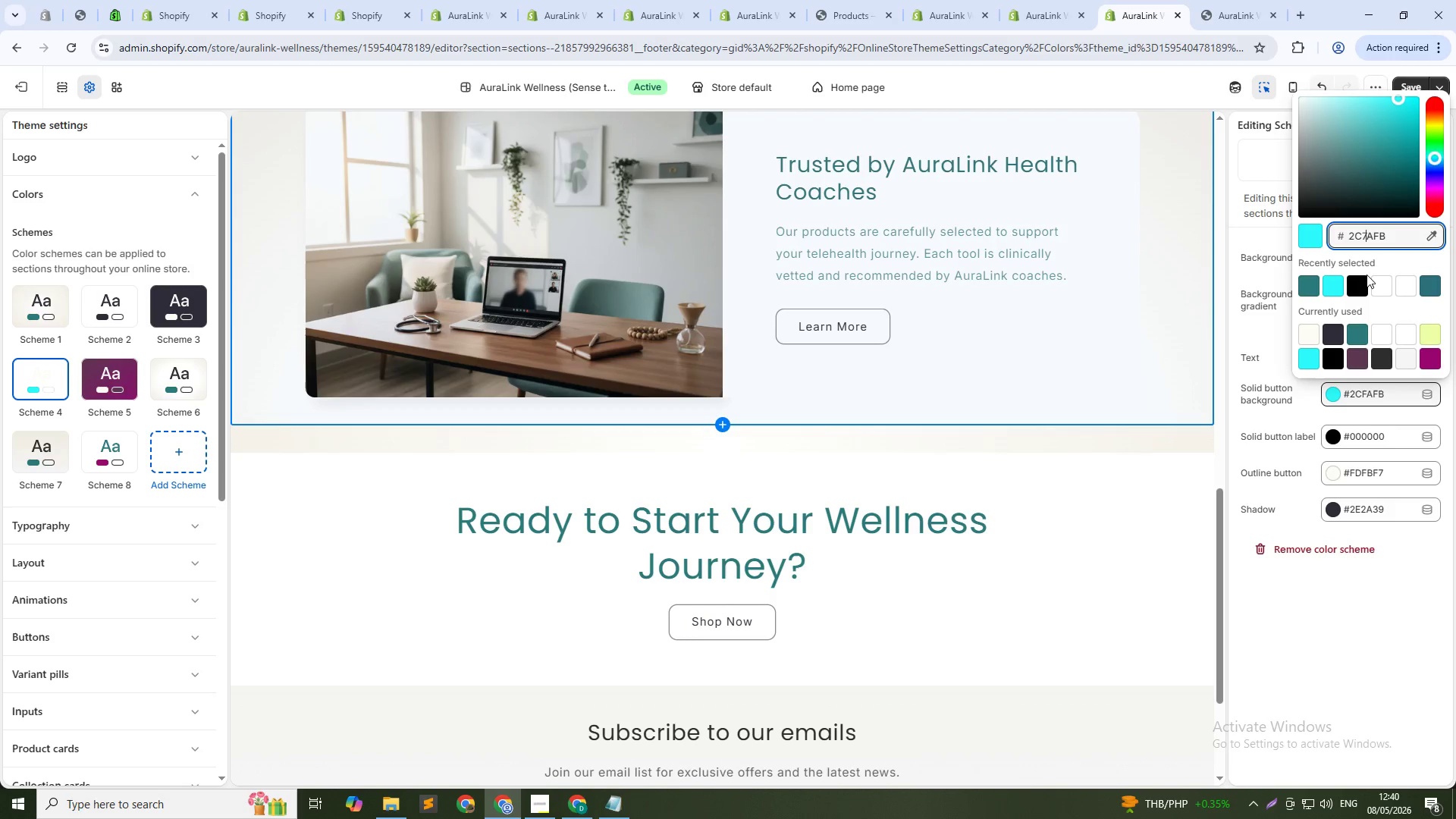 
key(7)
 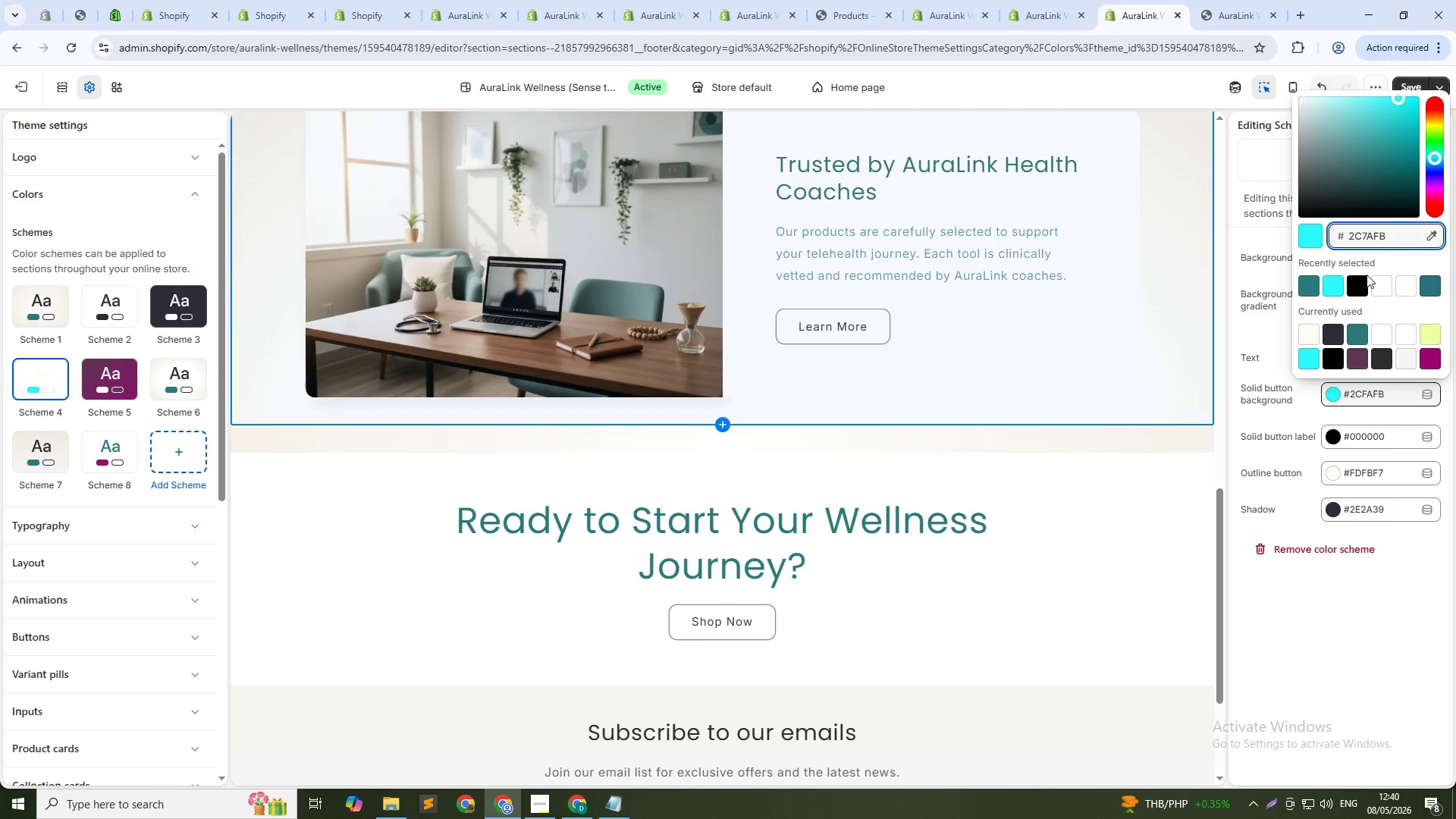 
key(ArrowRight)
 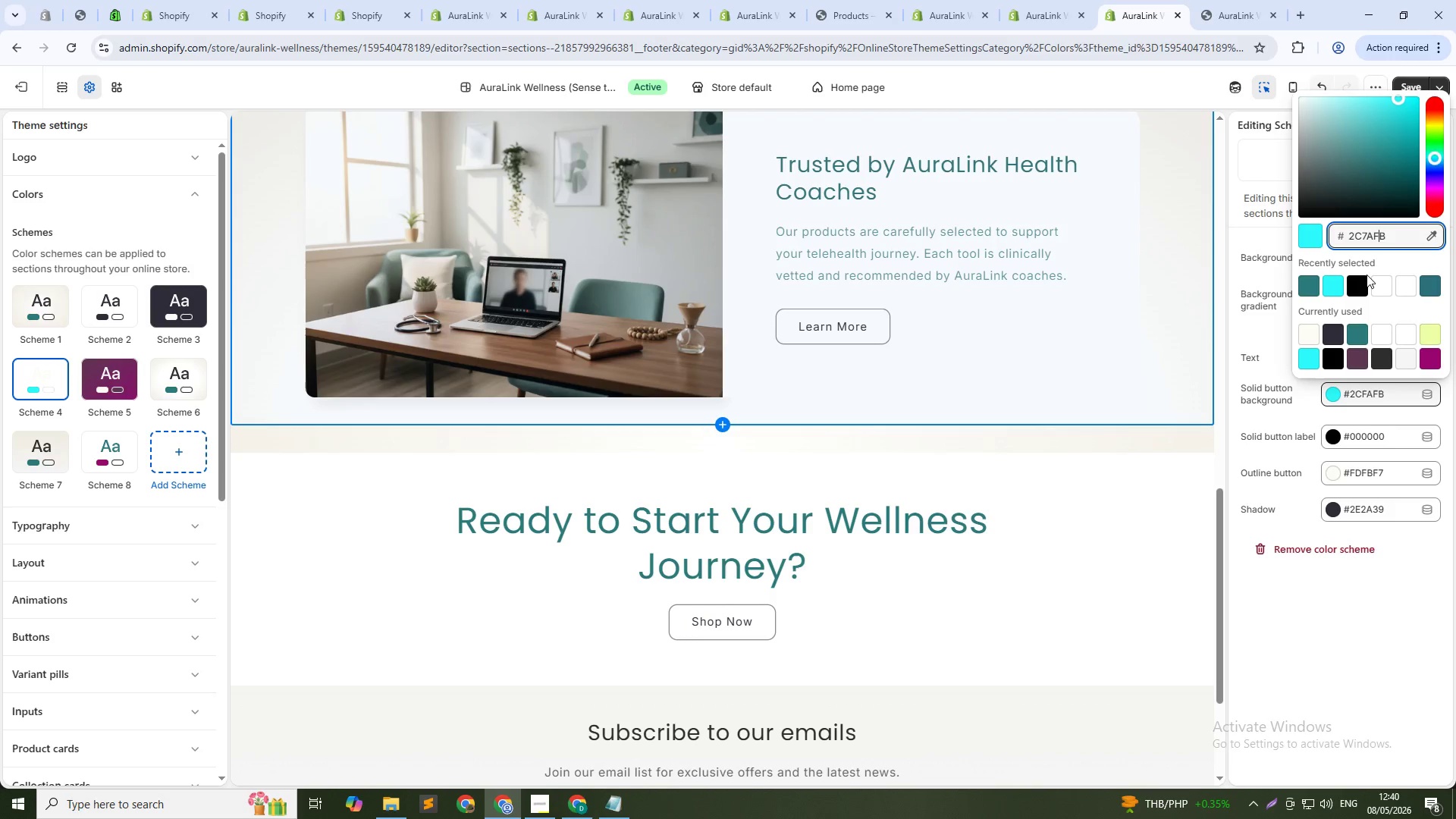 
key(ArrowRight)
 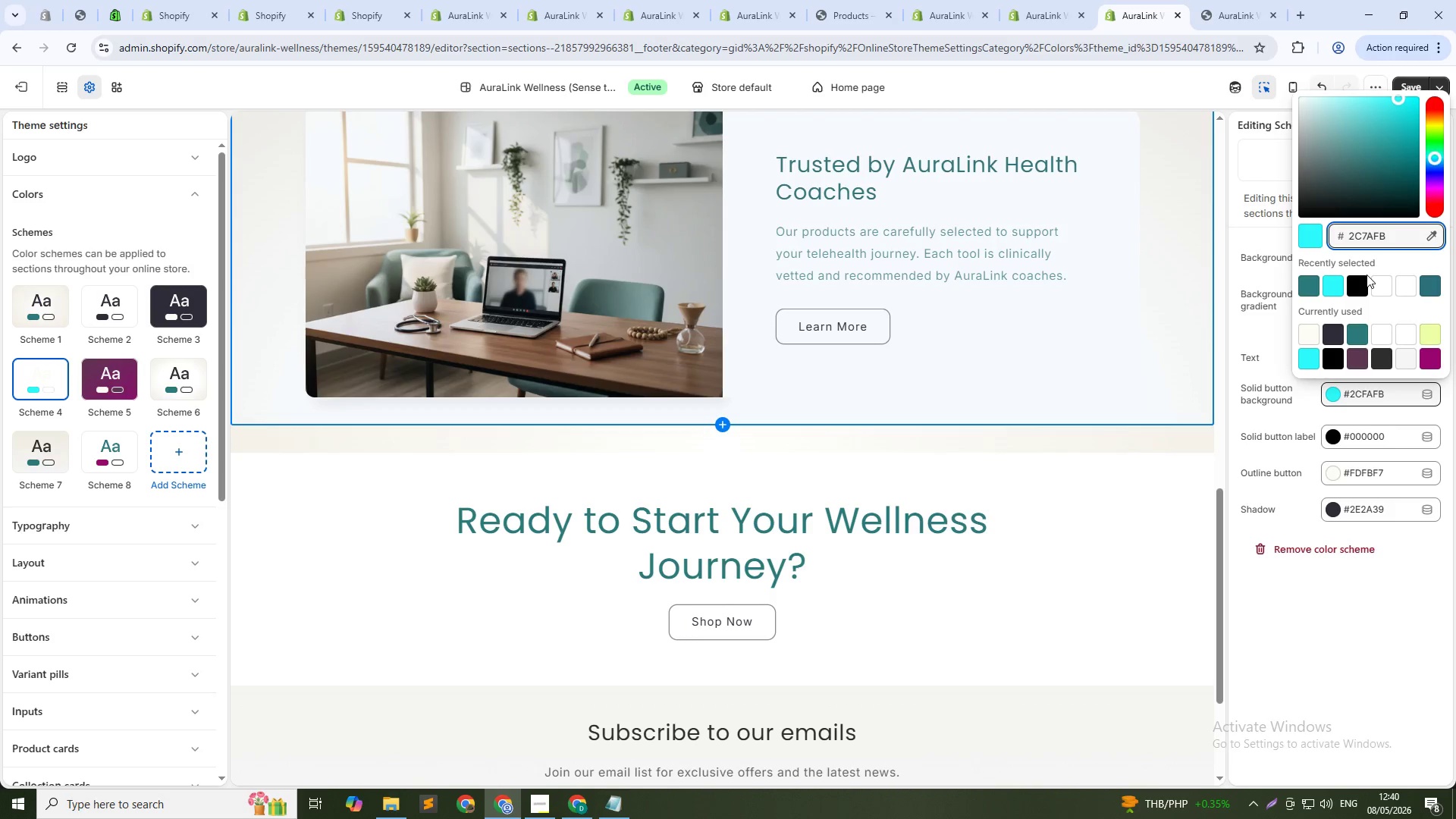 
key(Backspace)
 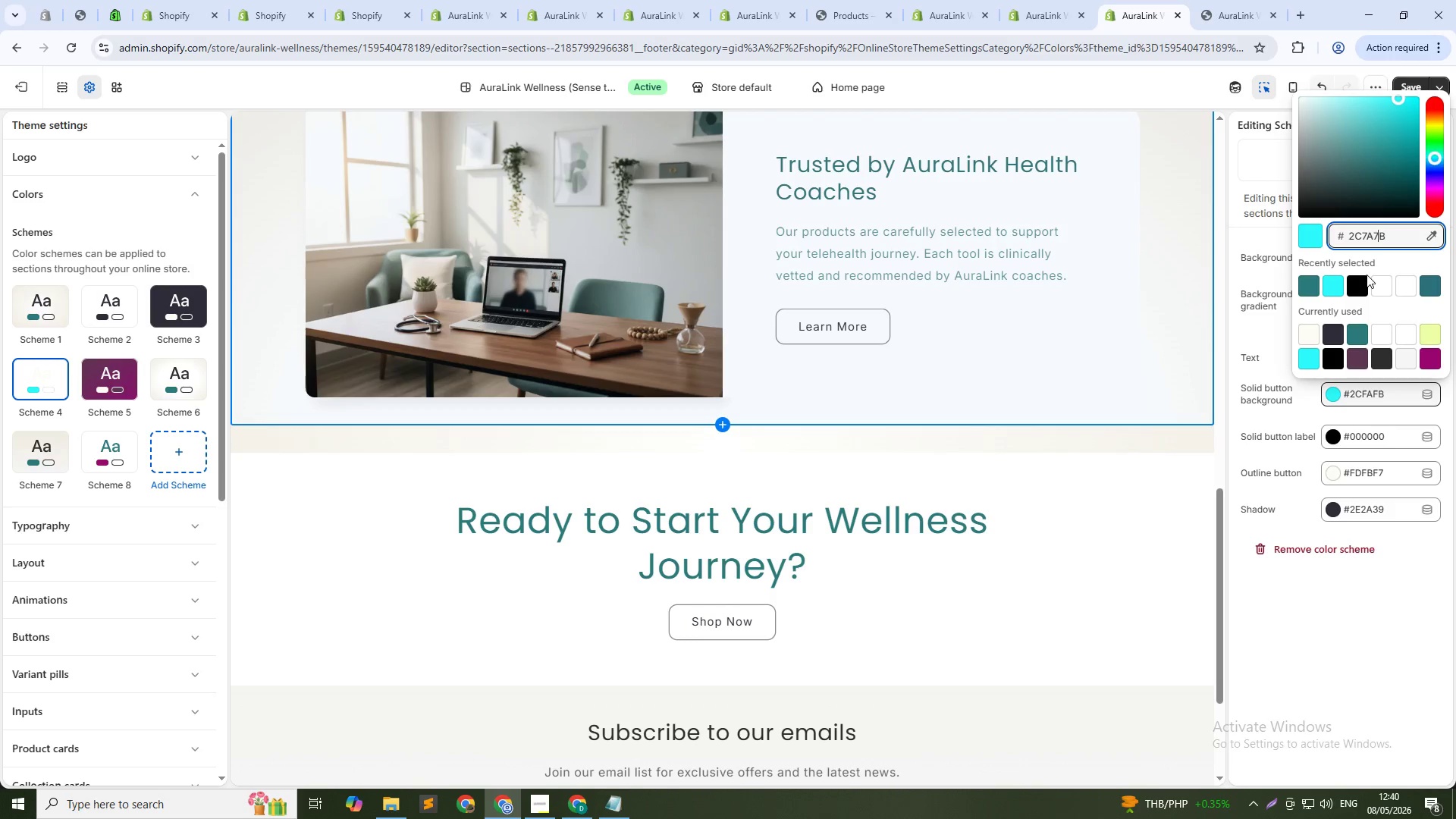 
key(7)
 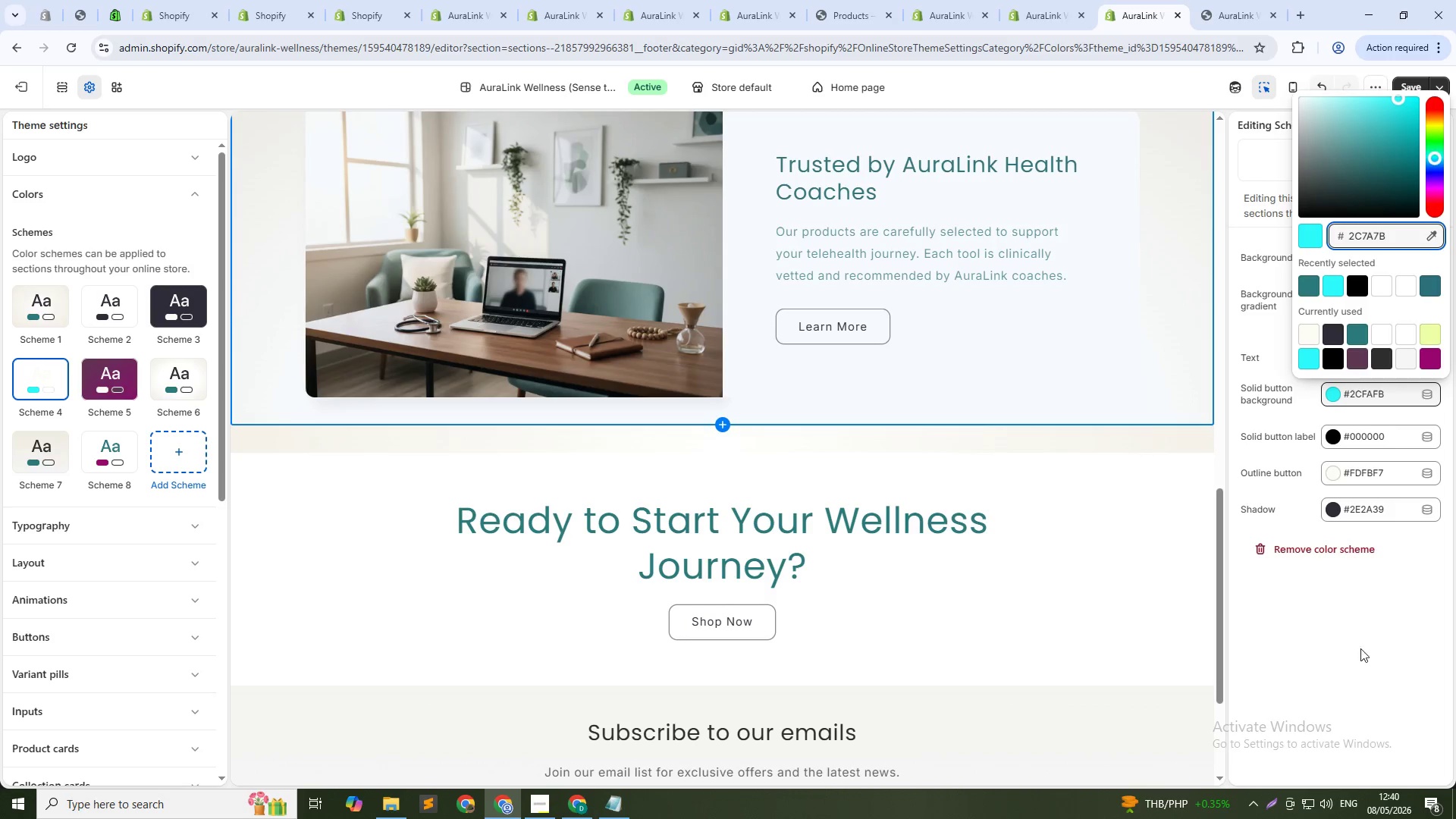 
left_click([1345, 637])
 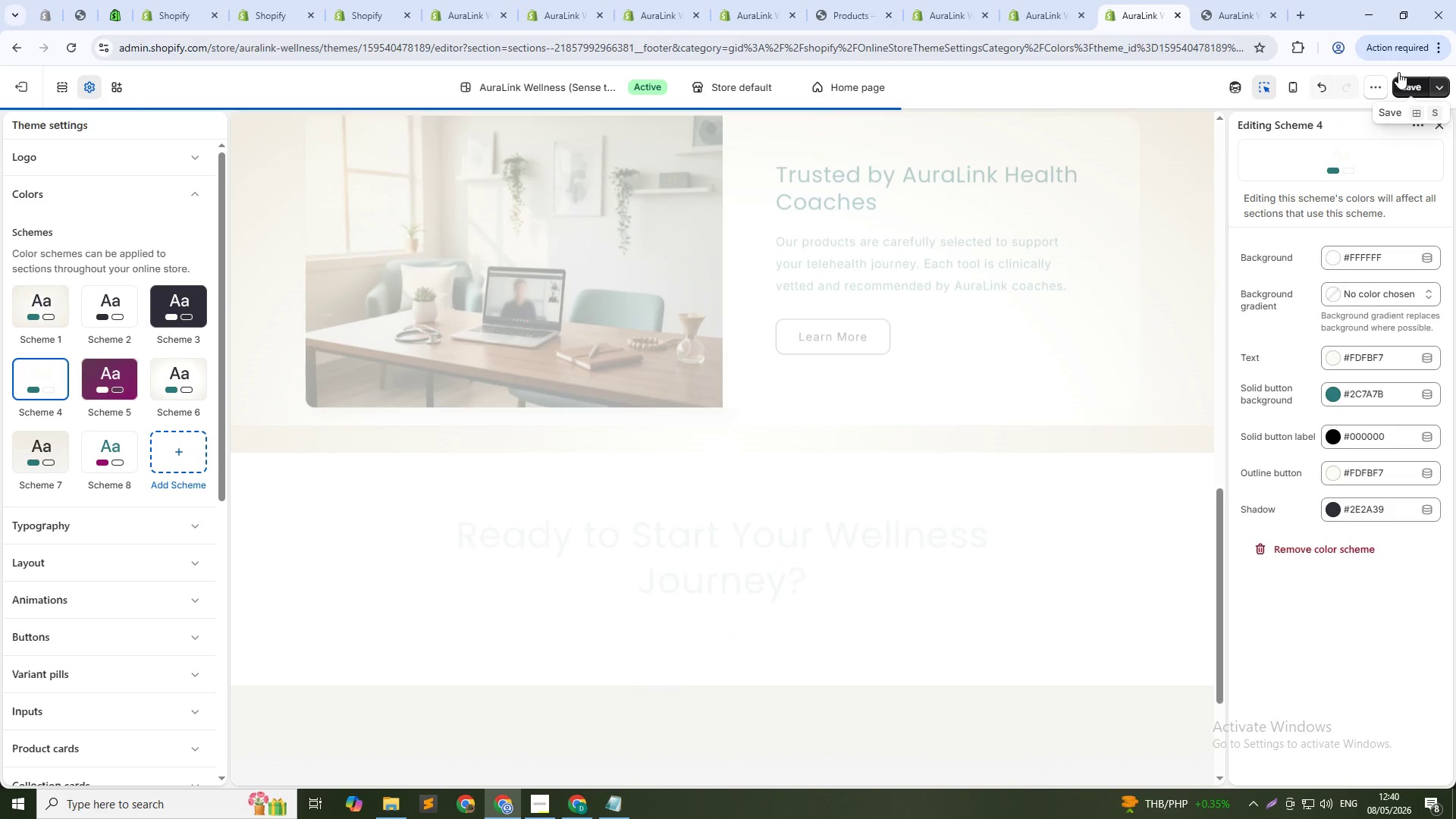 
left_click([1331, 438])
 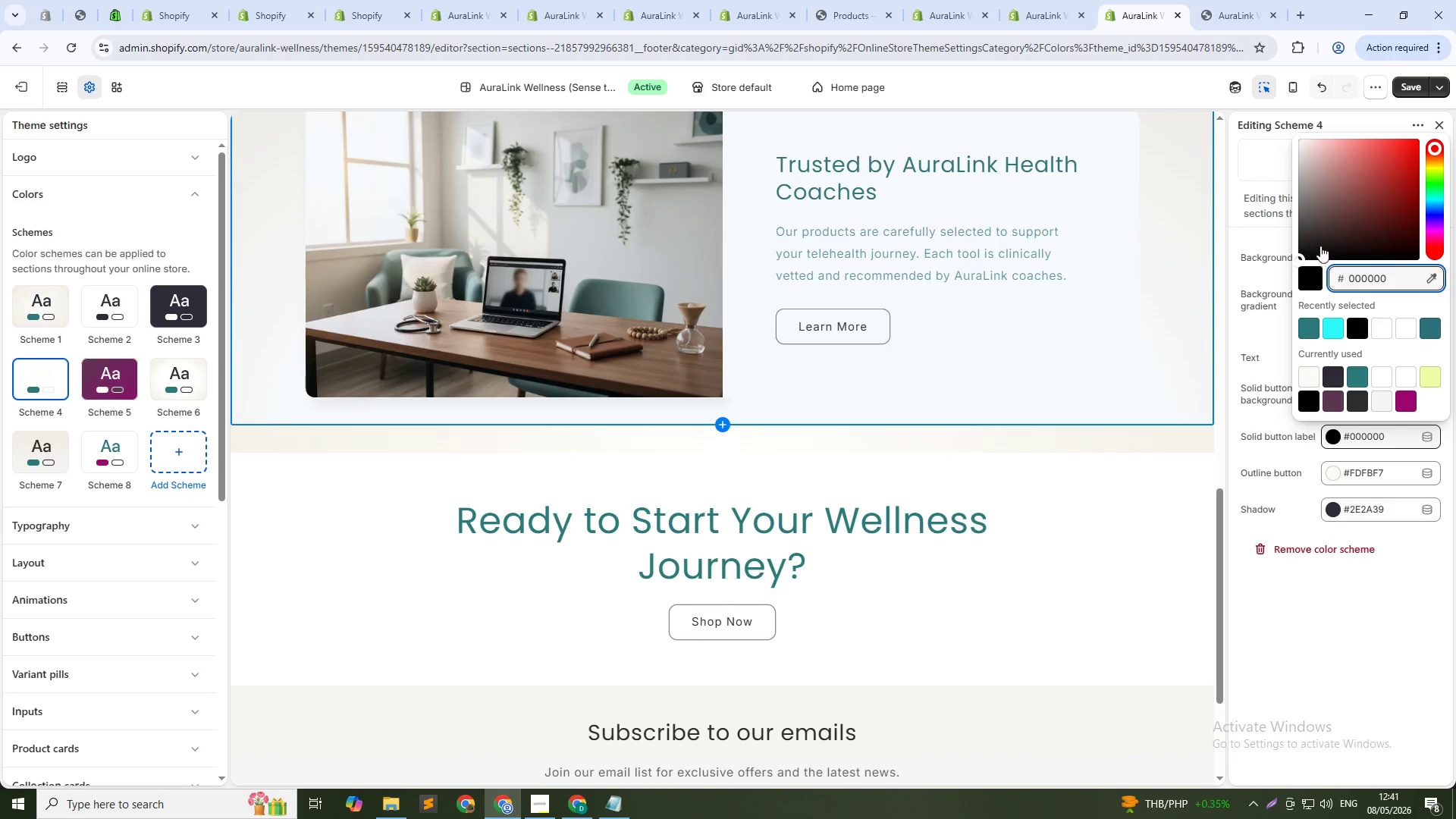 
left_click_drag(start_coordinate=[1336, 237], to_coordinate=[1288, 96])
 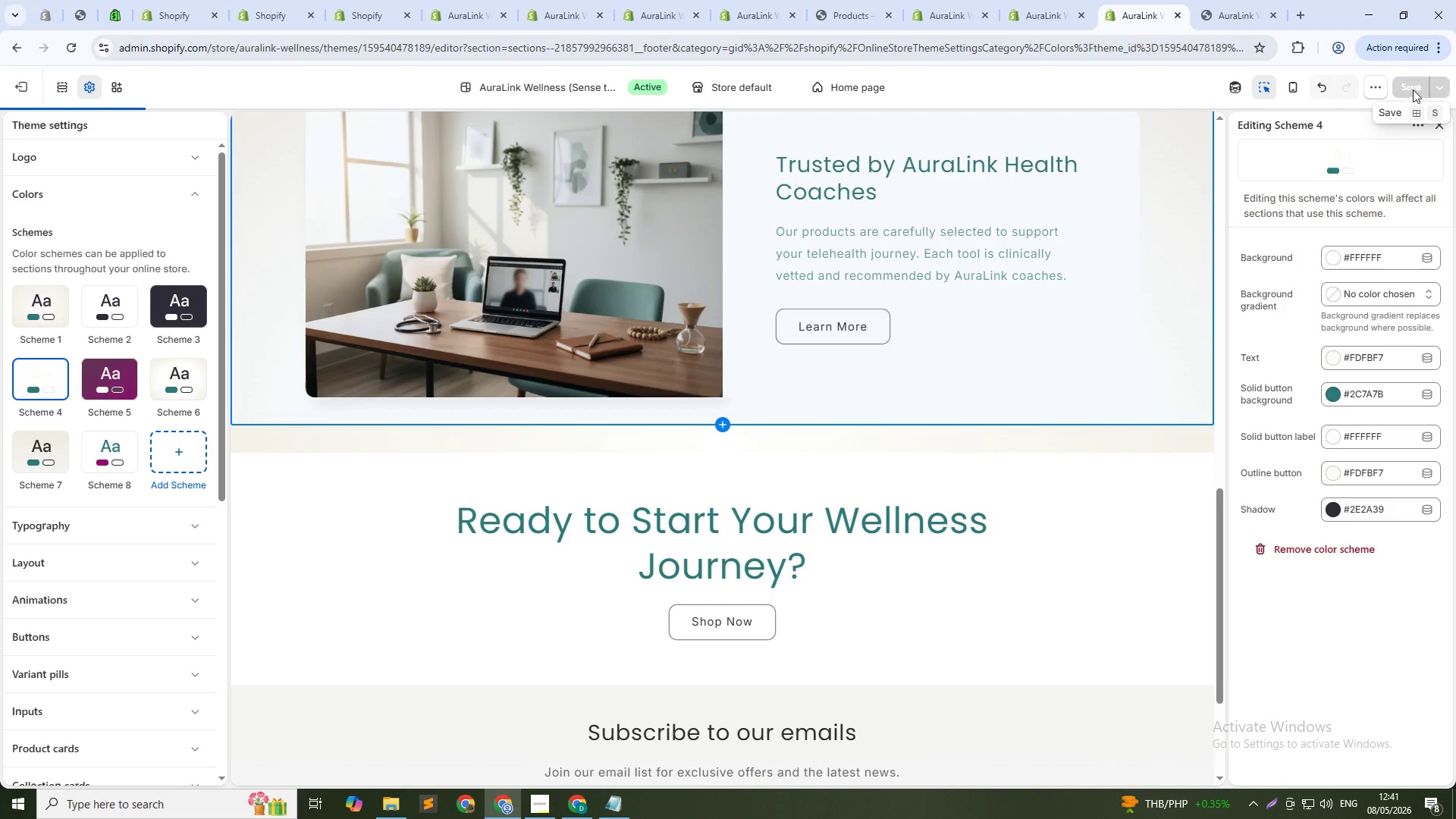 
left_click([1414, 93])
 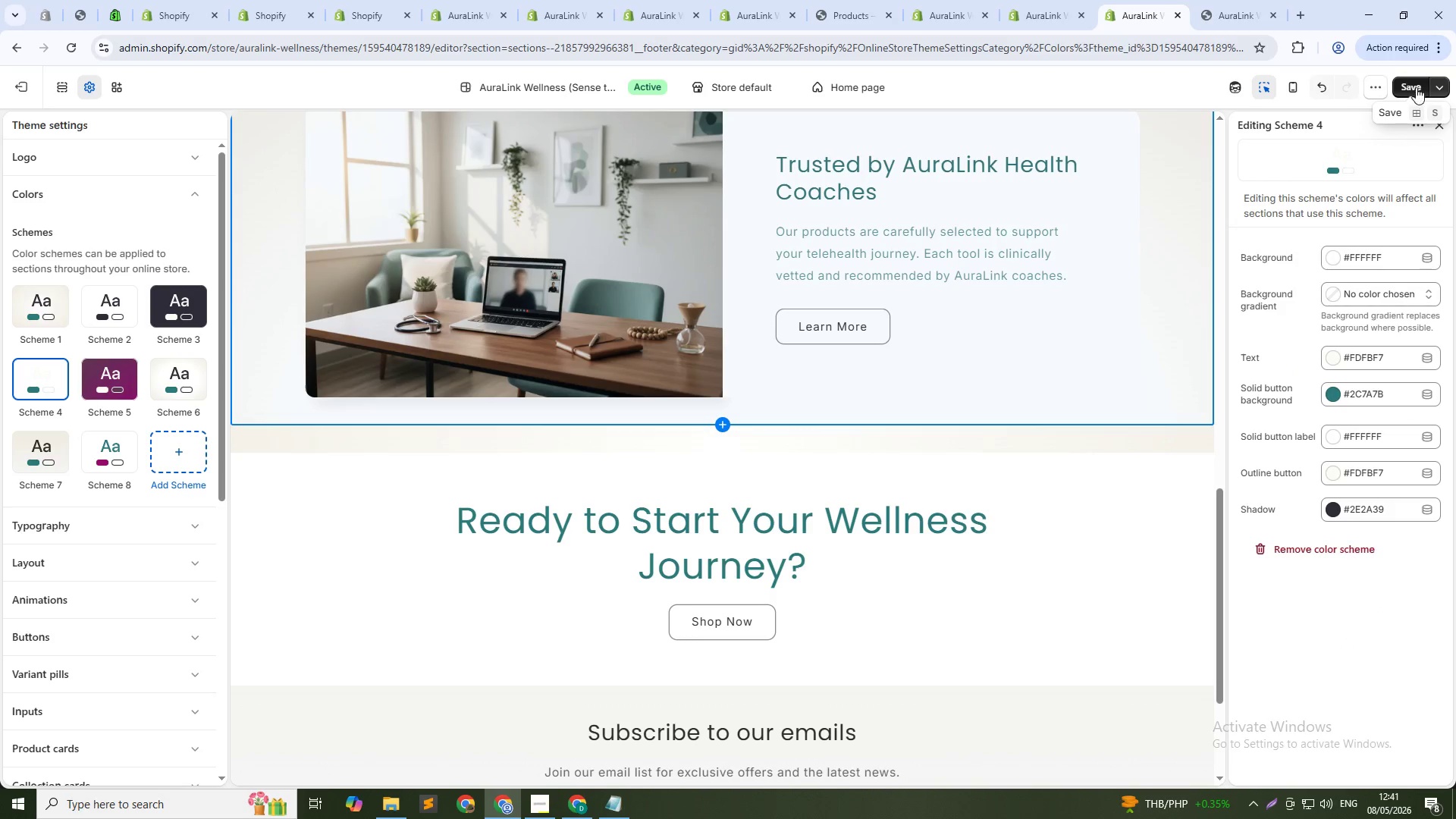 
left_click([1416, 87])
 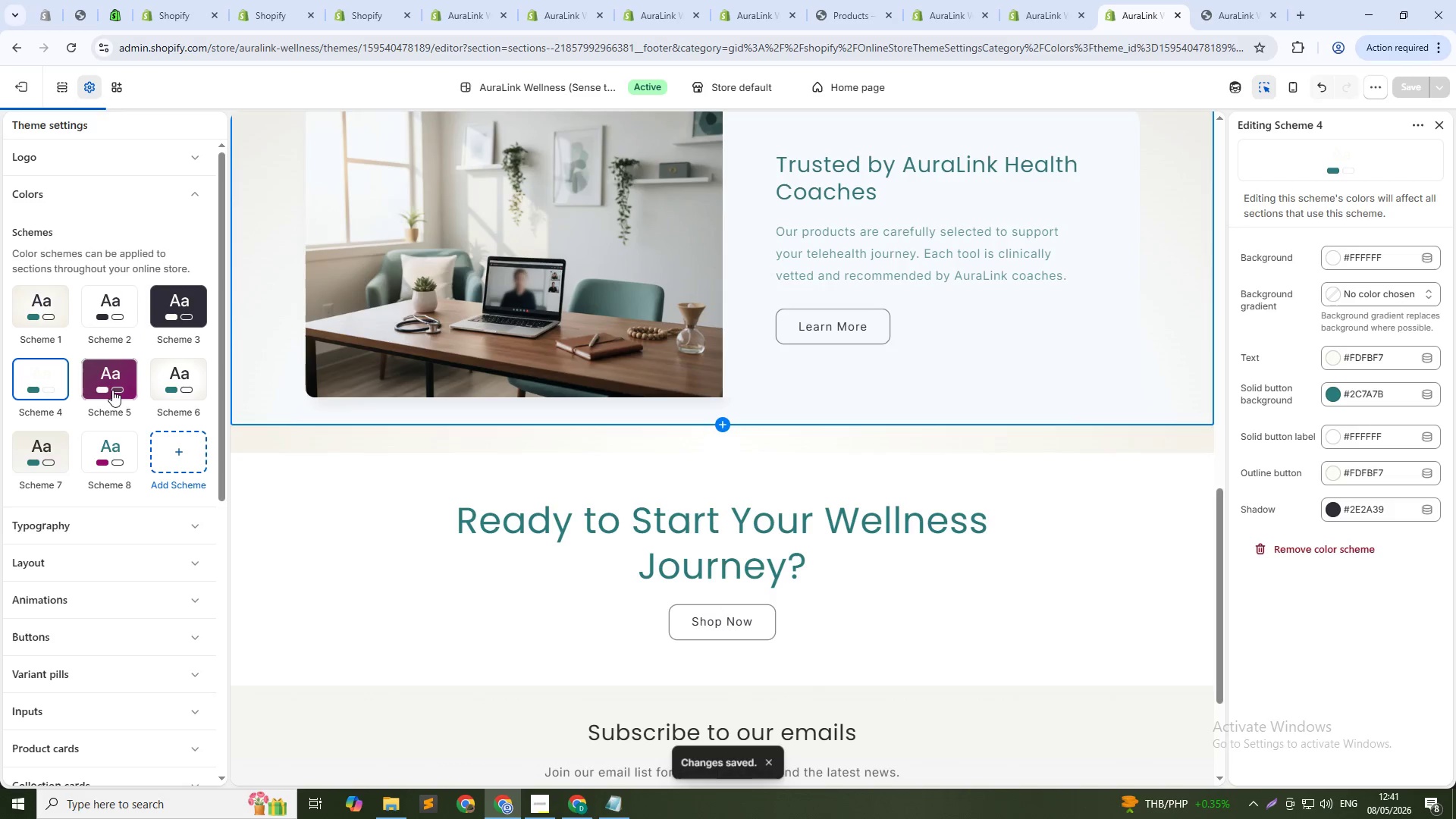 
left_click([111, 378])
 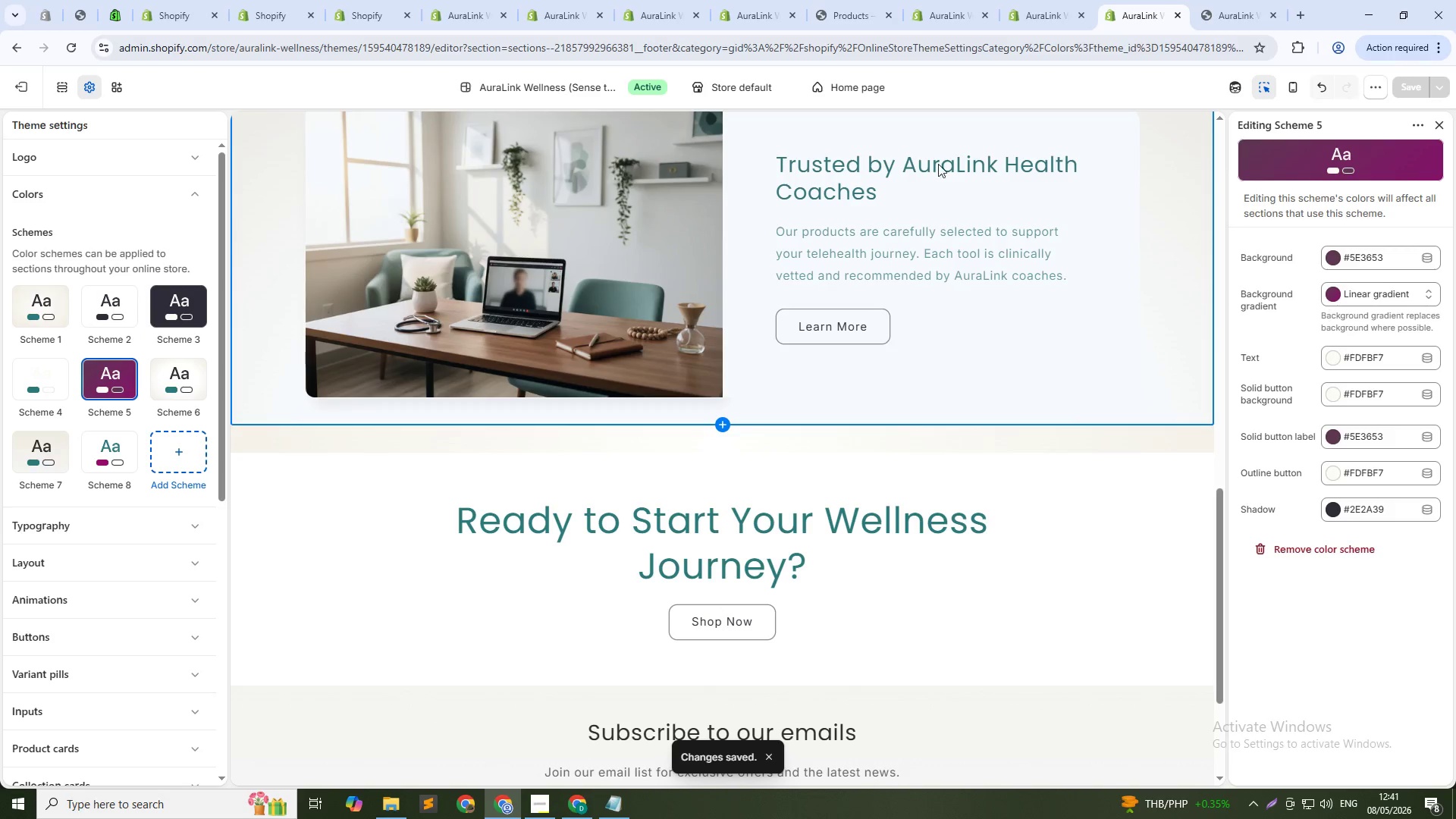 
left_click([1032, 0])
 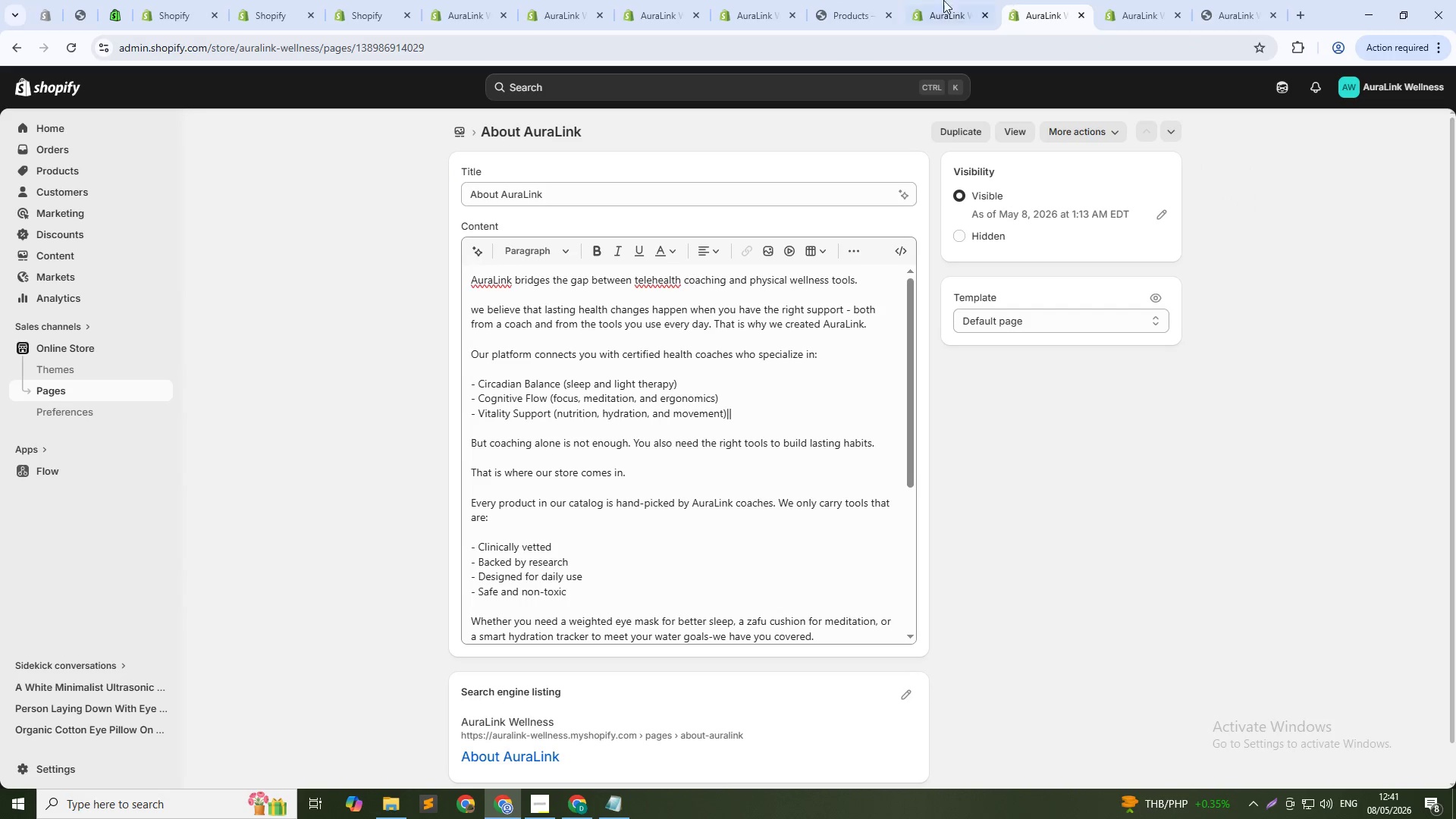 
left_click([932, 0])
 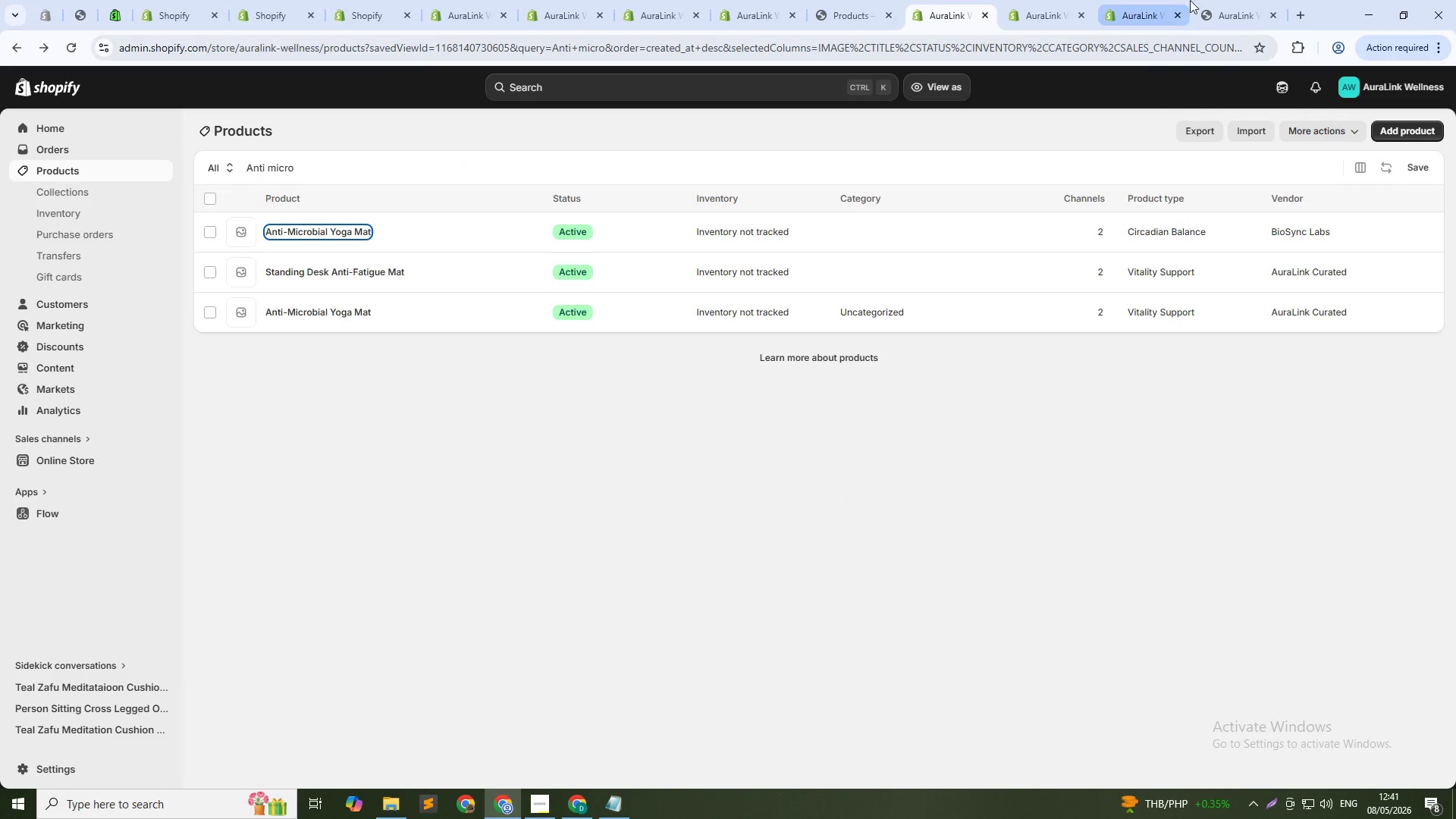 
left_click([1267, 0])
 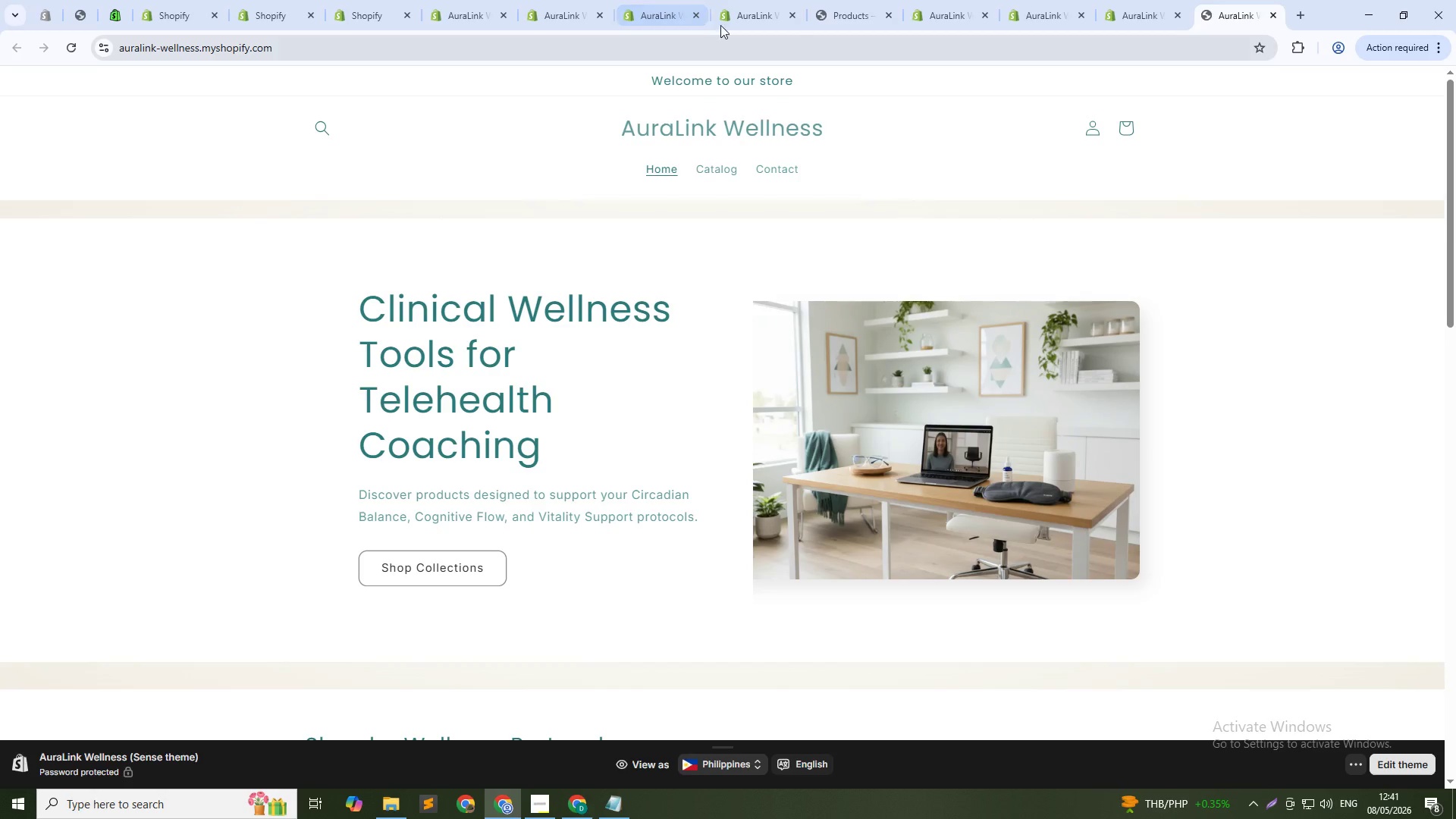 
left_click([799, 0])
 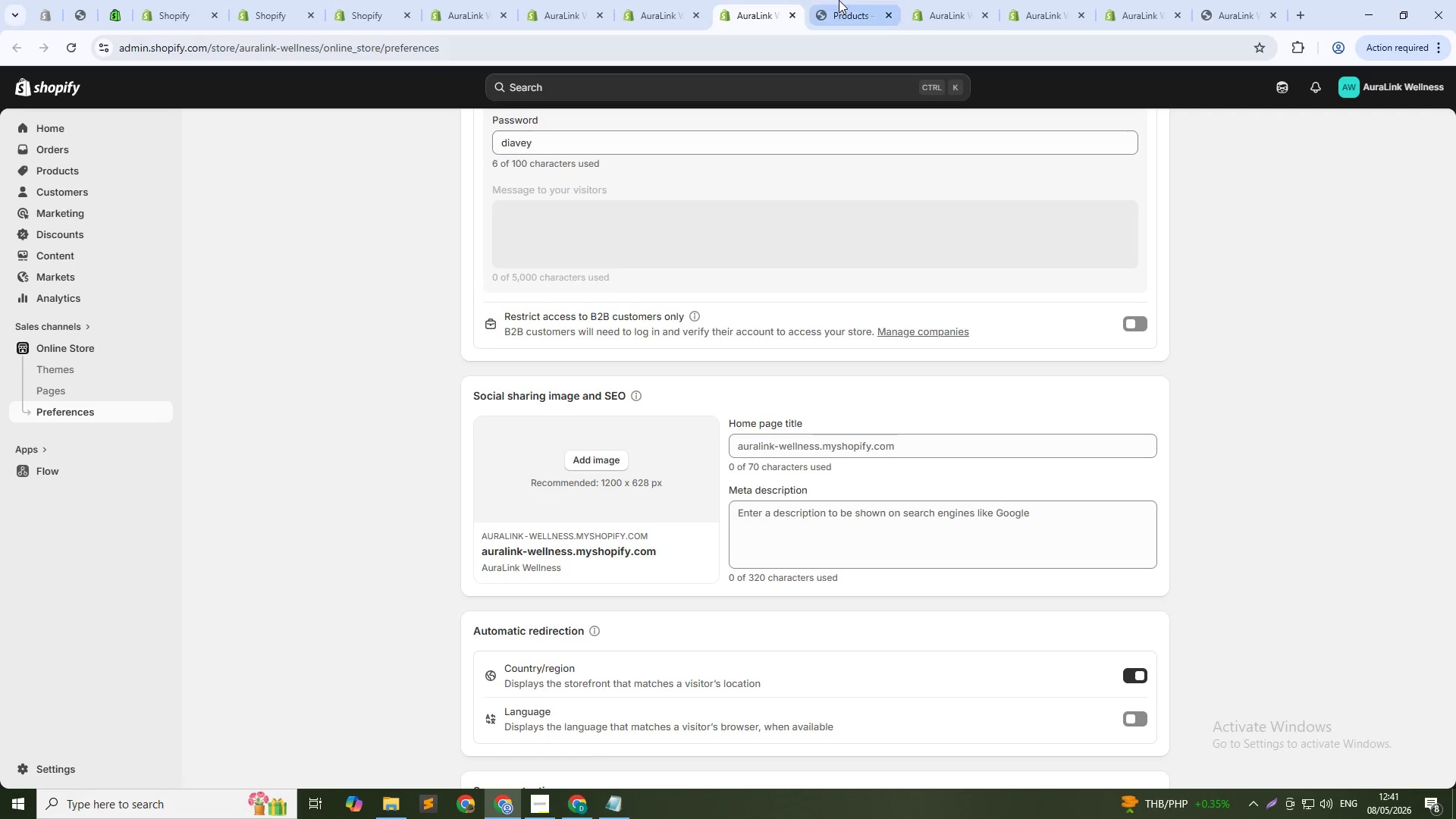 
left_click([839, 0])
 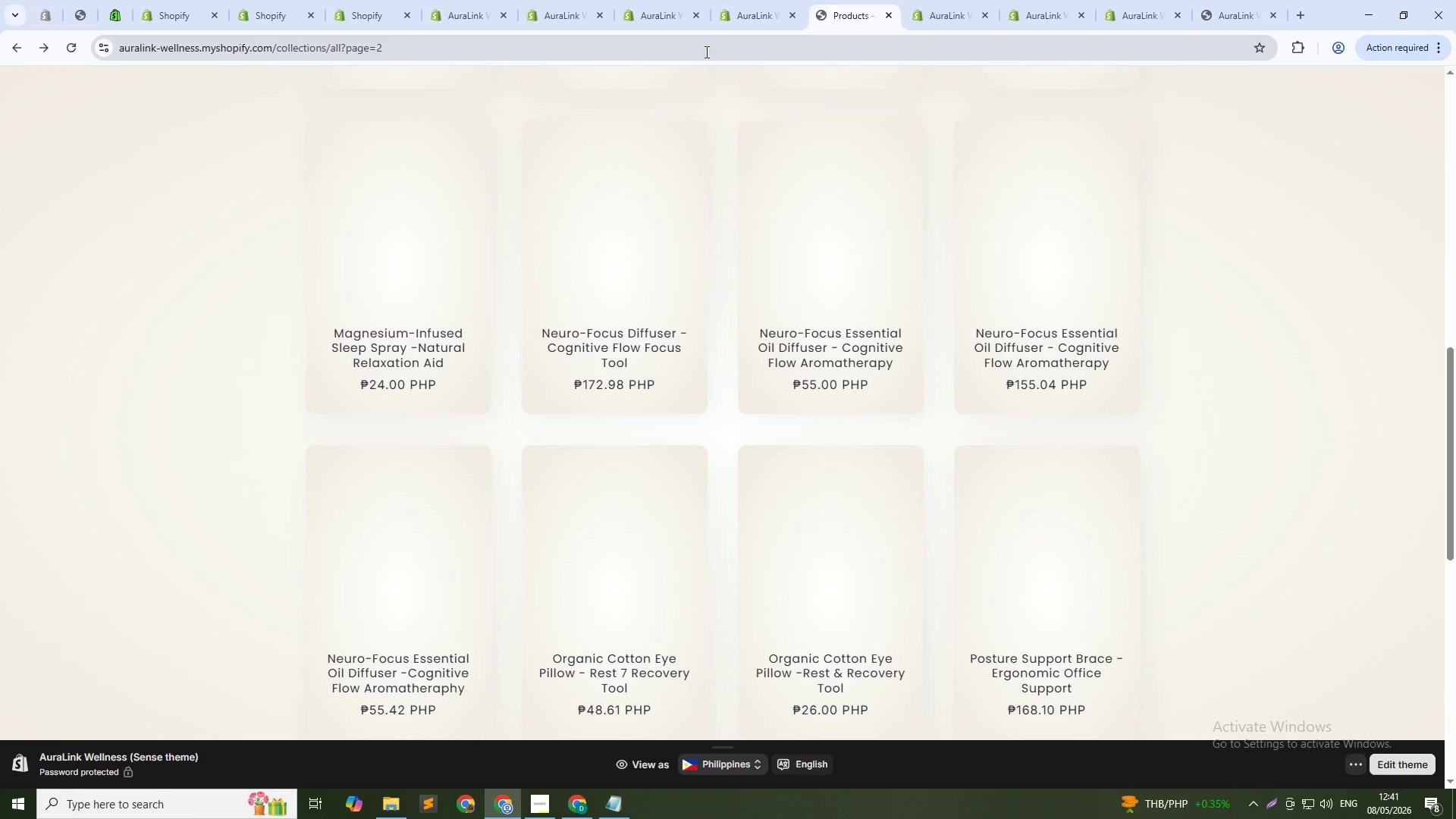 
left_click([707, 47])
 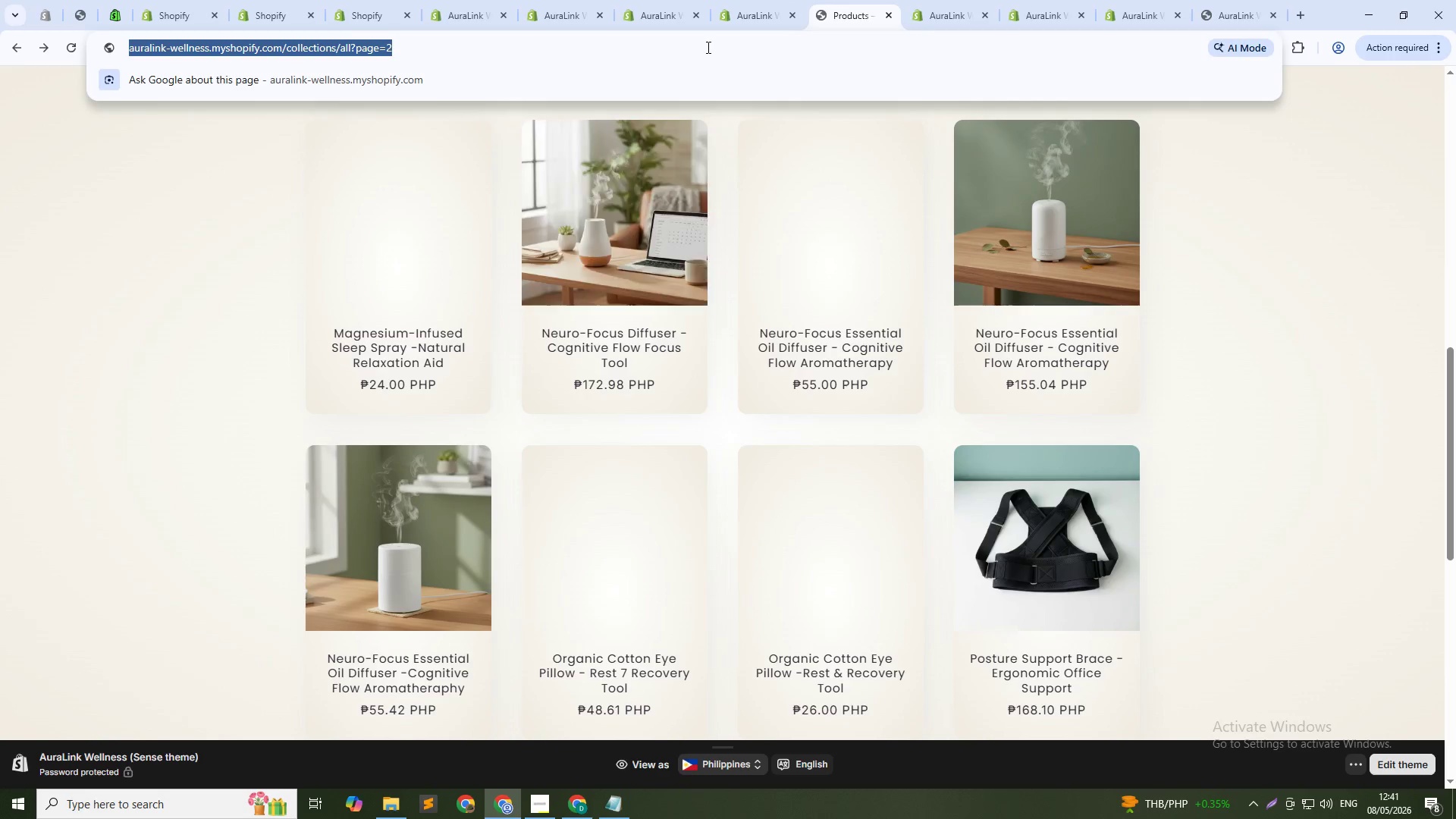 
hold_key(key=F5, duration=0.5)
 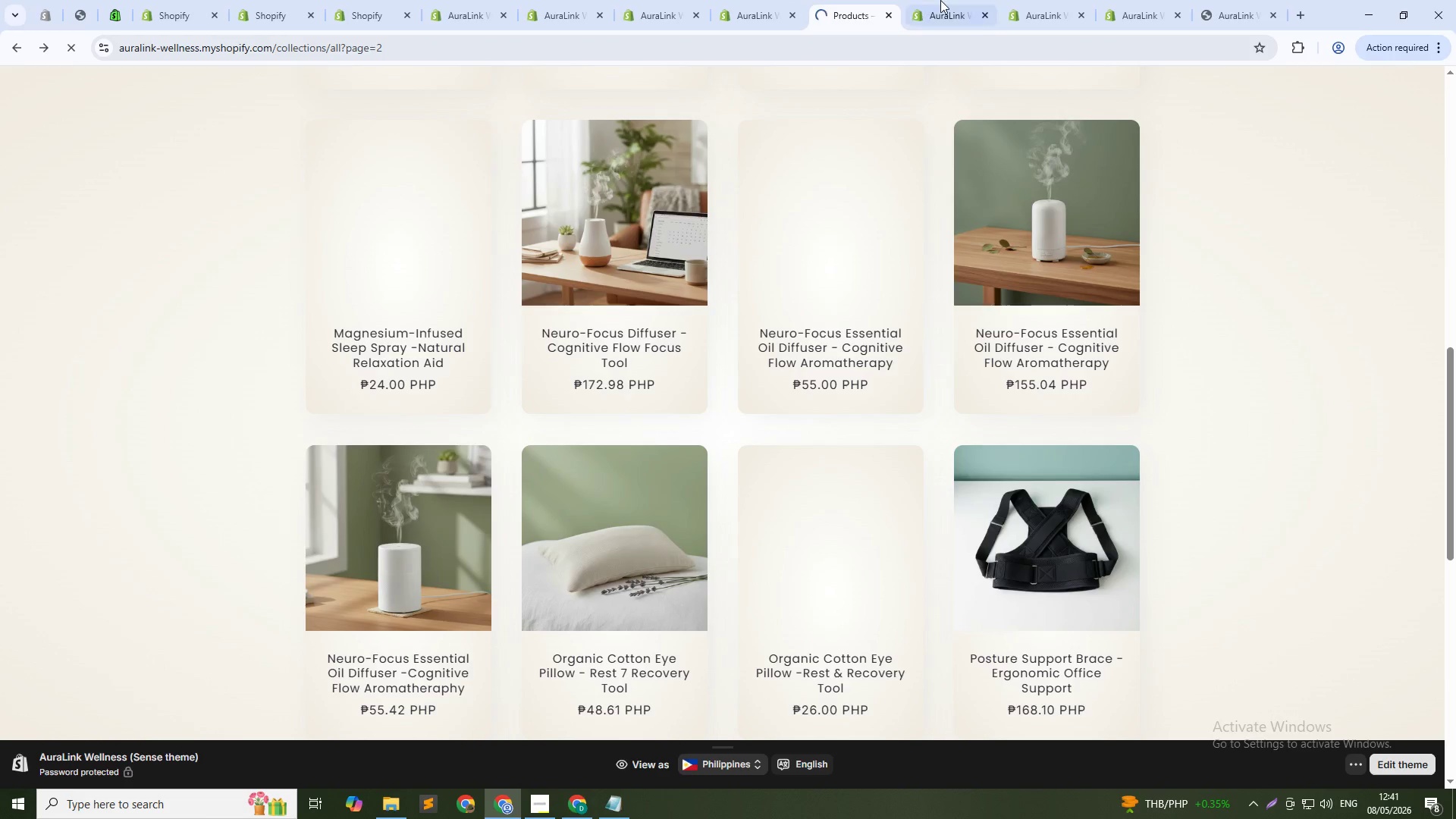 
left_click([940, 0])
 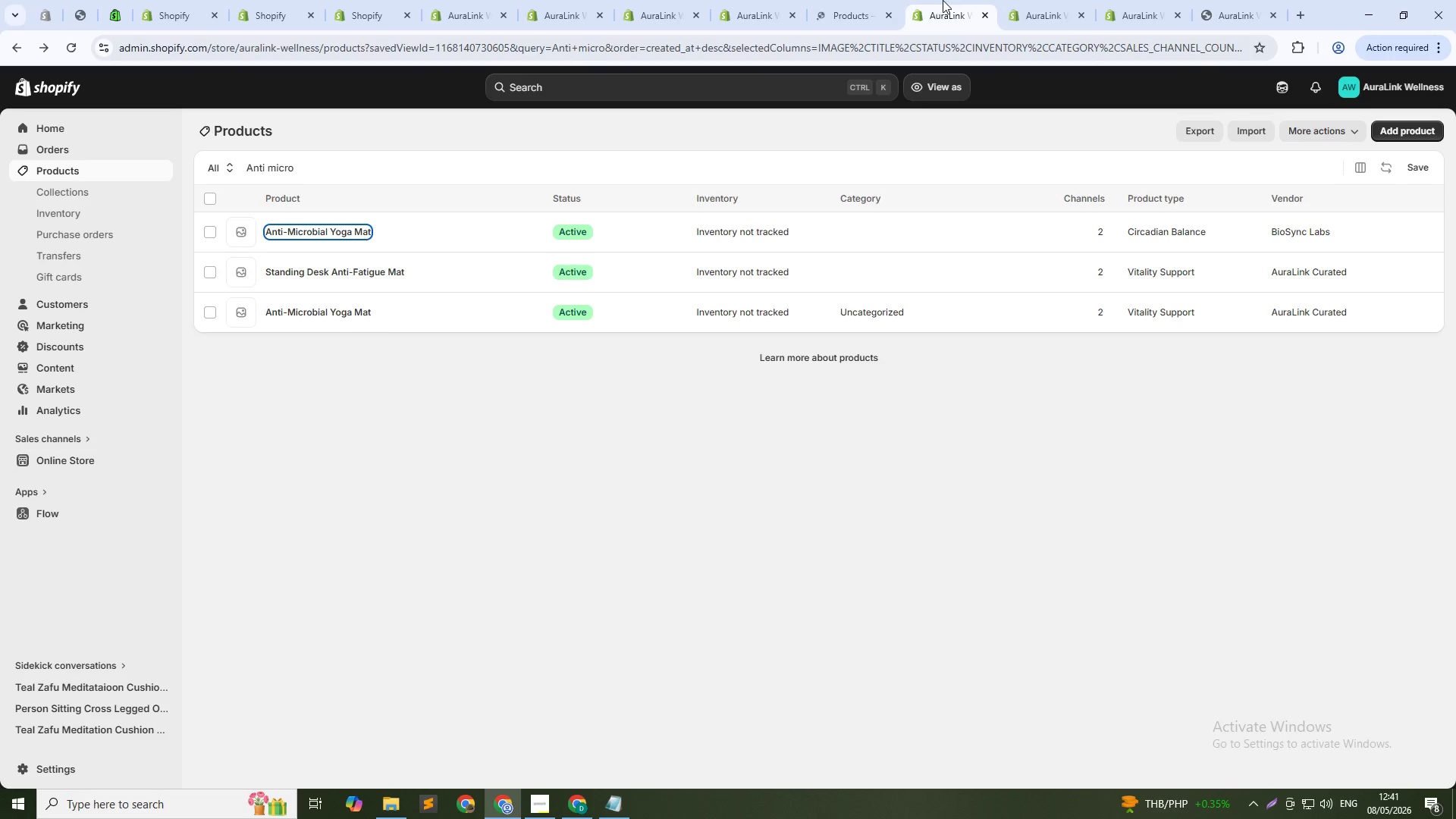 
left_click([1002, 0])
 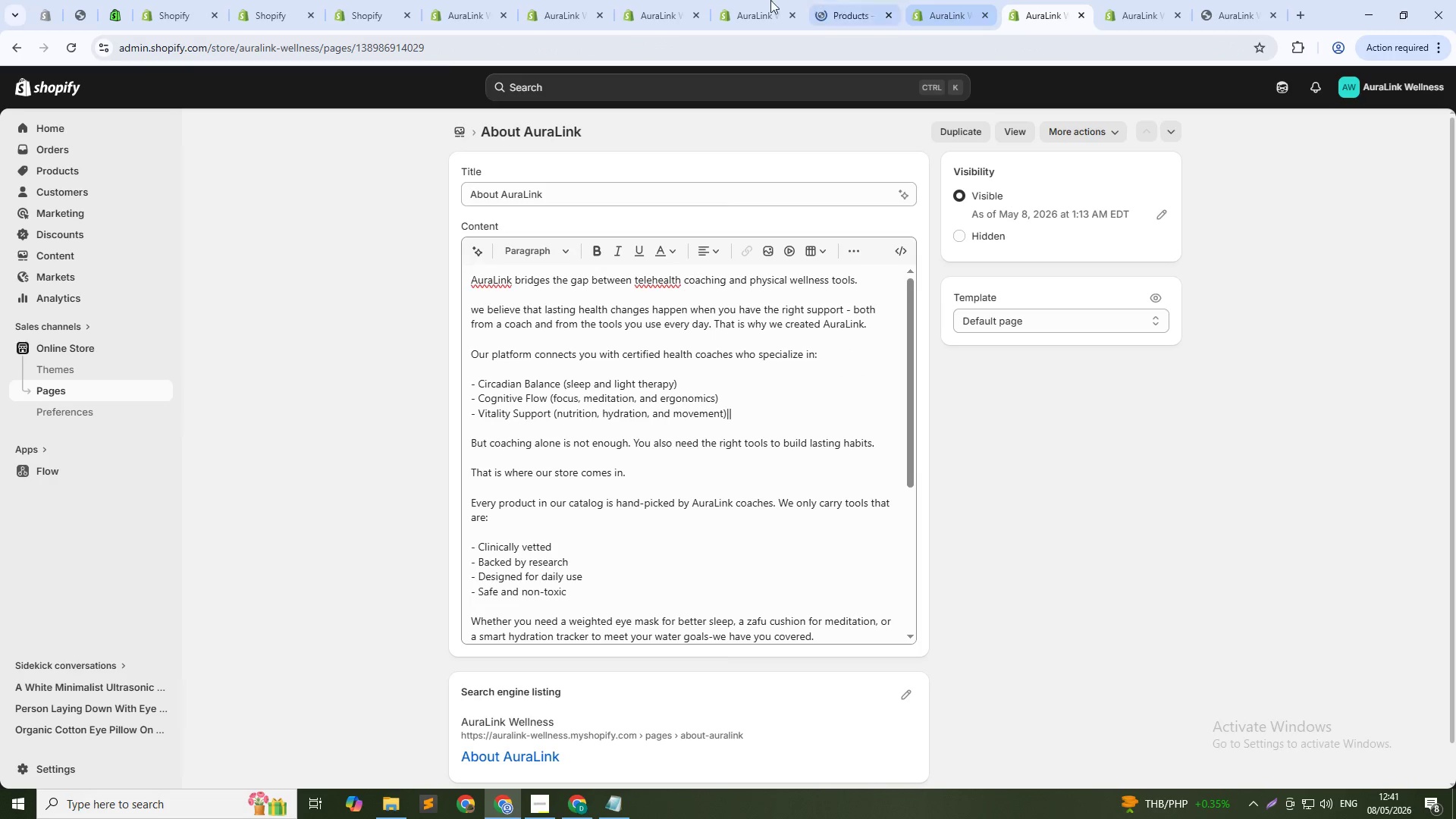 
left_click([767, 0])
 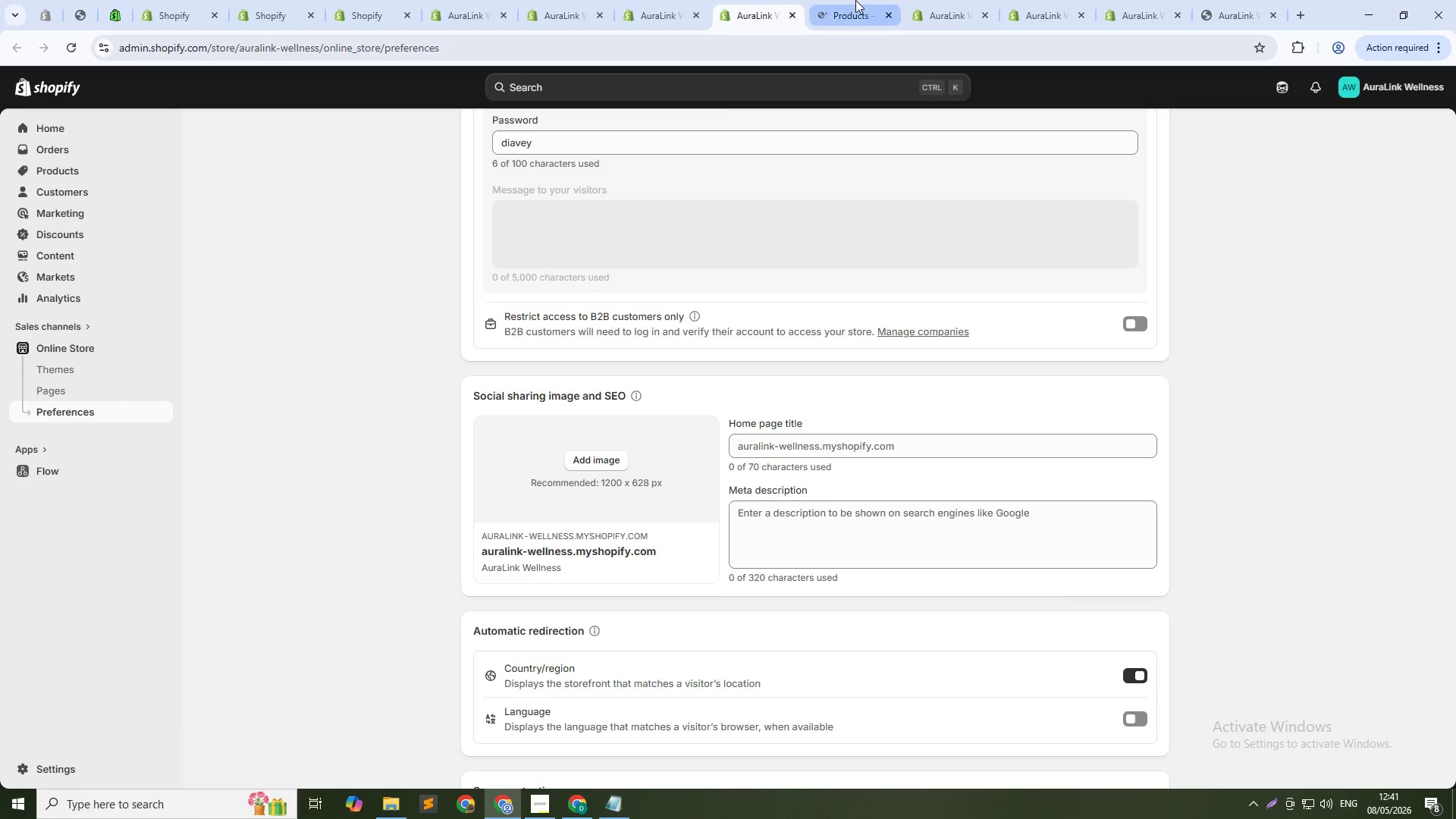 
left_click([855, 0])
 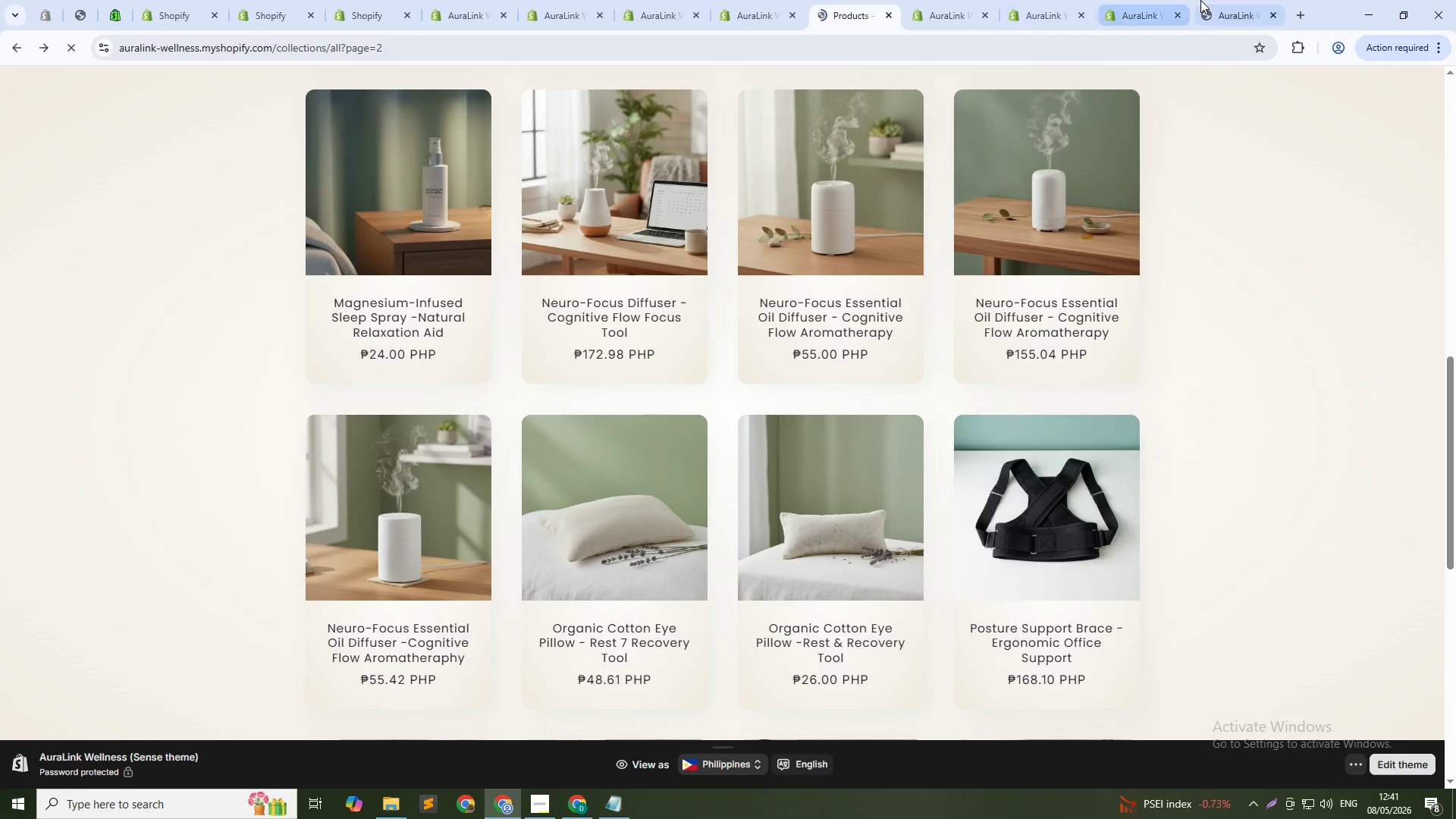 
left_click([1222, 0])
 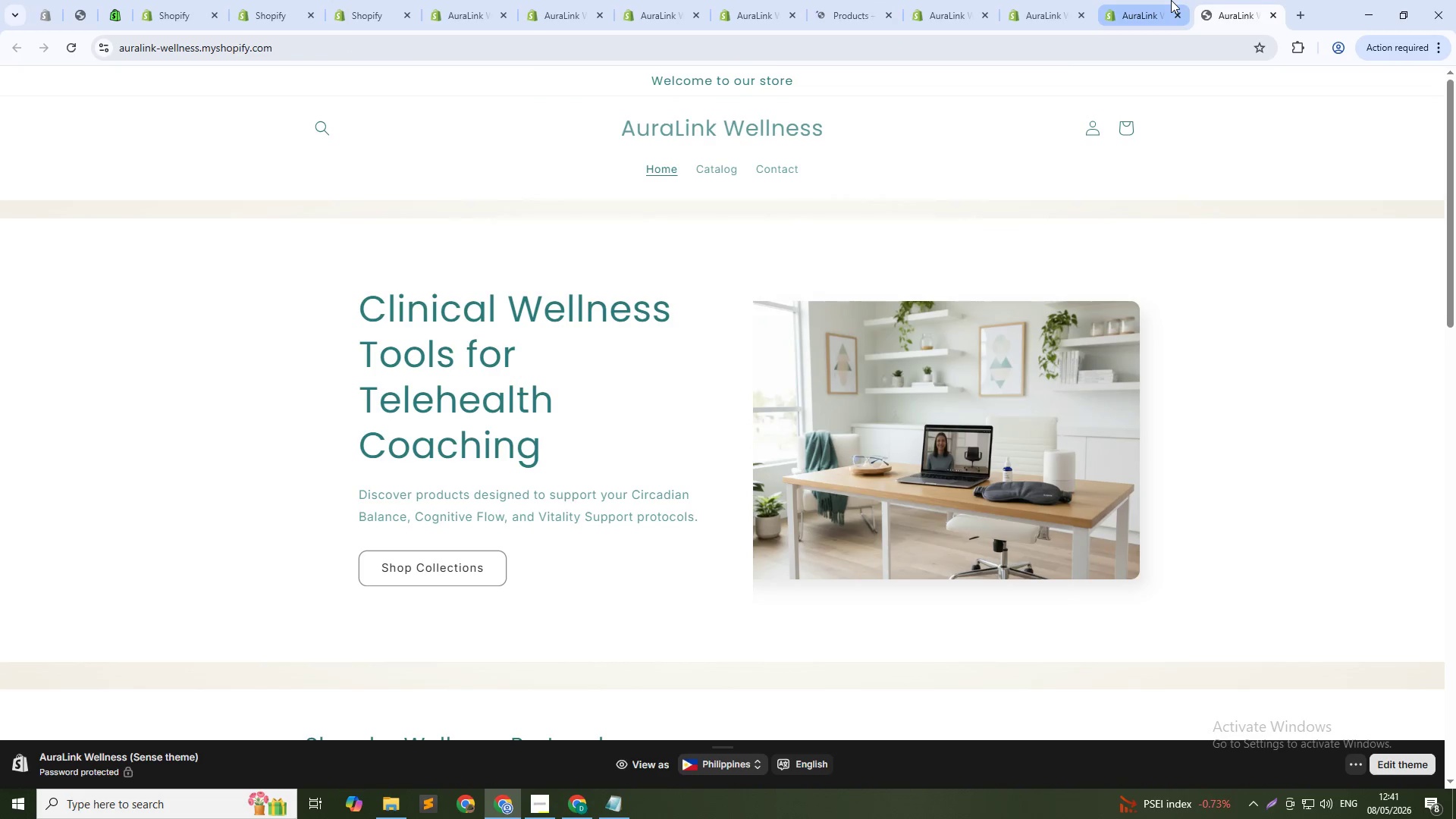 
left_click([1171, 0])
 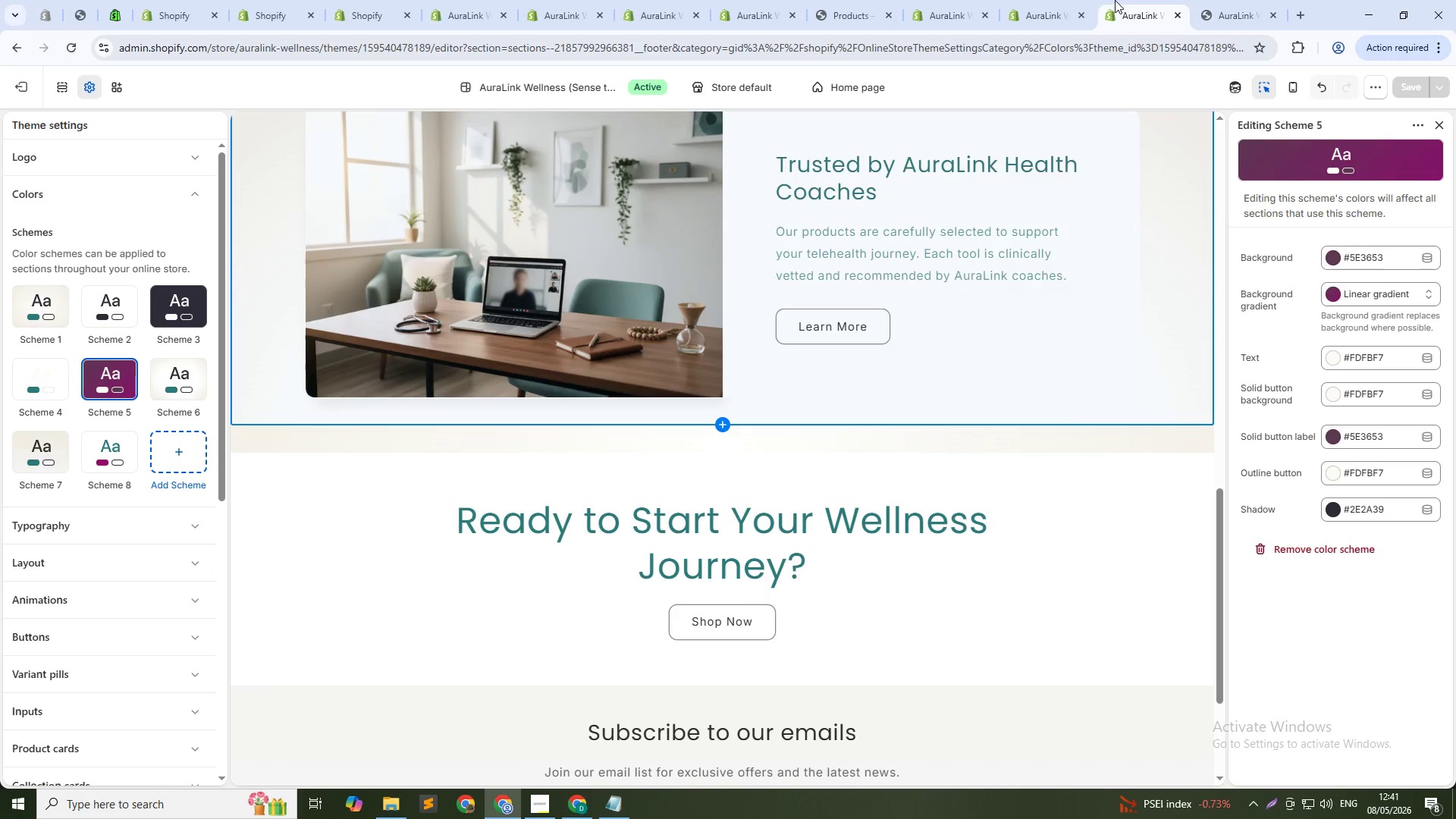 
left_click([1058, 0])
 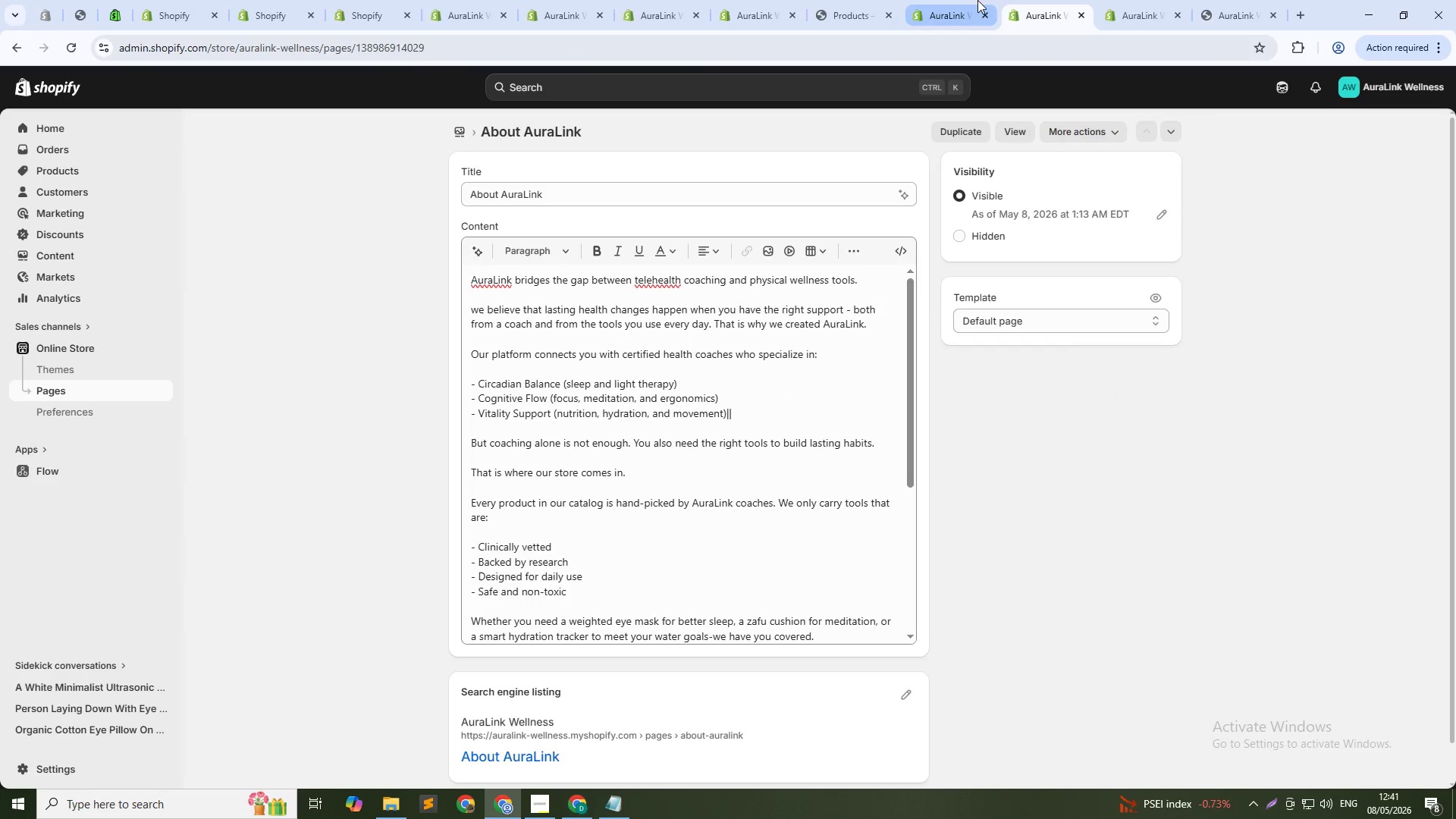 
left_click([972, 0])
 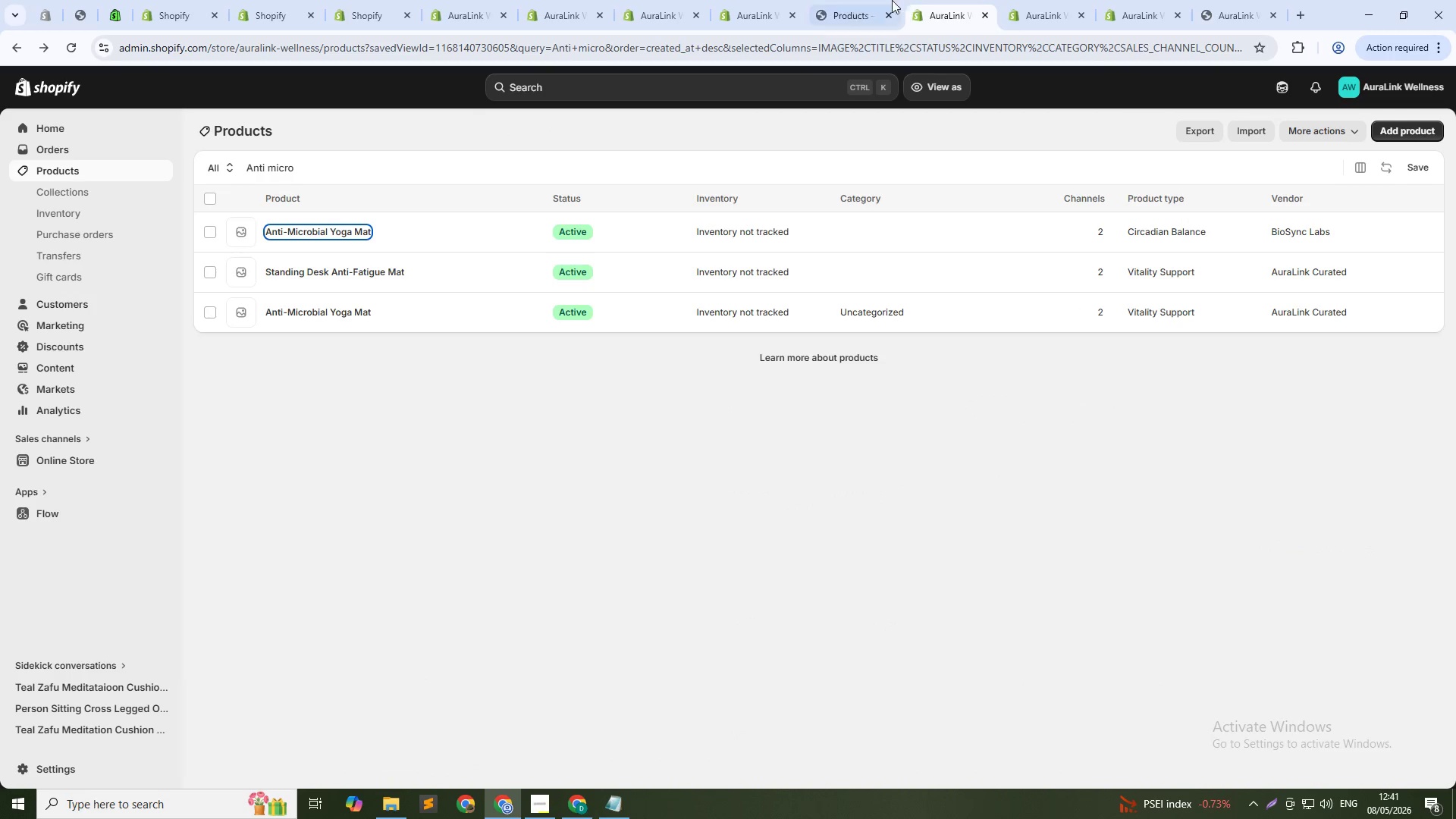 
left_click([883, 0])
 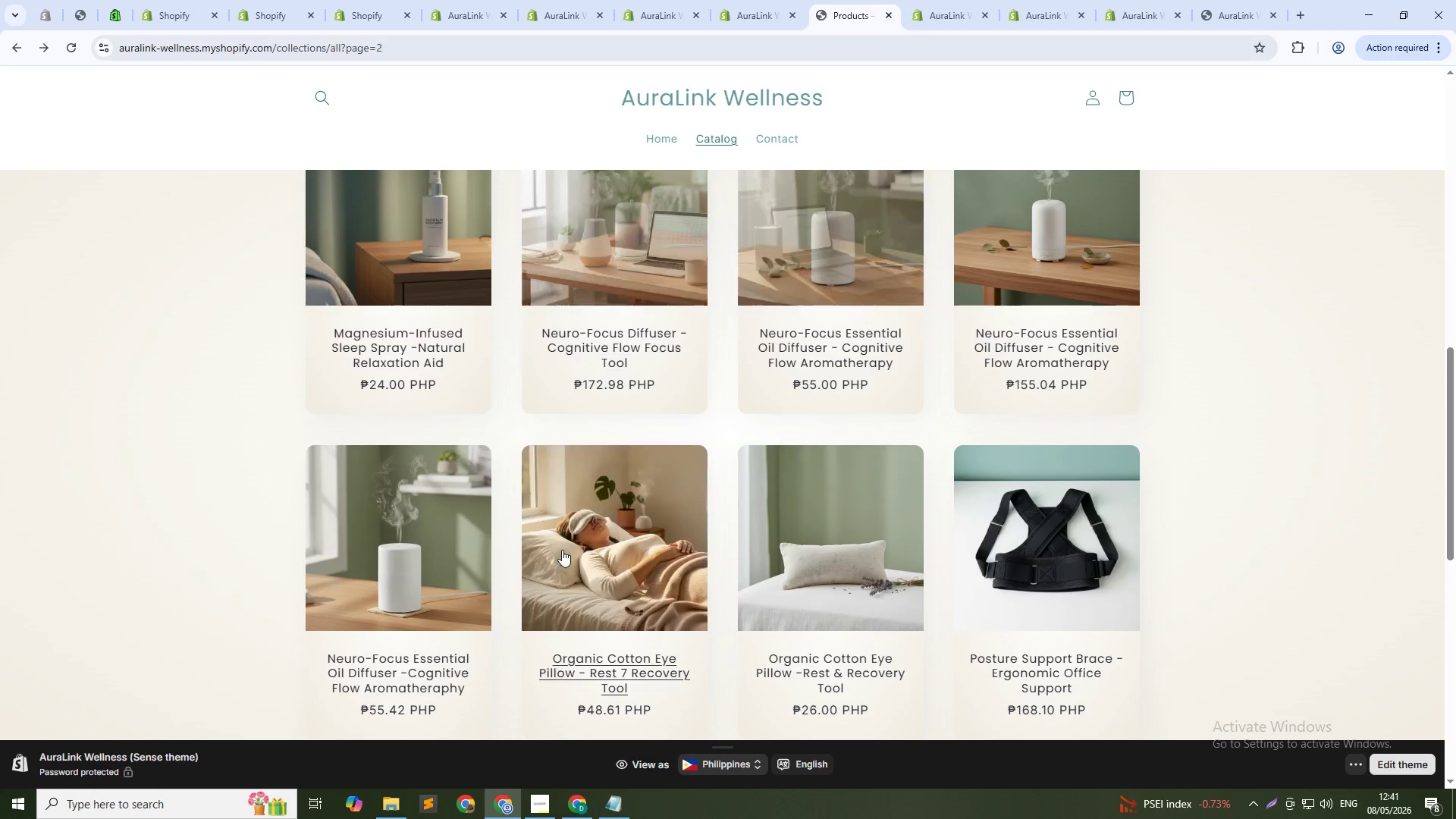 
left_click([571, 559])
 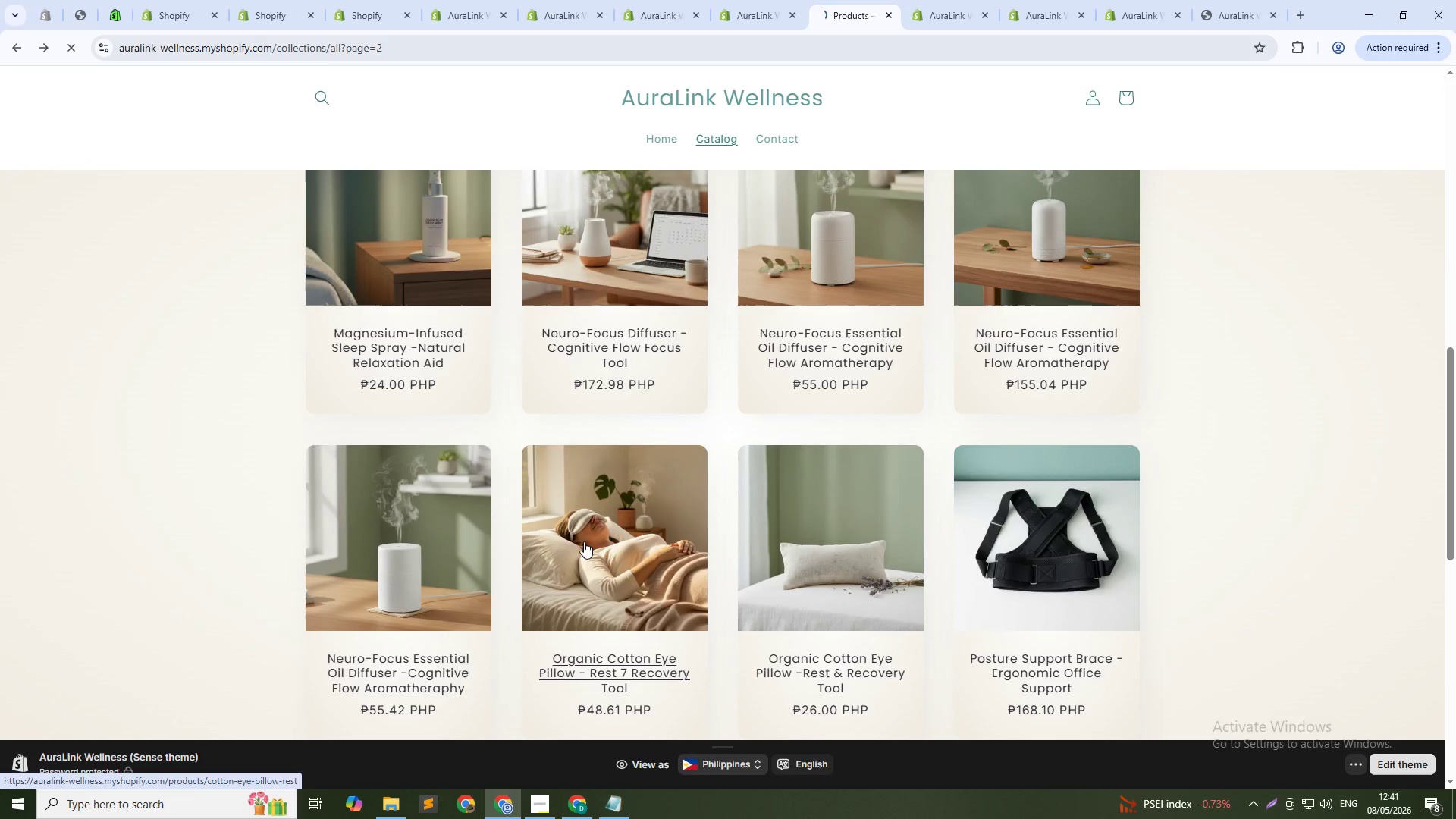 
scroll: coordinate [585, 463], scroll_direction: down, amount: 23.0
 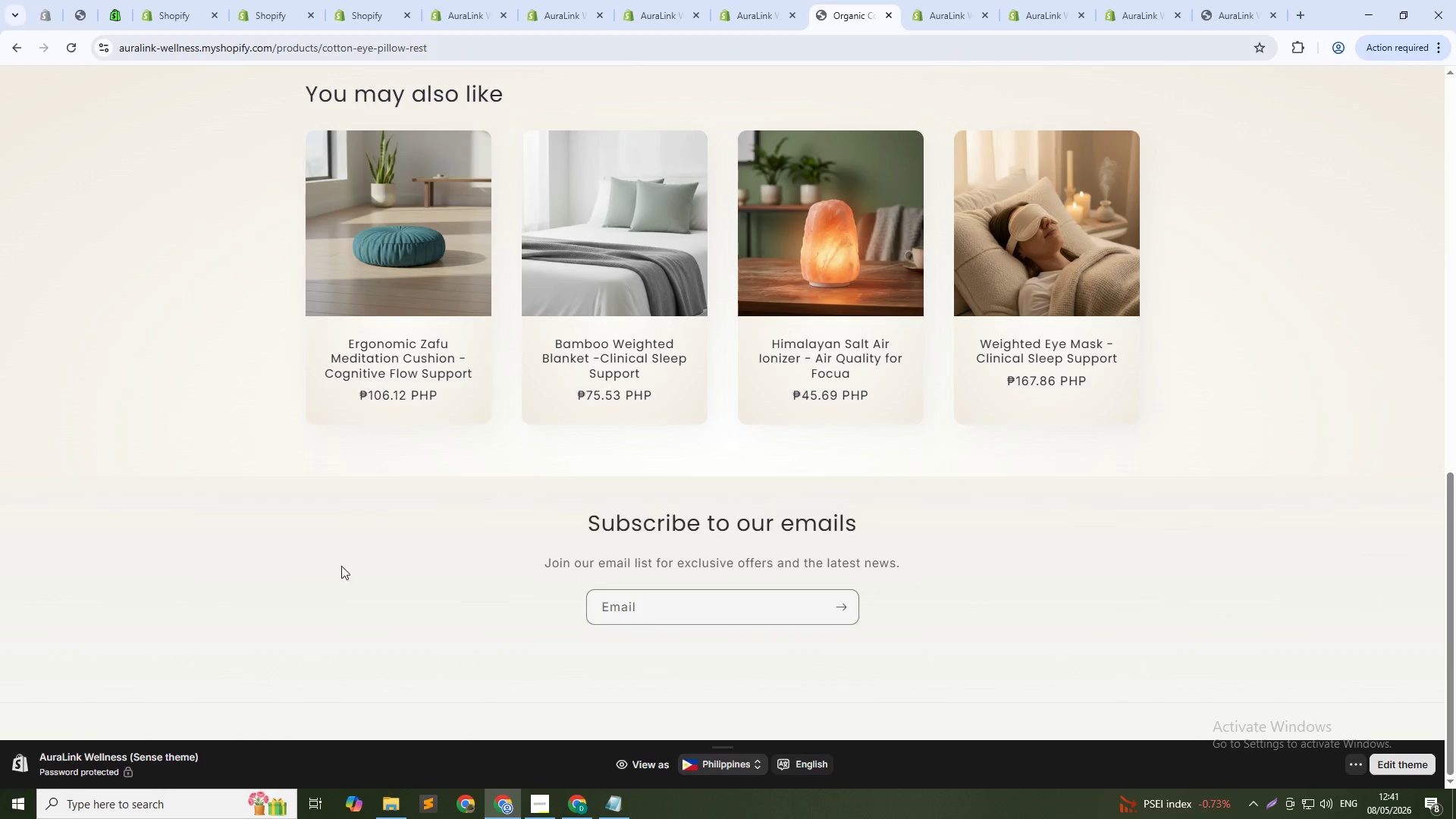 
scroll: coordinate [7, 0], scroll_direction: up, amount: 2.0
 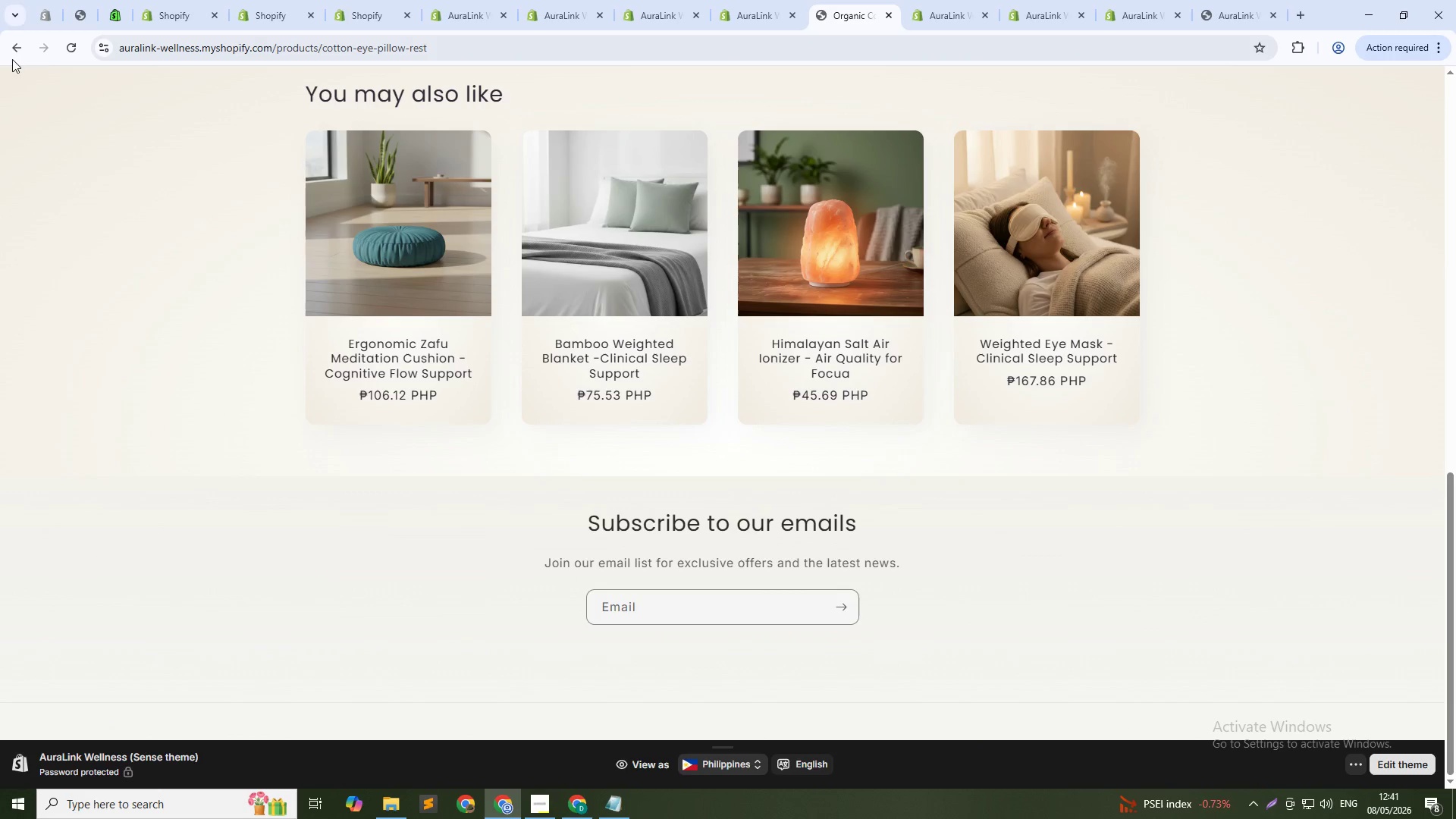 
left_click([12, 46])
 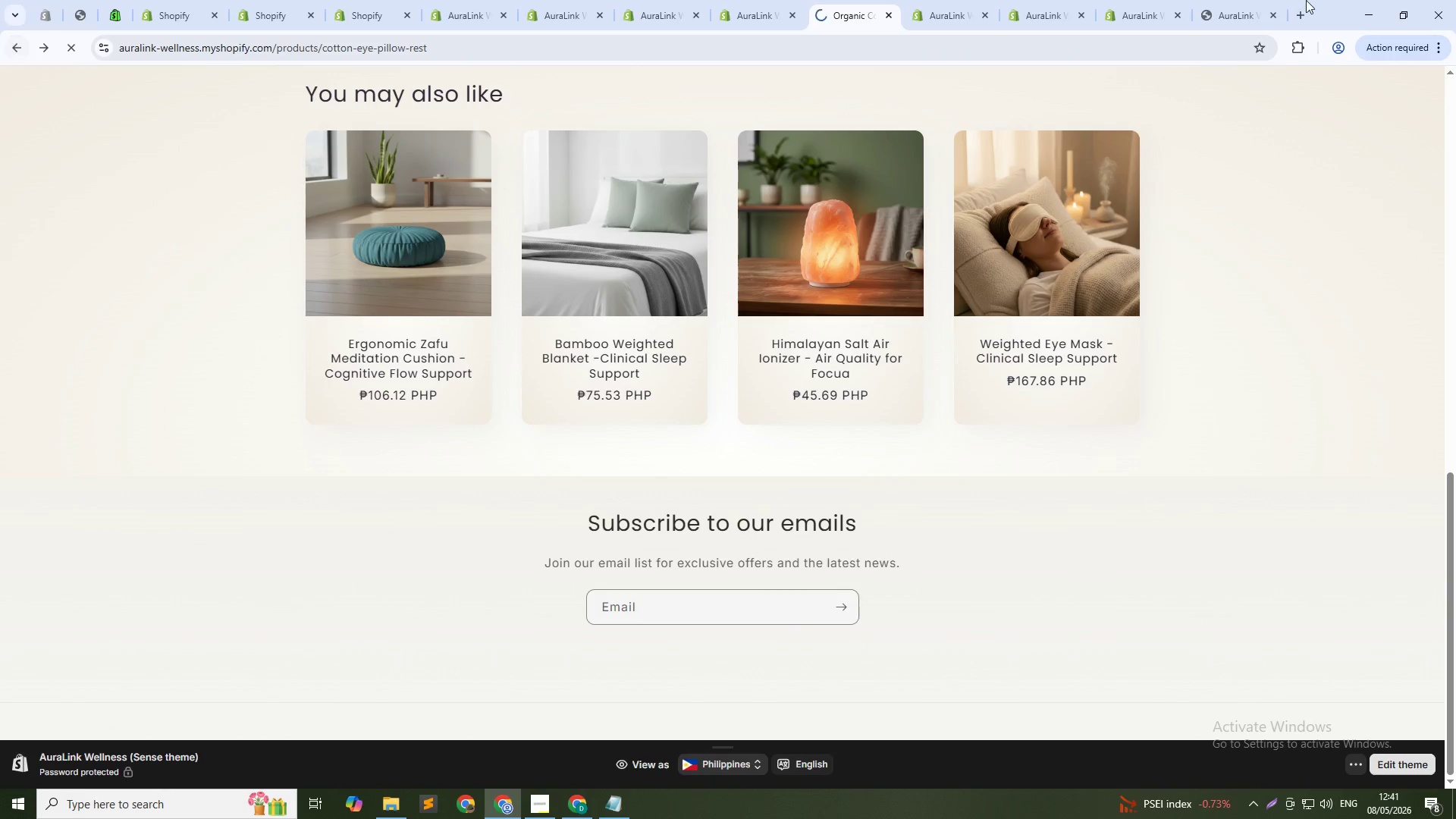 
left_click([1270, 0])
 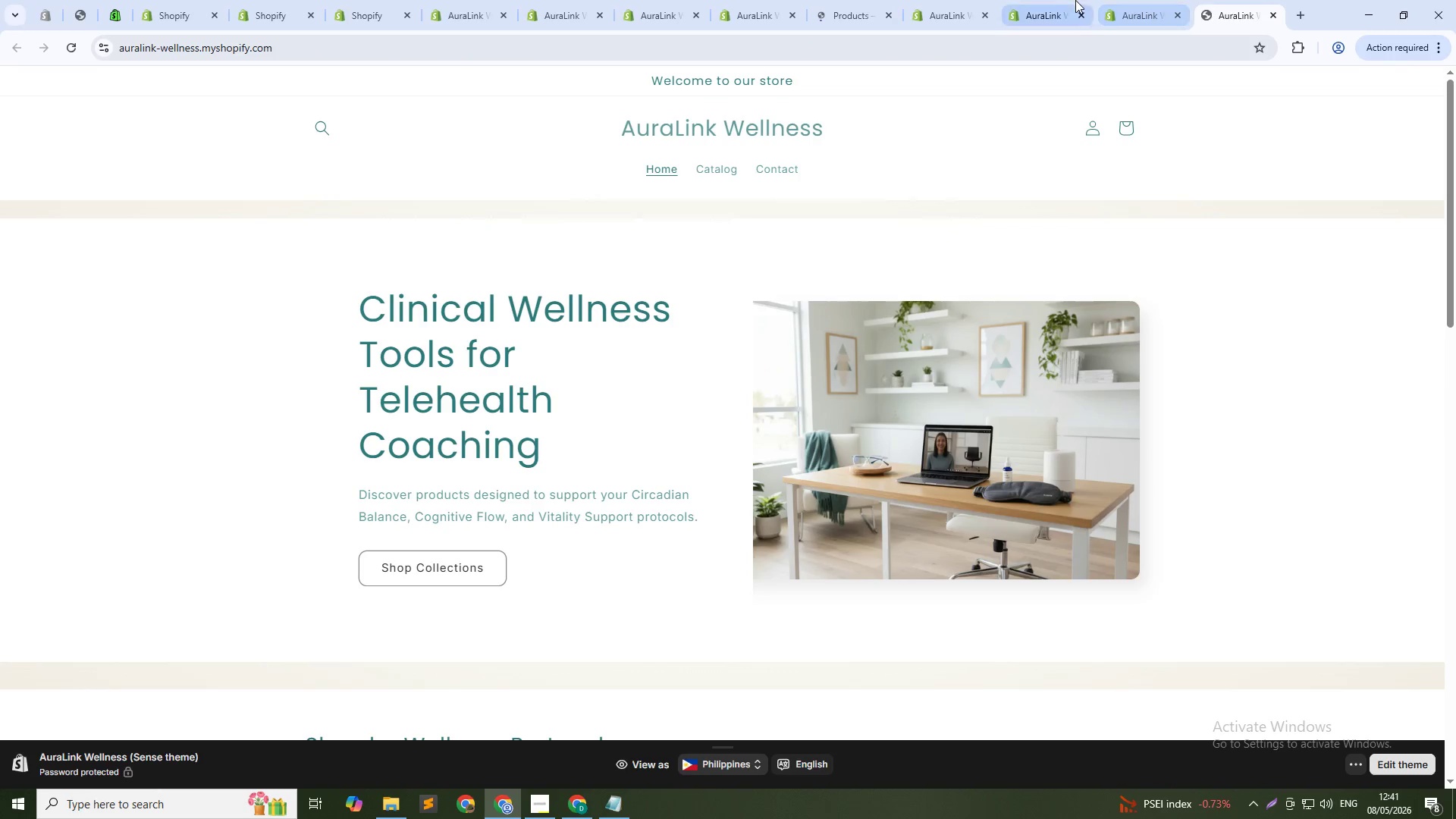 
left_click([1081, 0])
 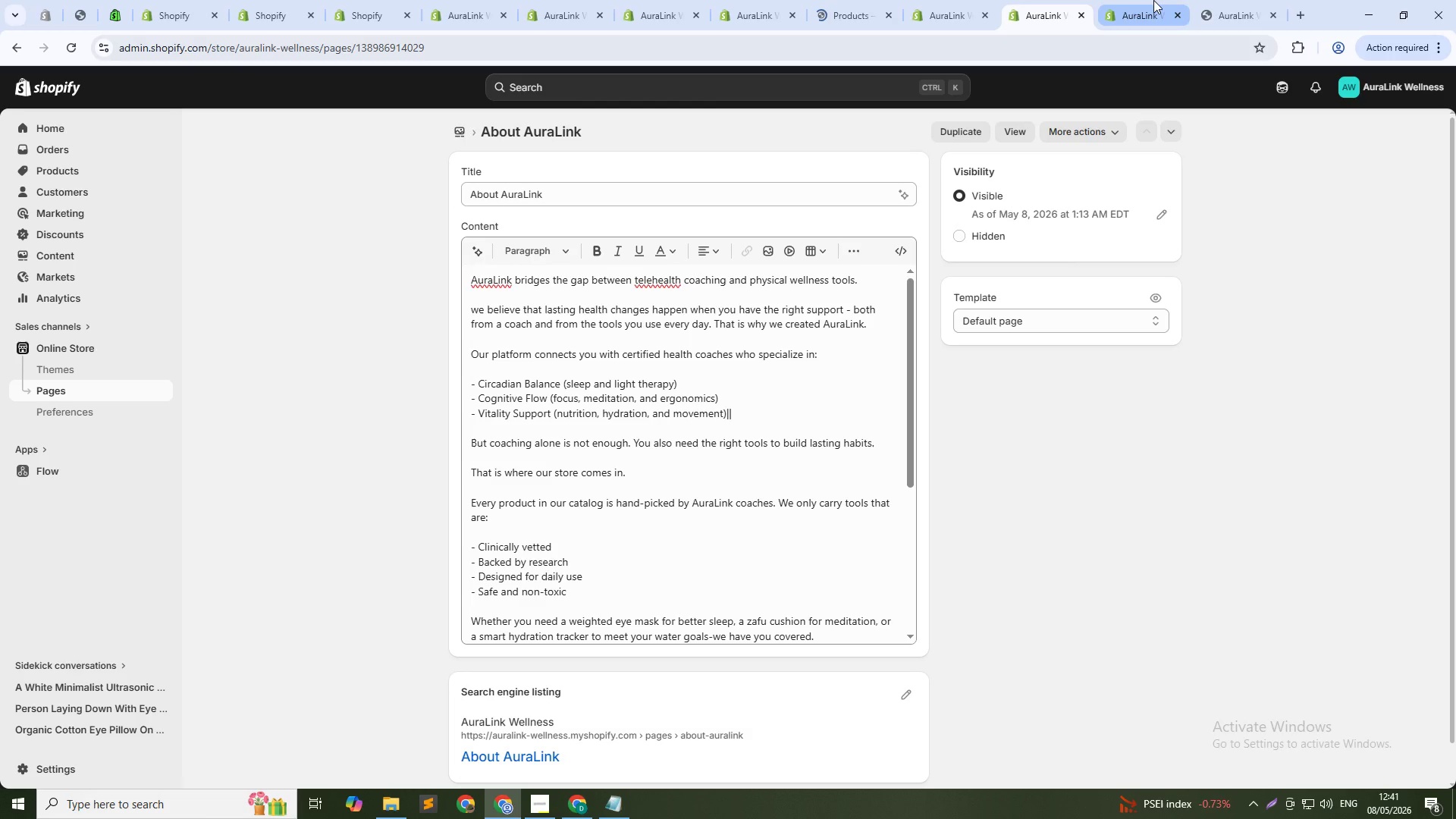 
left_click([1153, 0])
 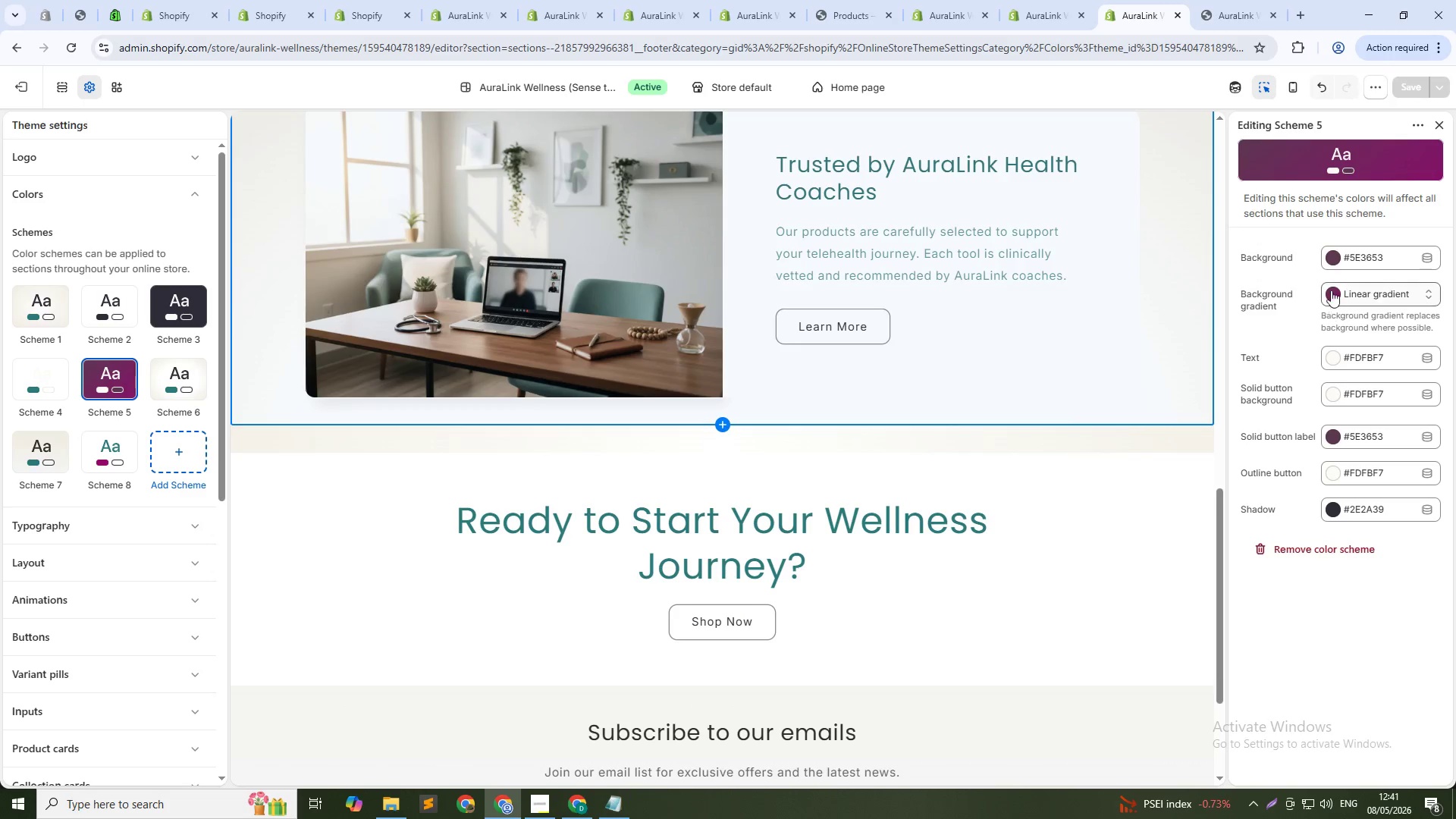 
left_click([1328, 253])
 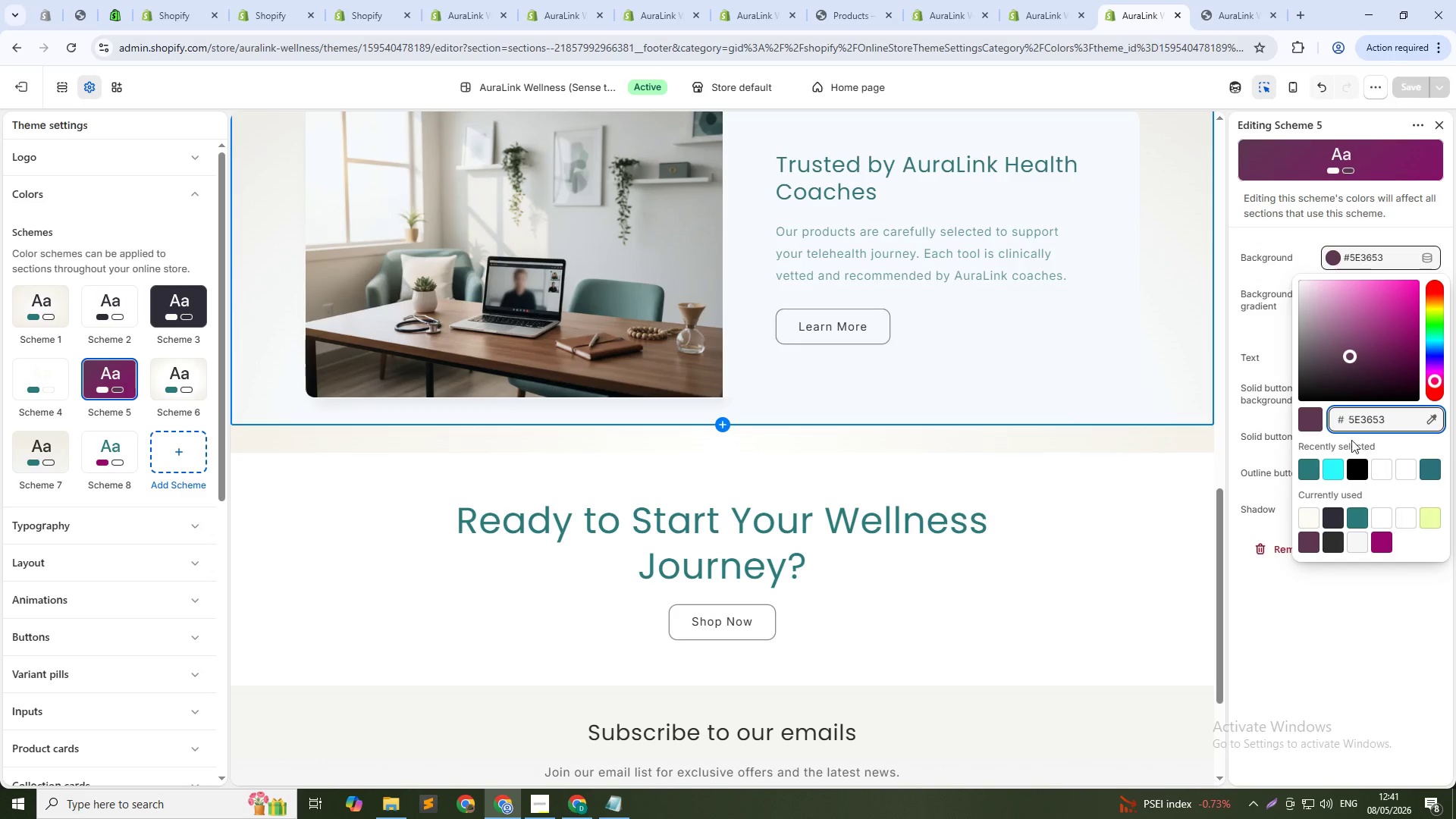 
left_click_drag(start_coordinate=[1310, 330], to_coordinate=[1298, 255])
 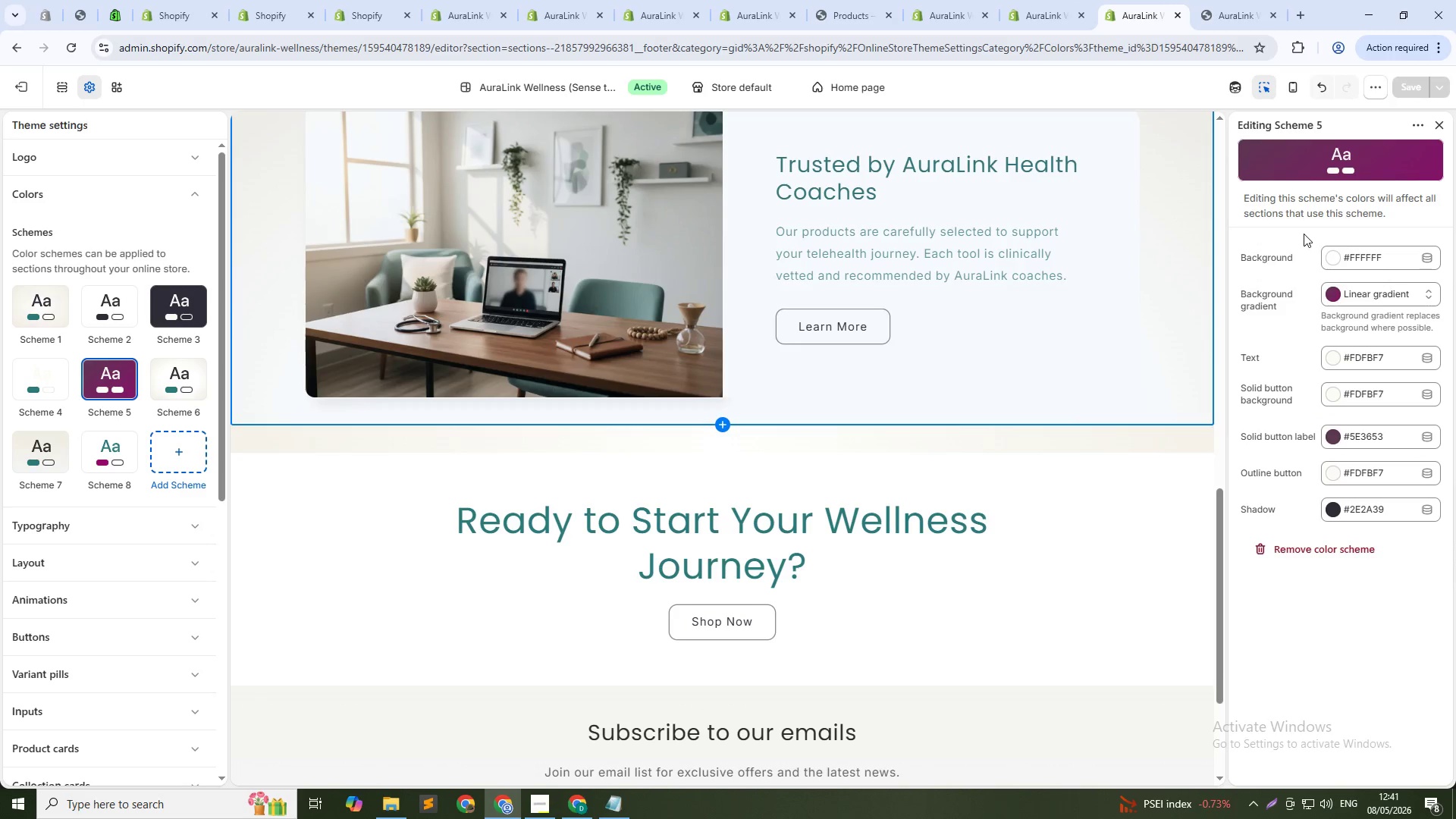 
left_click([1304, 234])
 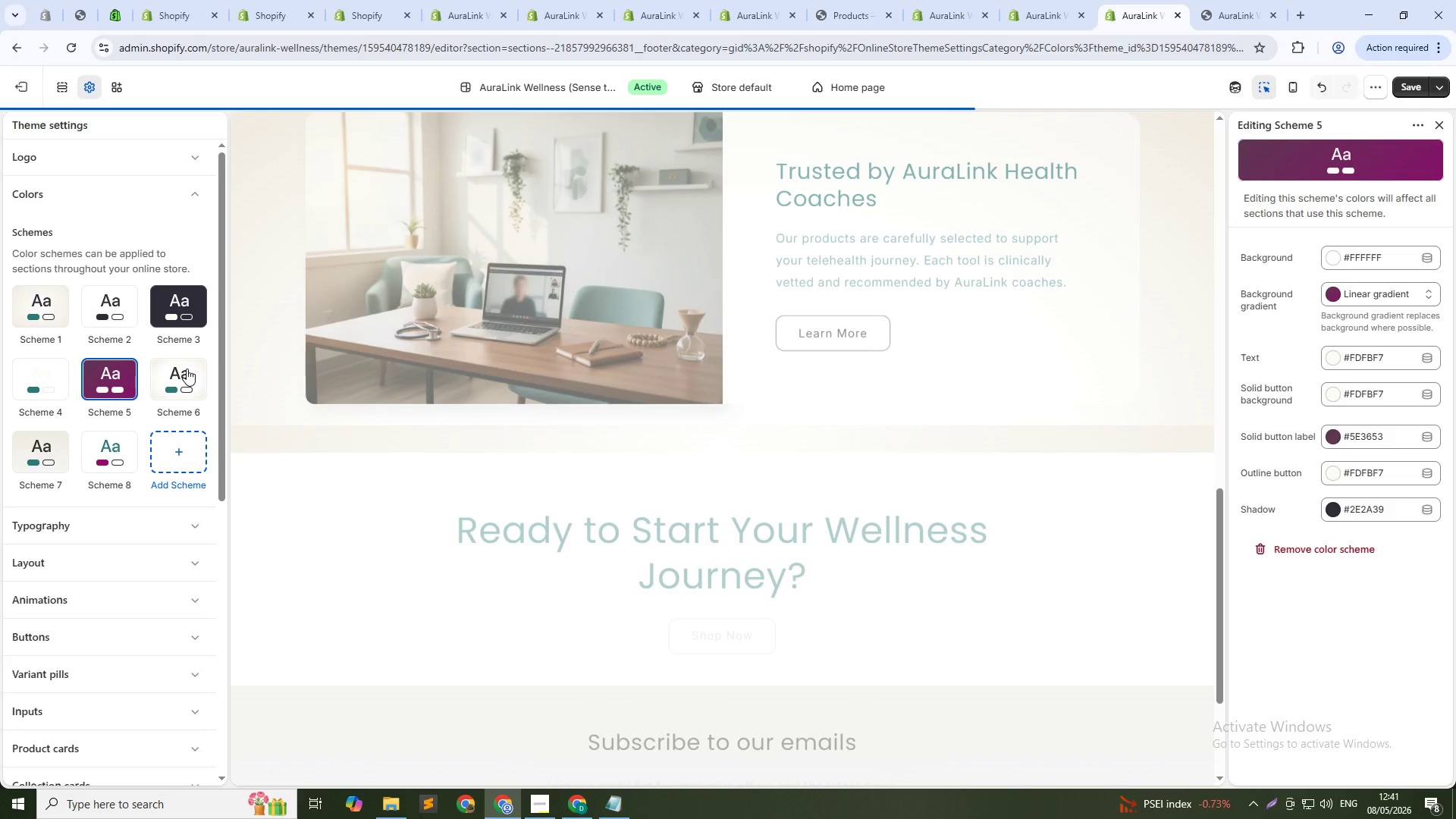 
left_click([187, 369])
 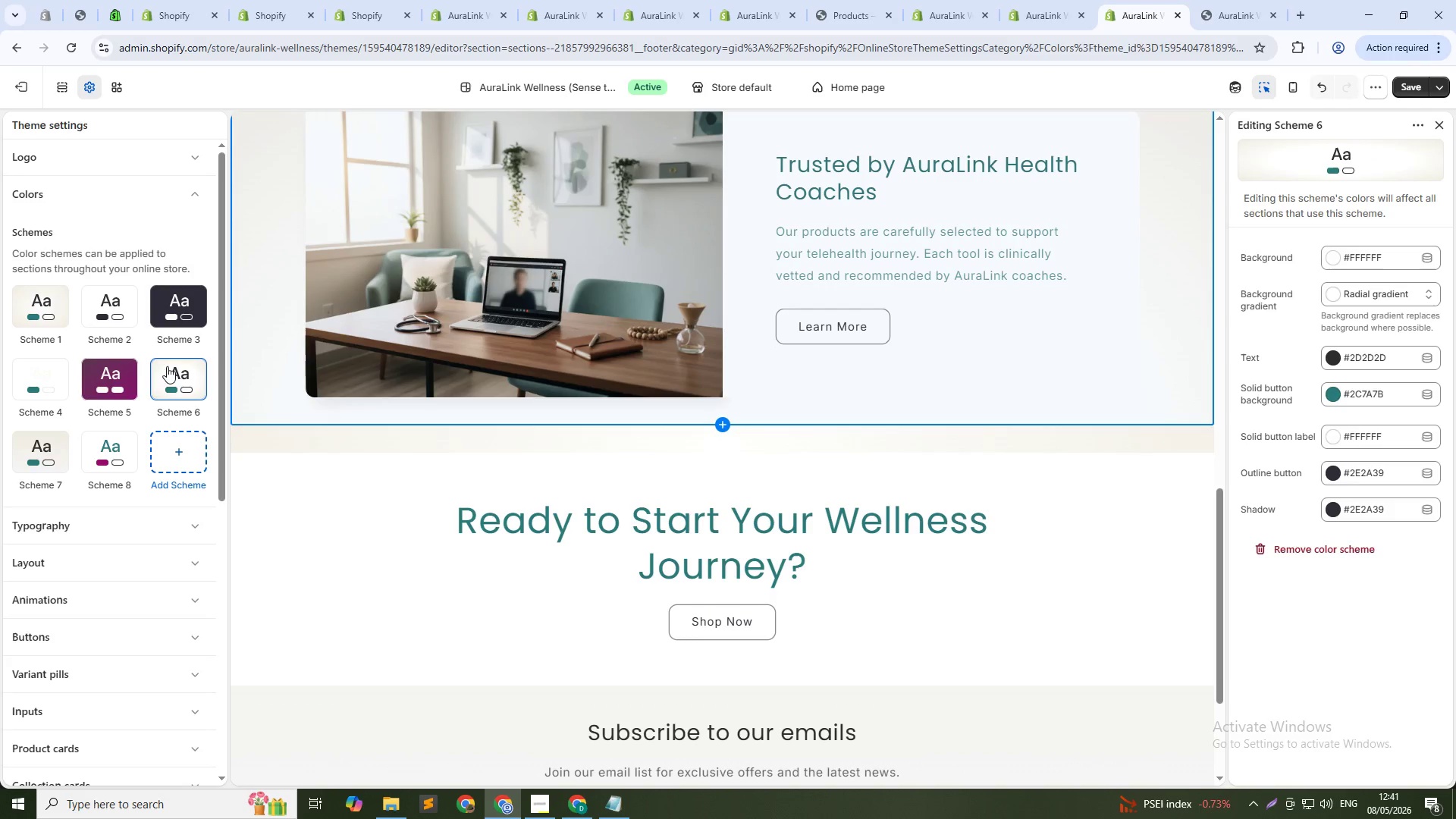 
left_click([113, 366])
 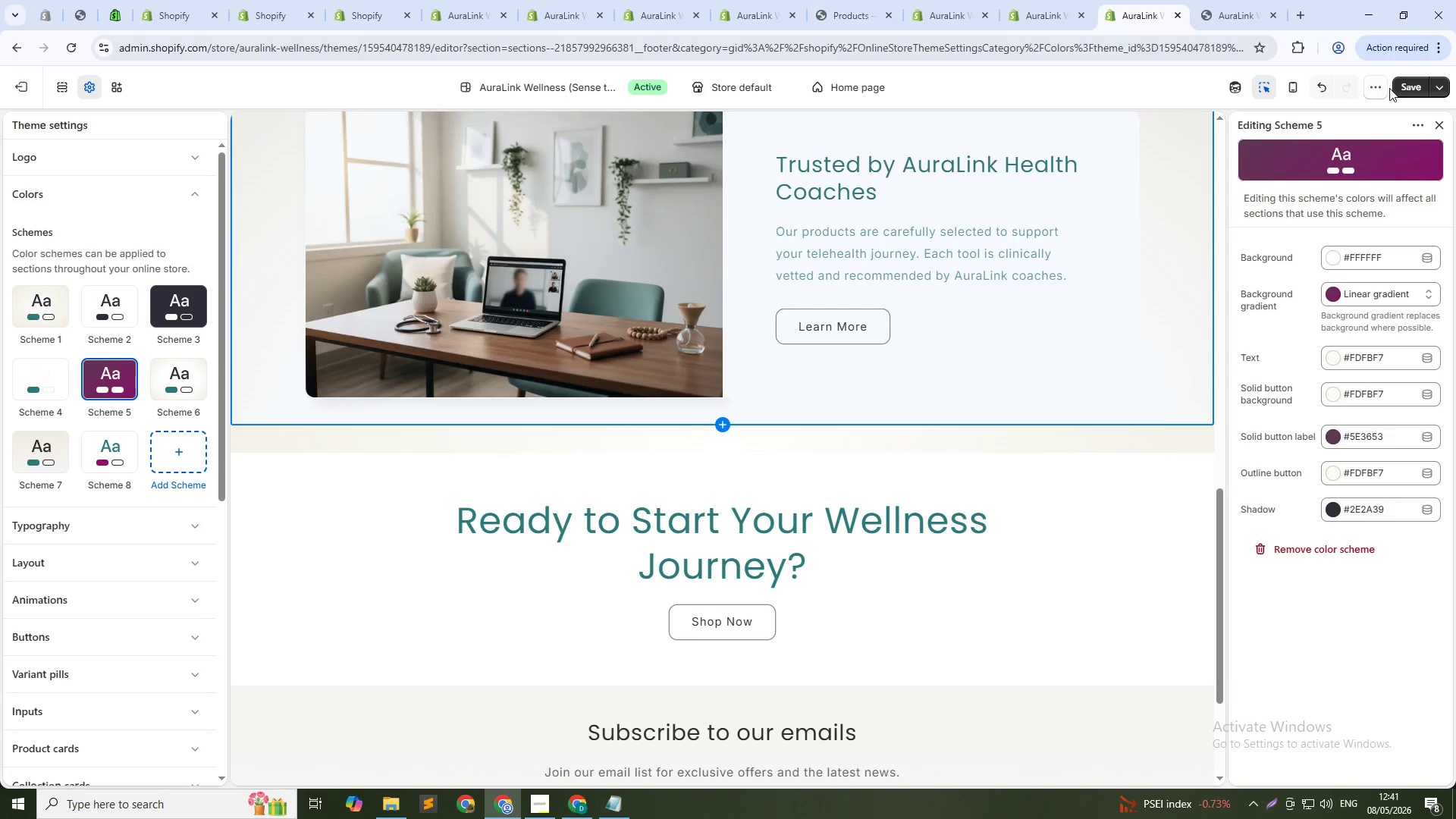 
left_click([1409, 79])
 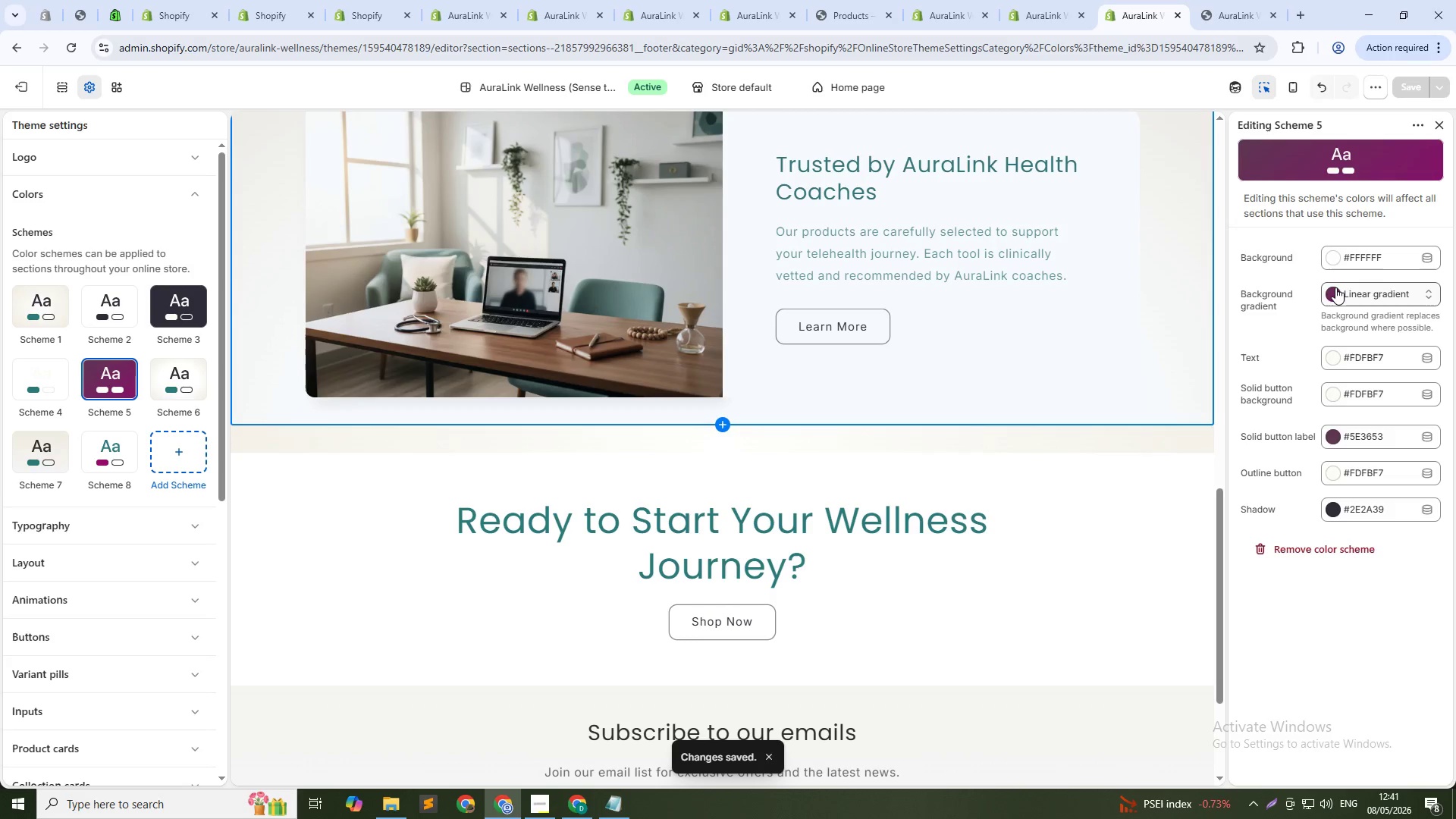 
wait(7.94)
 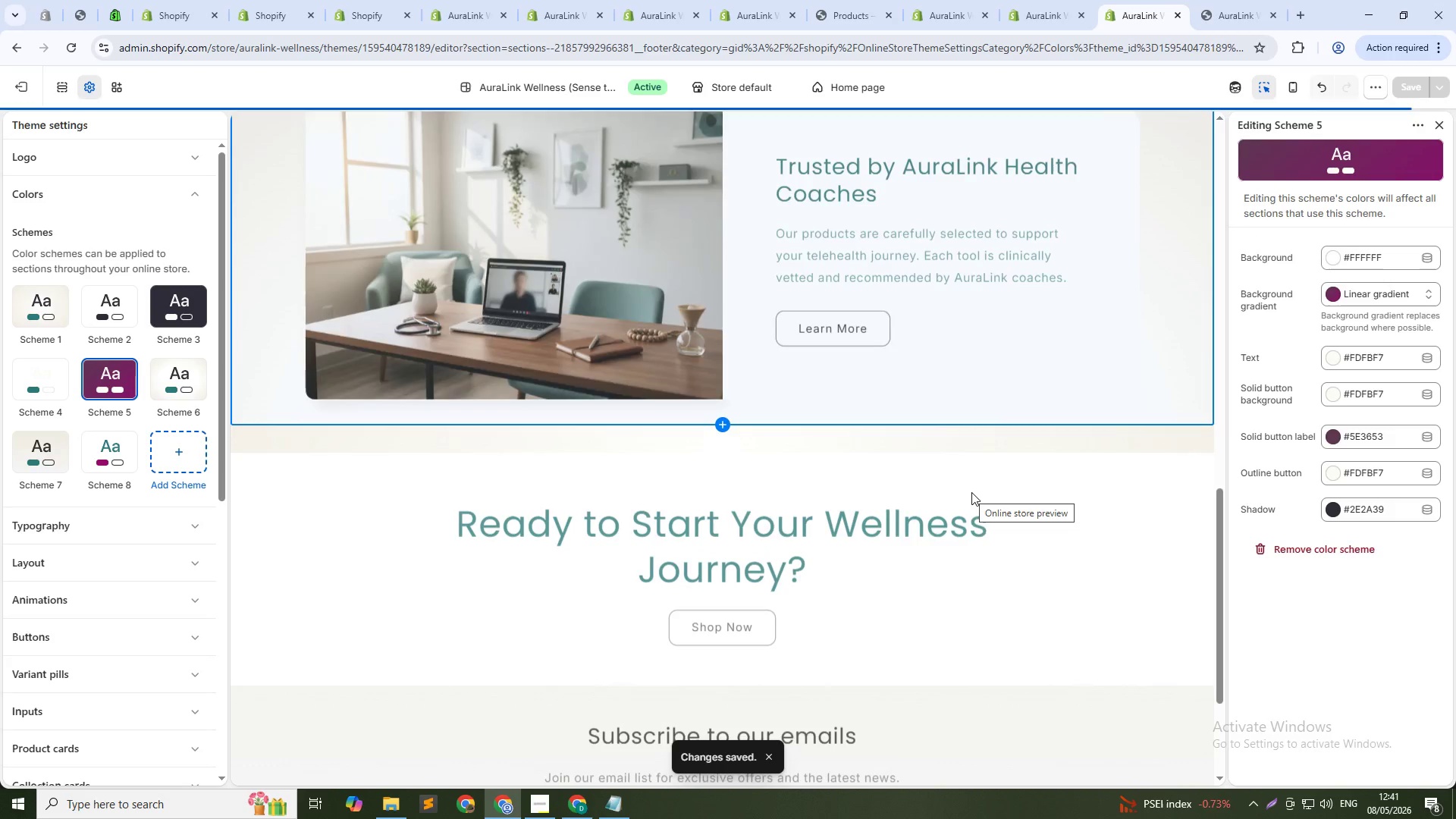 
left_click([42, 446])
 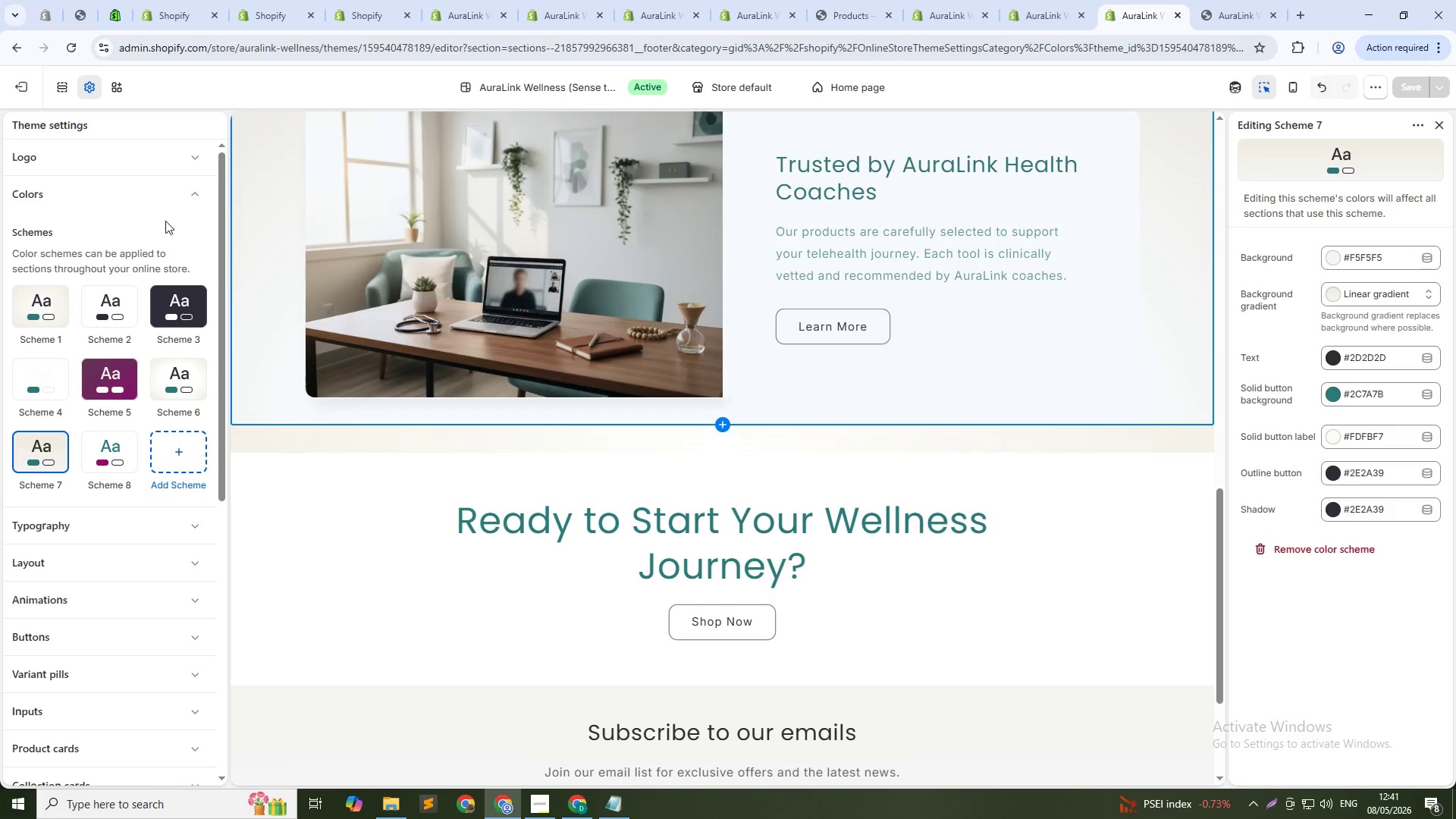 
wait(14.86)
 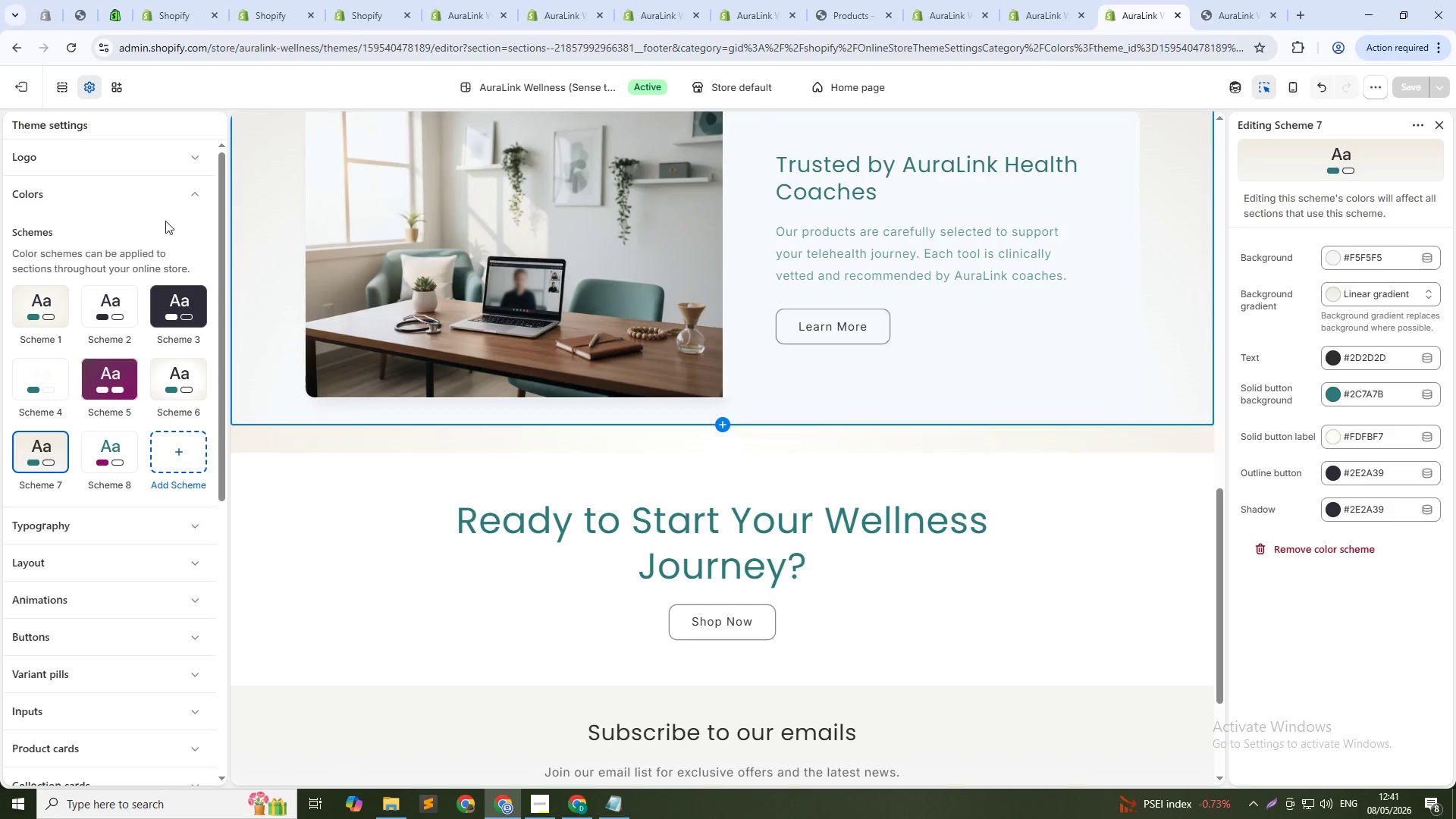 
left_click([972, 0])
 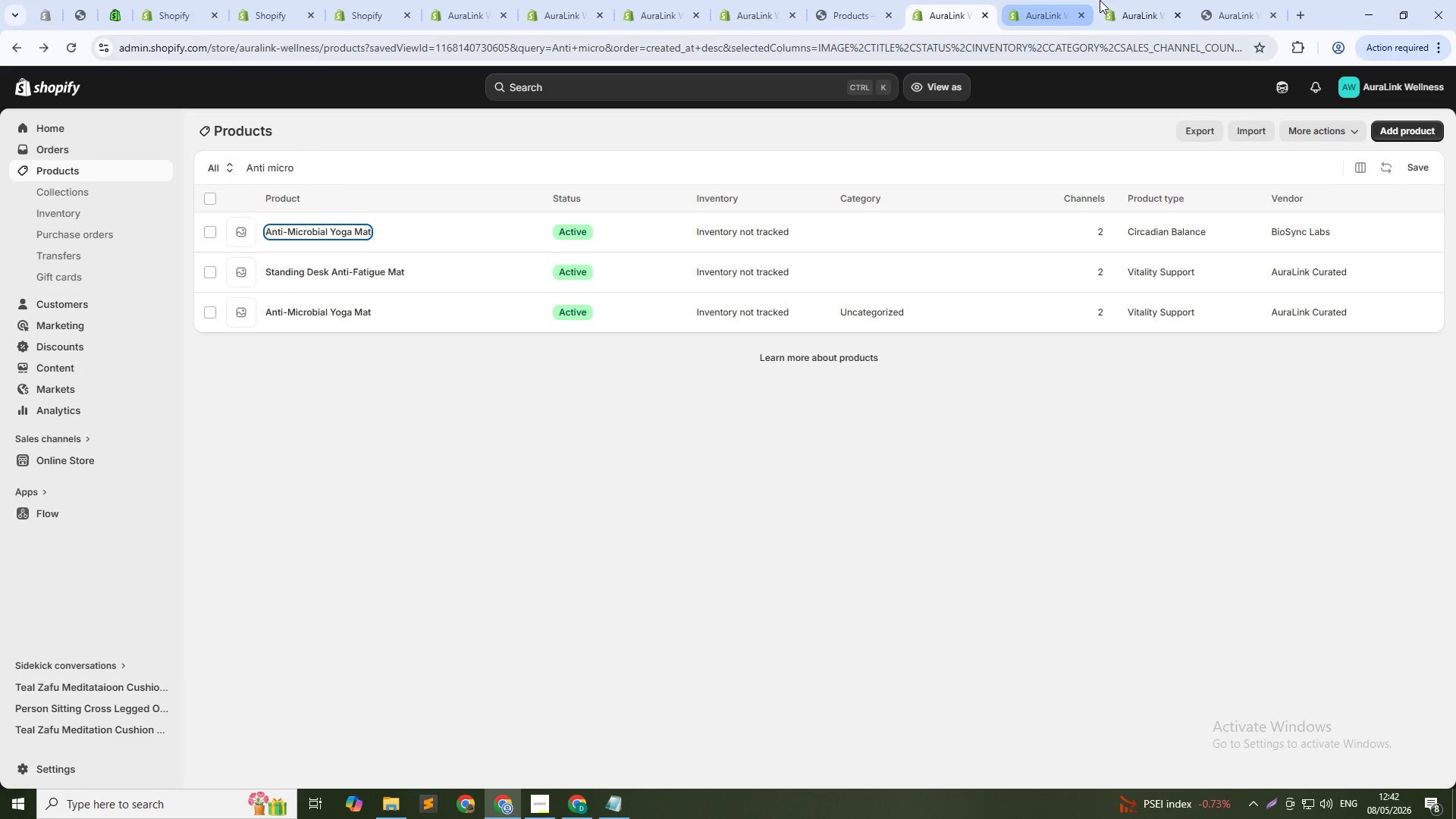 
left_click([1107, 0])
 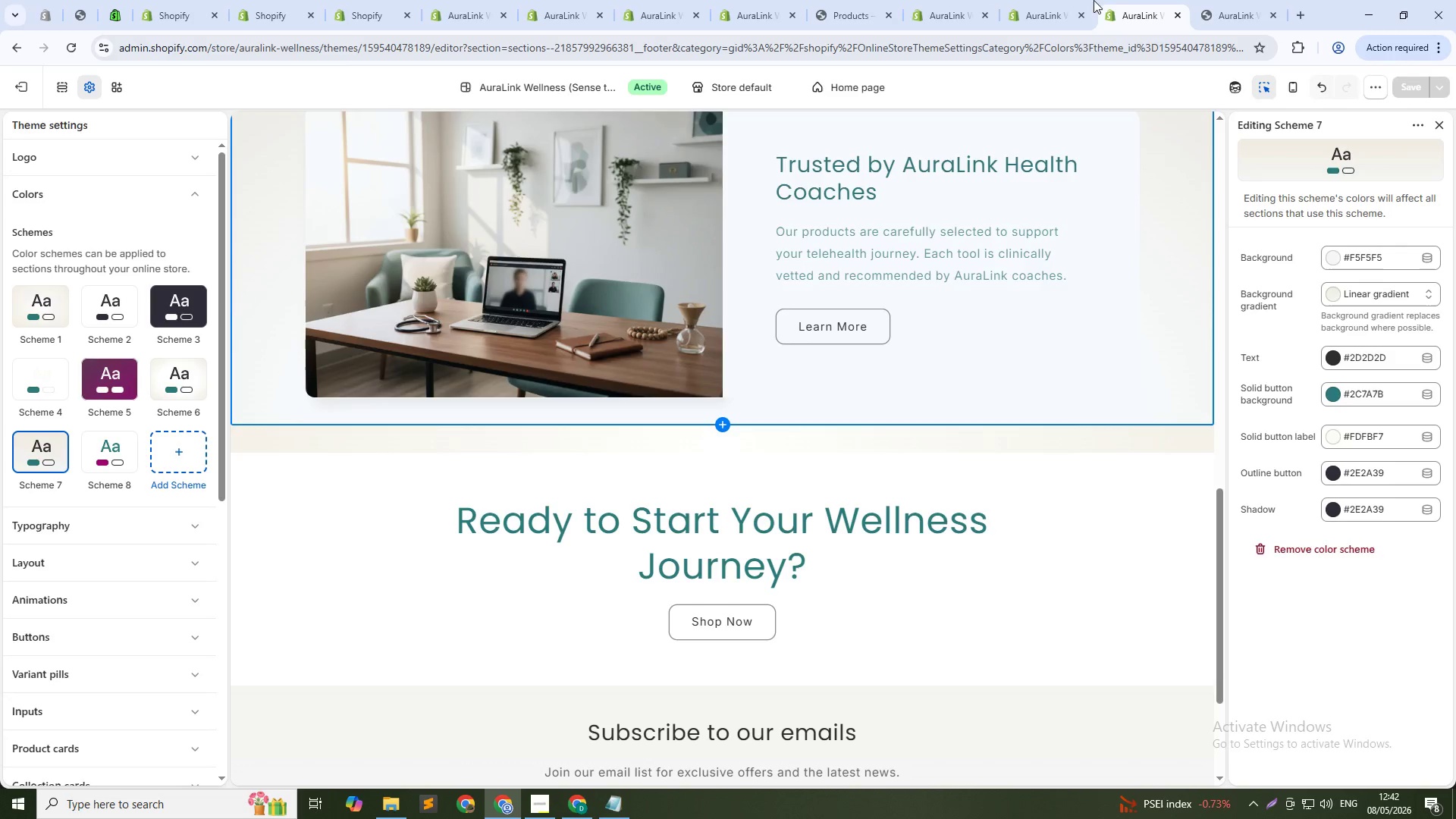 
left_click([1074, 0])
 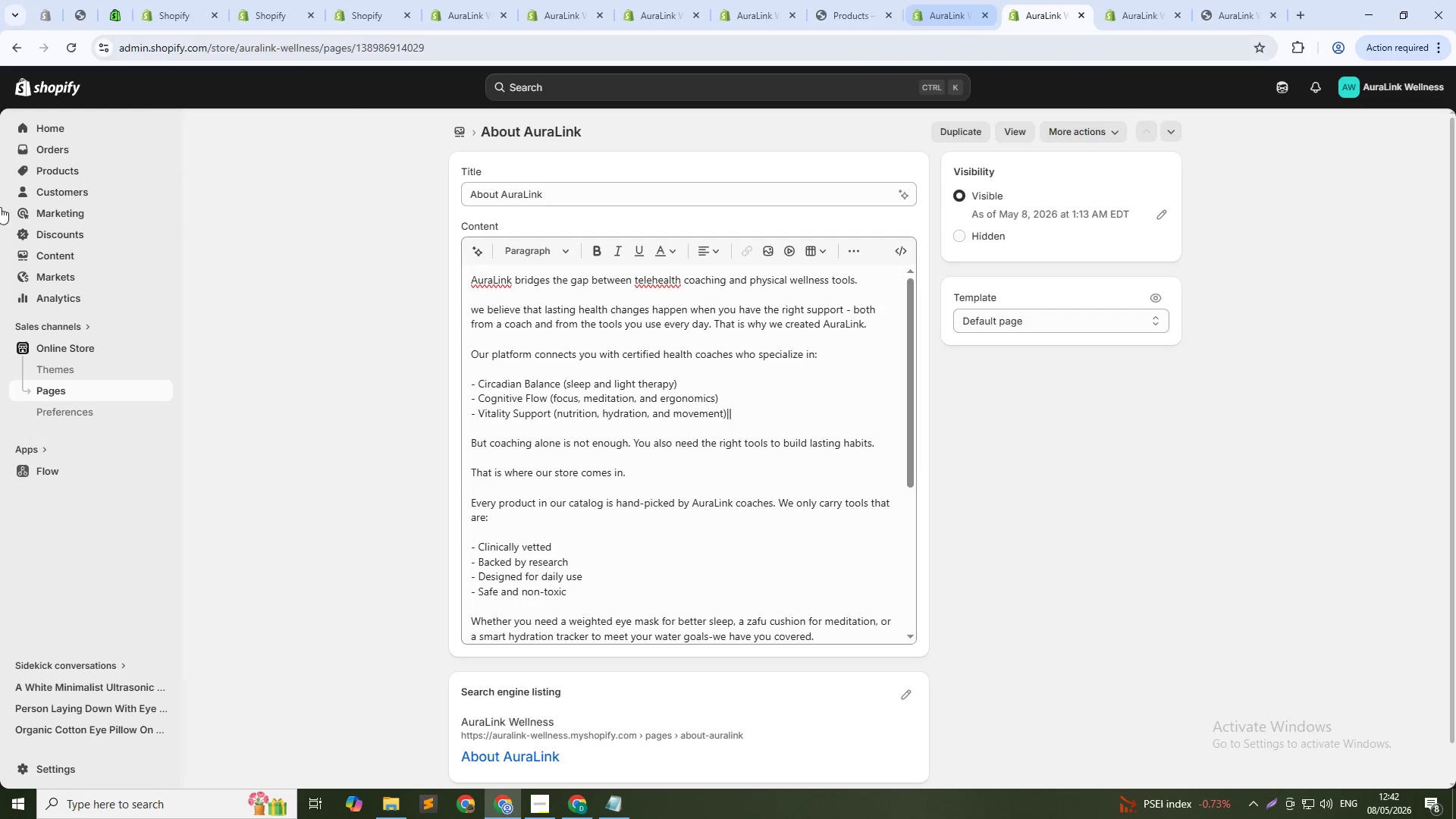 
left_click([86, 172])
 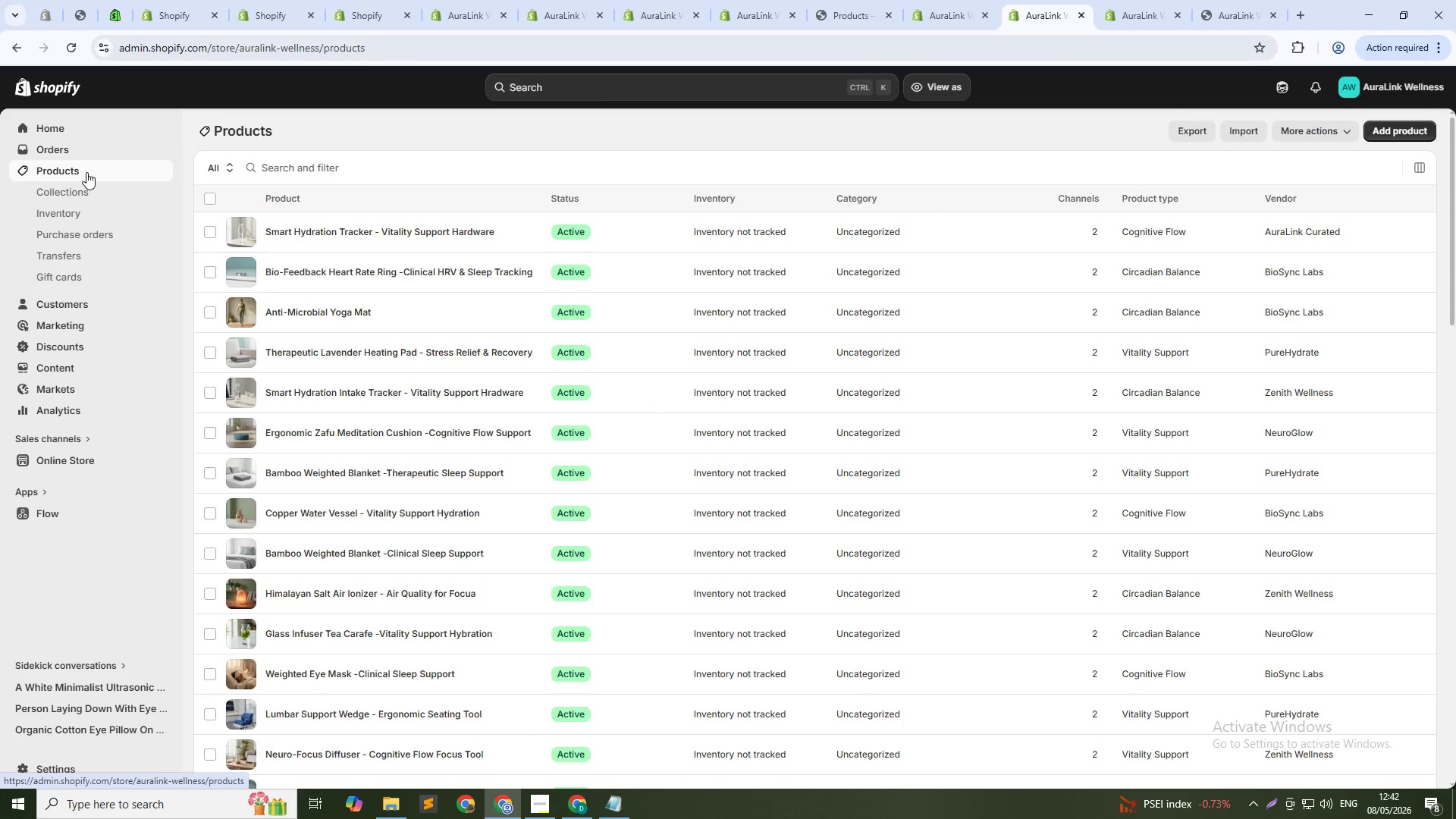 
key(PrintScreen)
 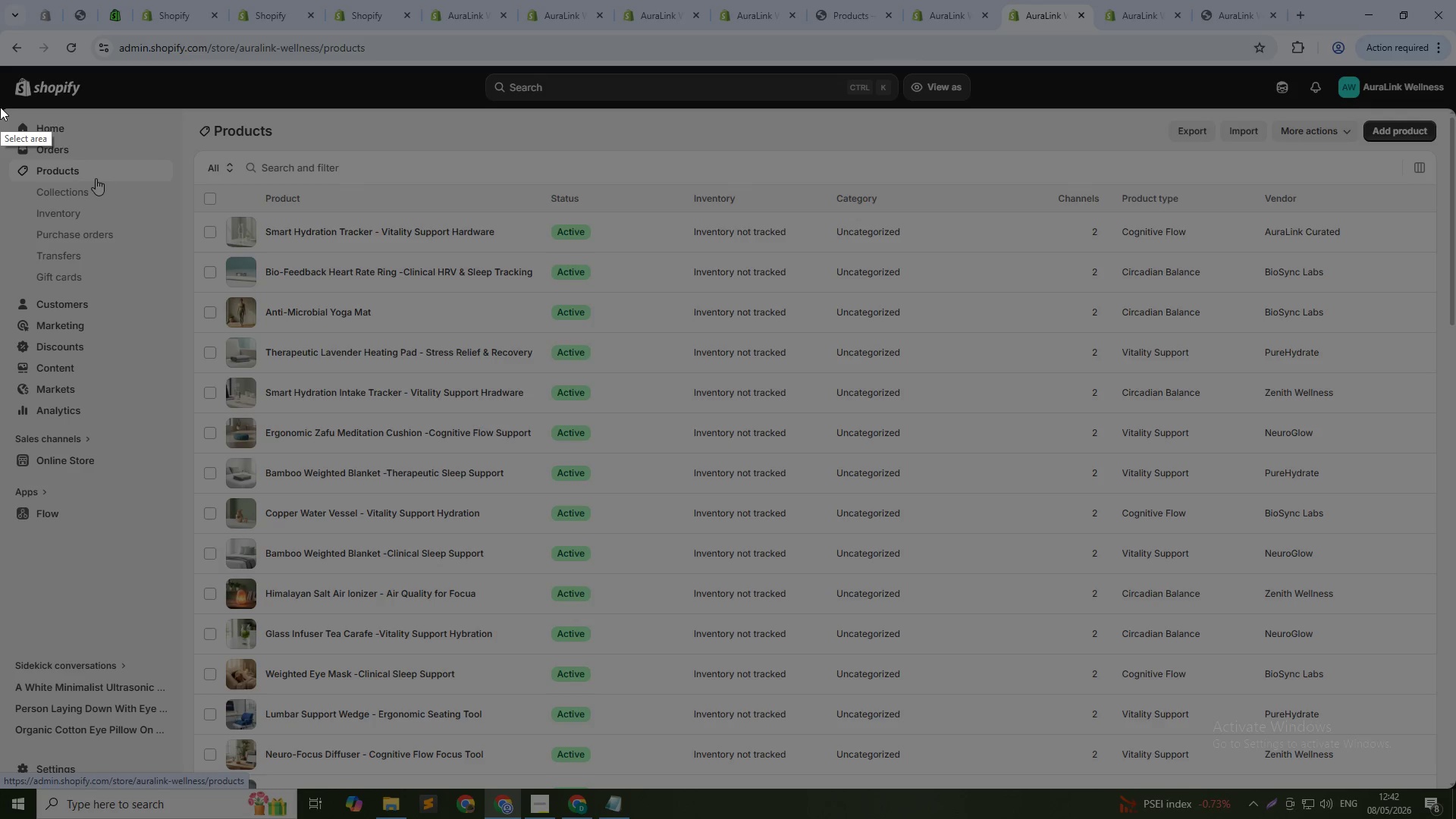 
left_click_drag(start_coordinate=[0, 103], to_coordinate=[1445, 777])
 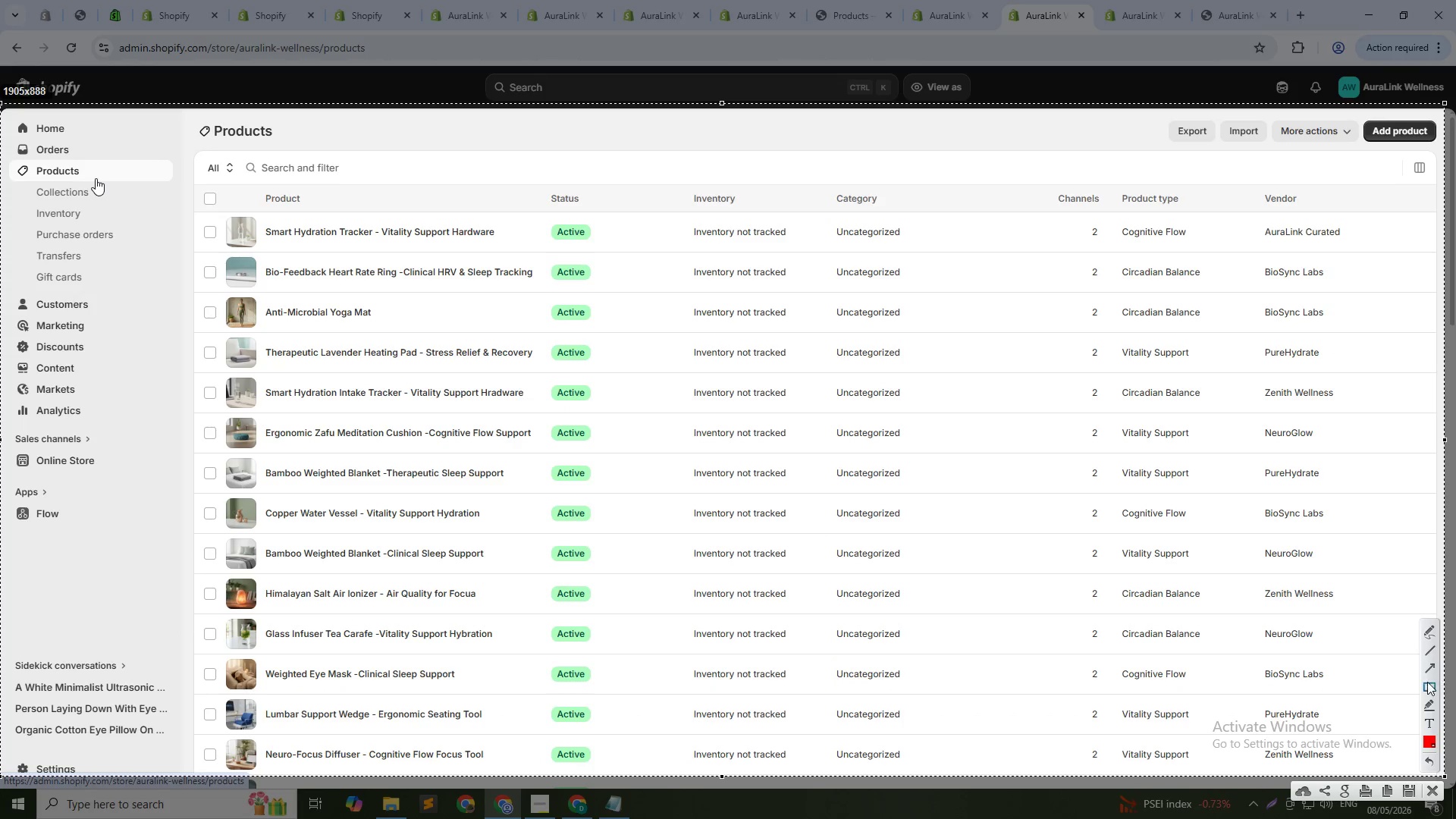 
left_click([1427, 686])
 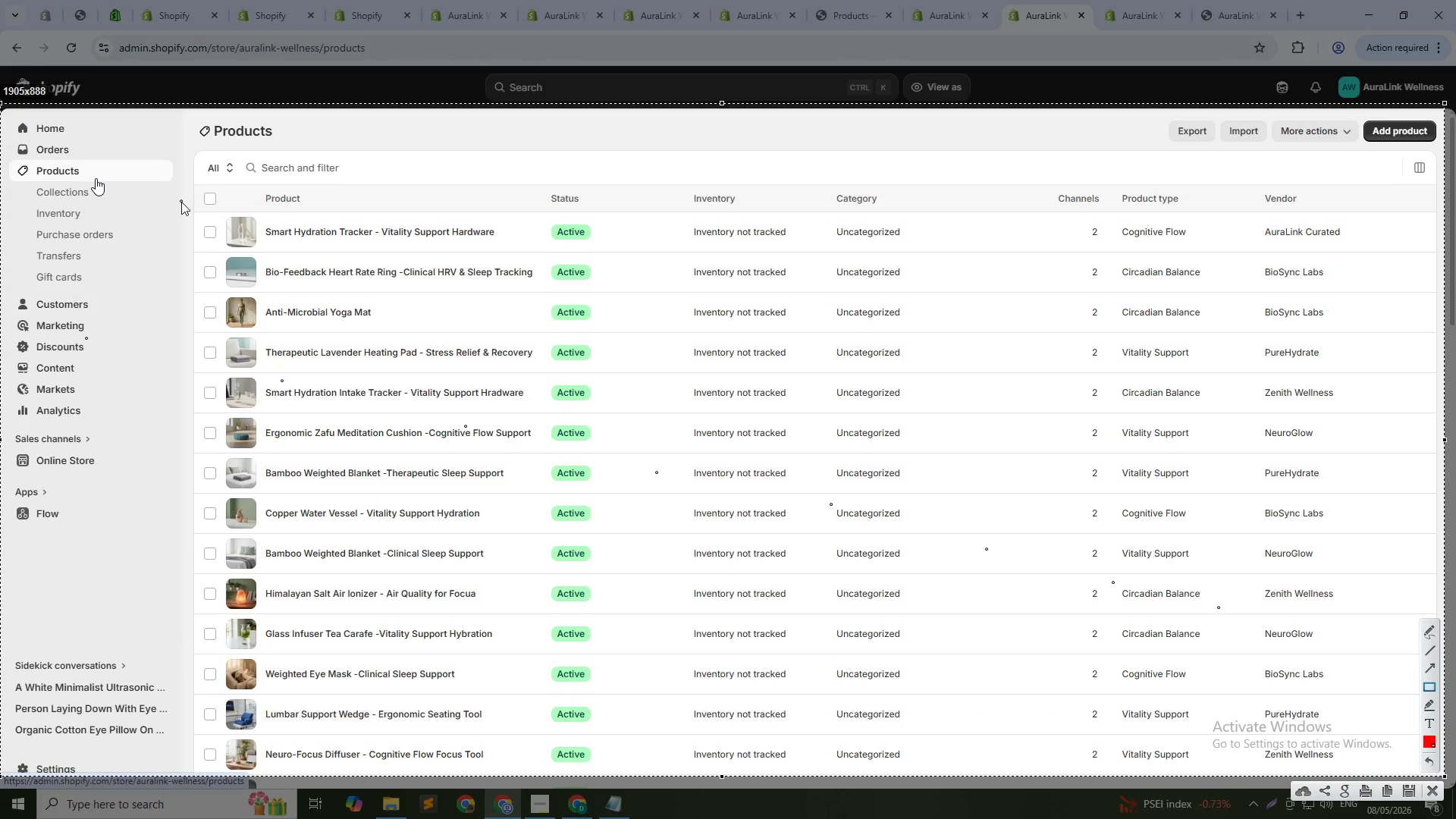 
left_click_drag(start_coordinate=[178, 207], to_coordinate=[1420, 770])
 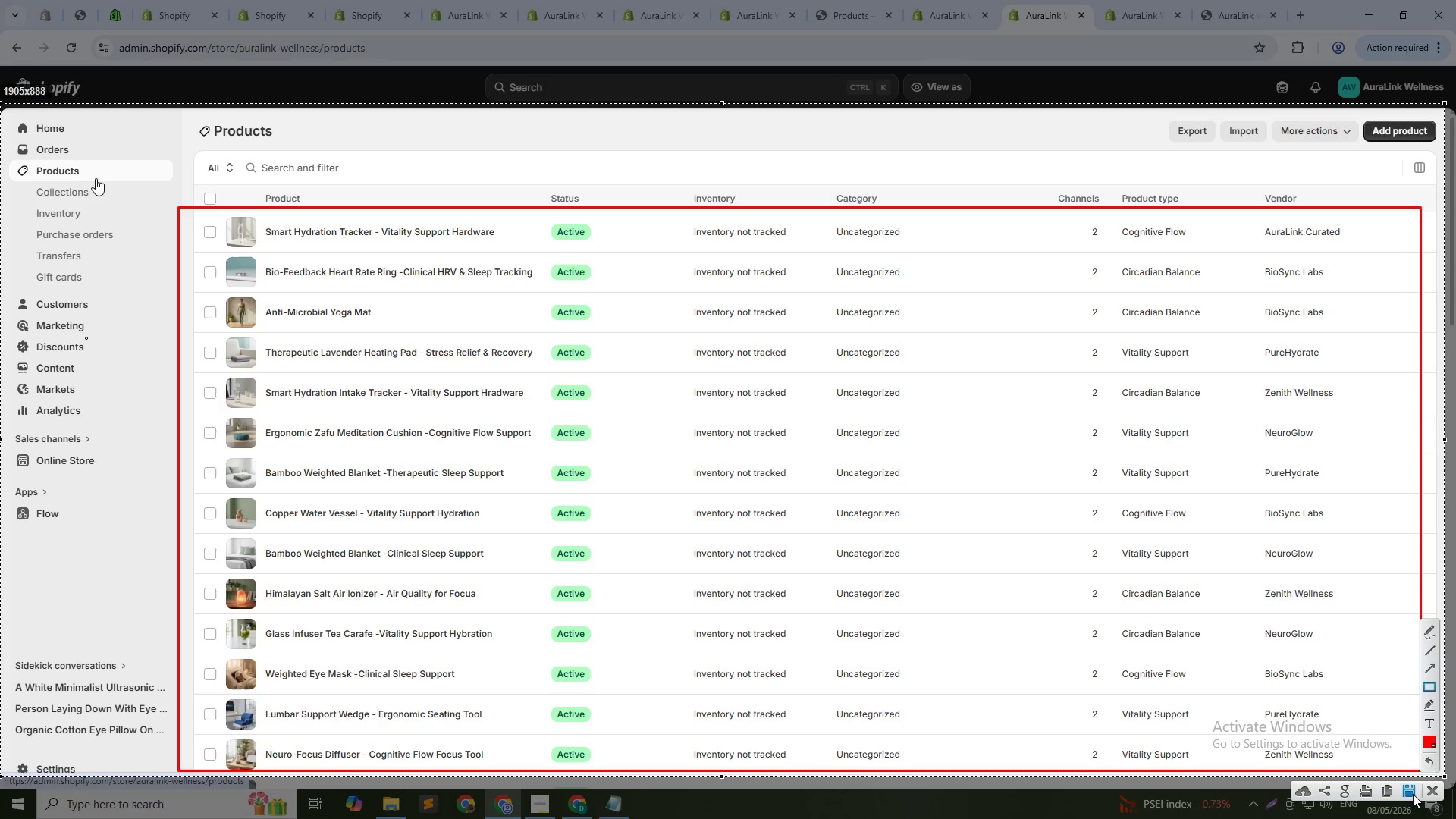 
left_click([1411, 792])
 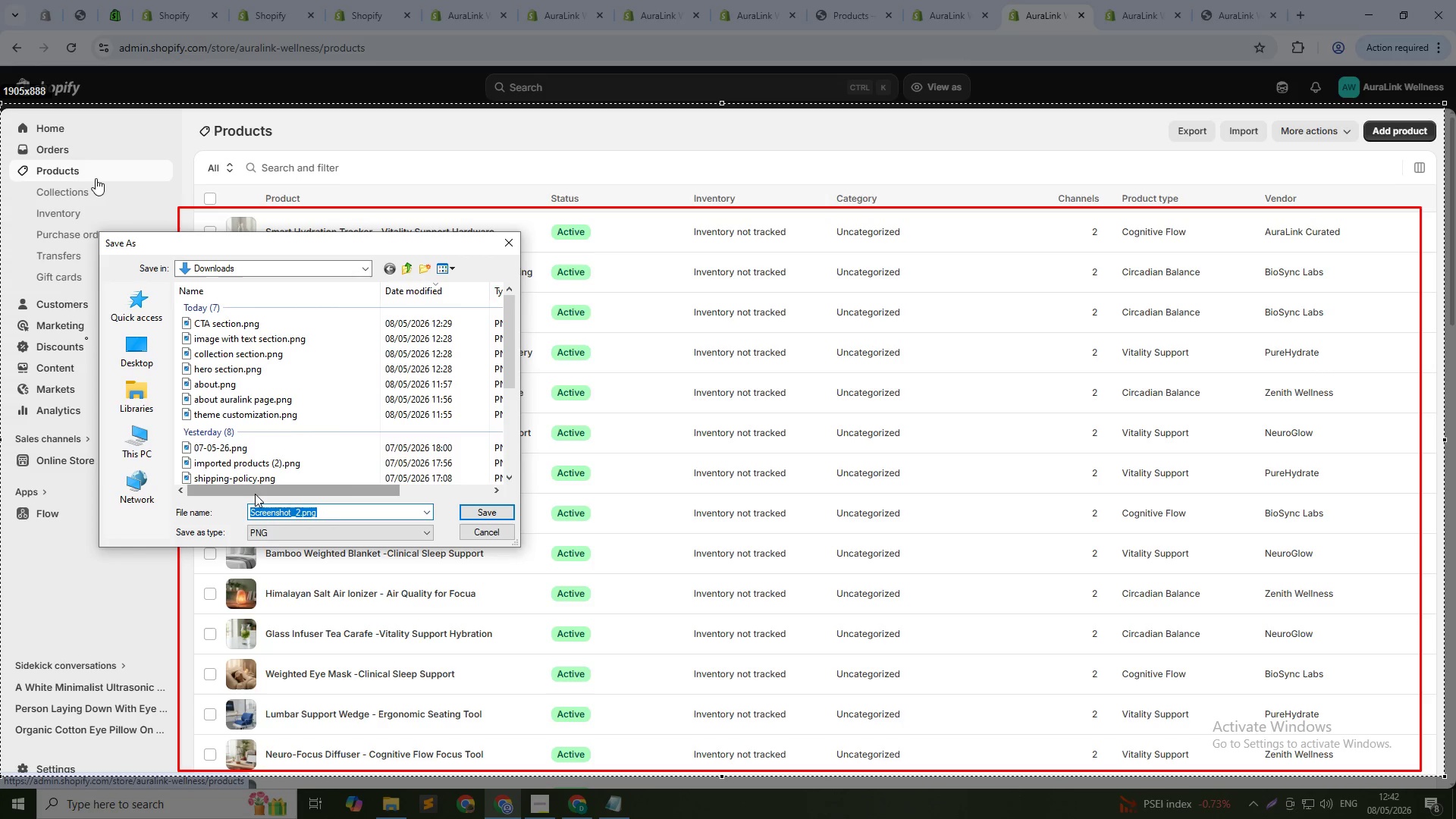 
type(imporate)
 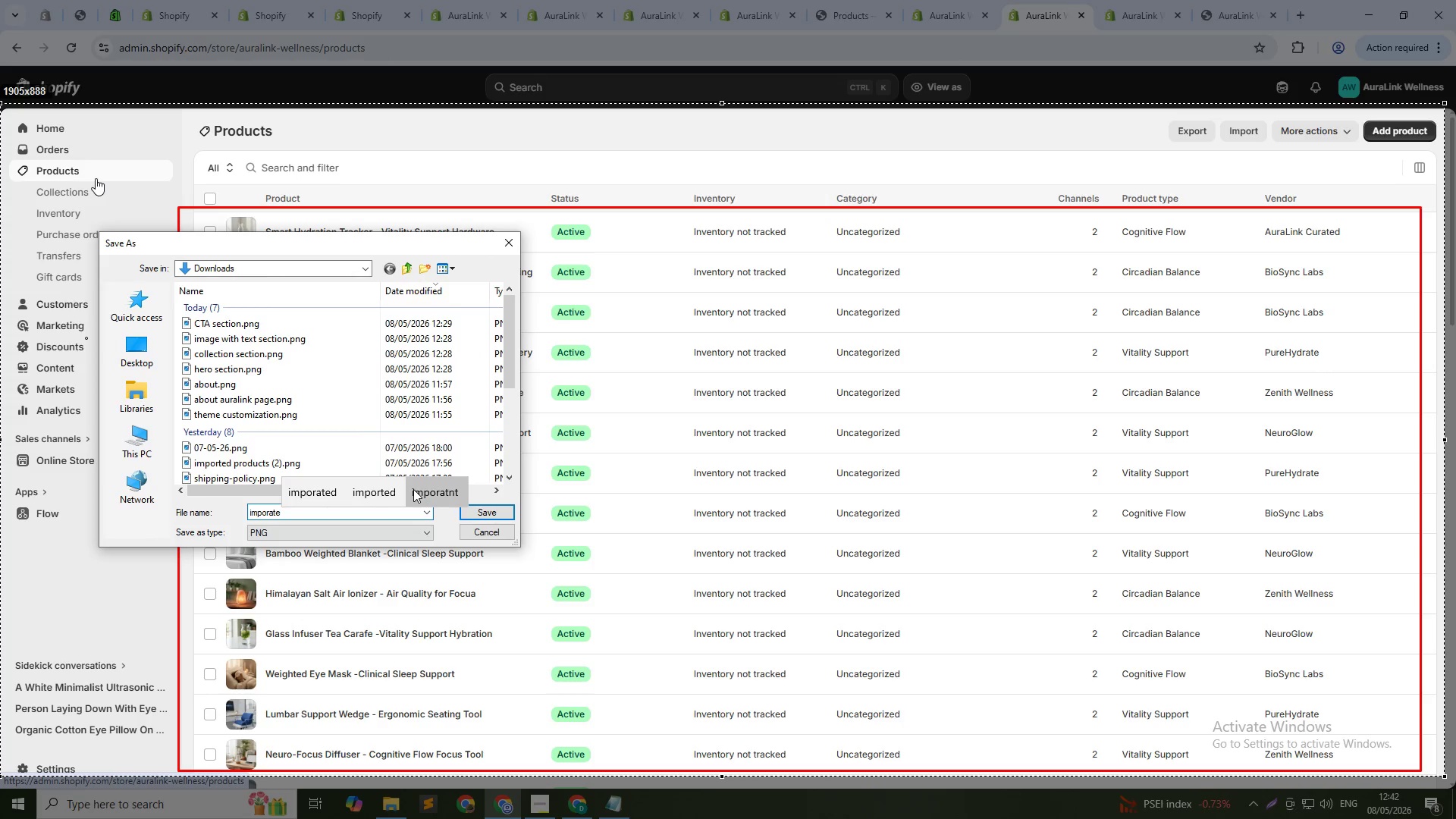 
left_click([413, 489])
 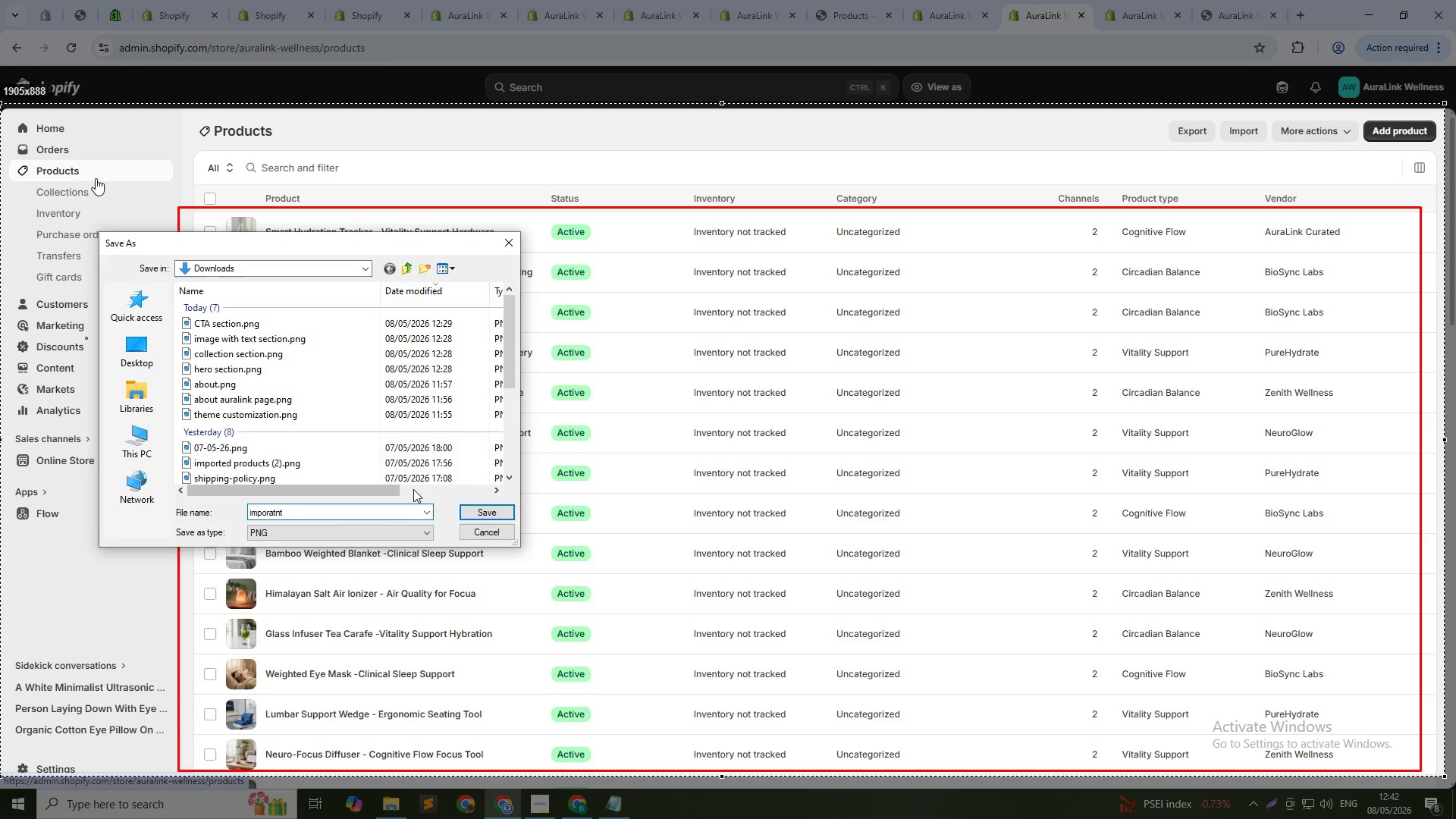 
type(products)
 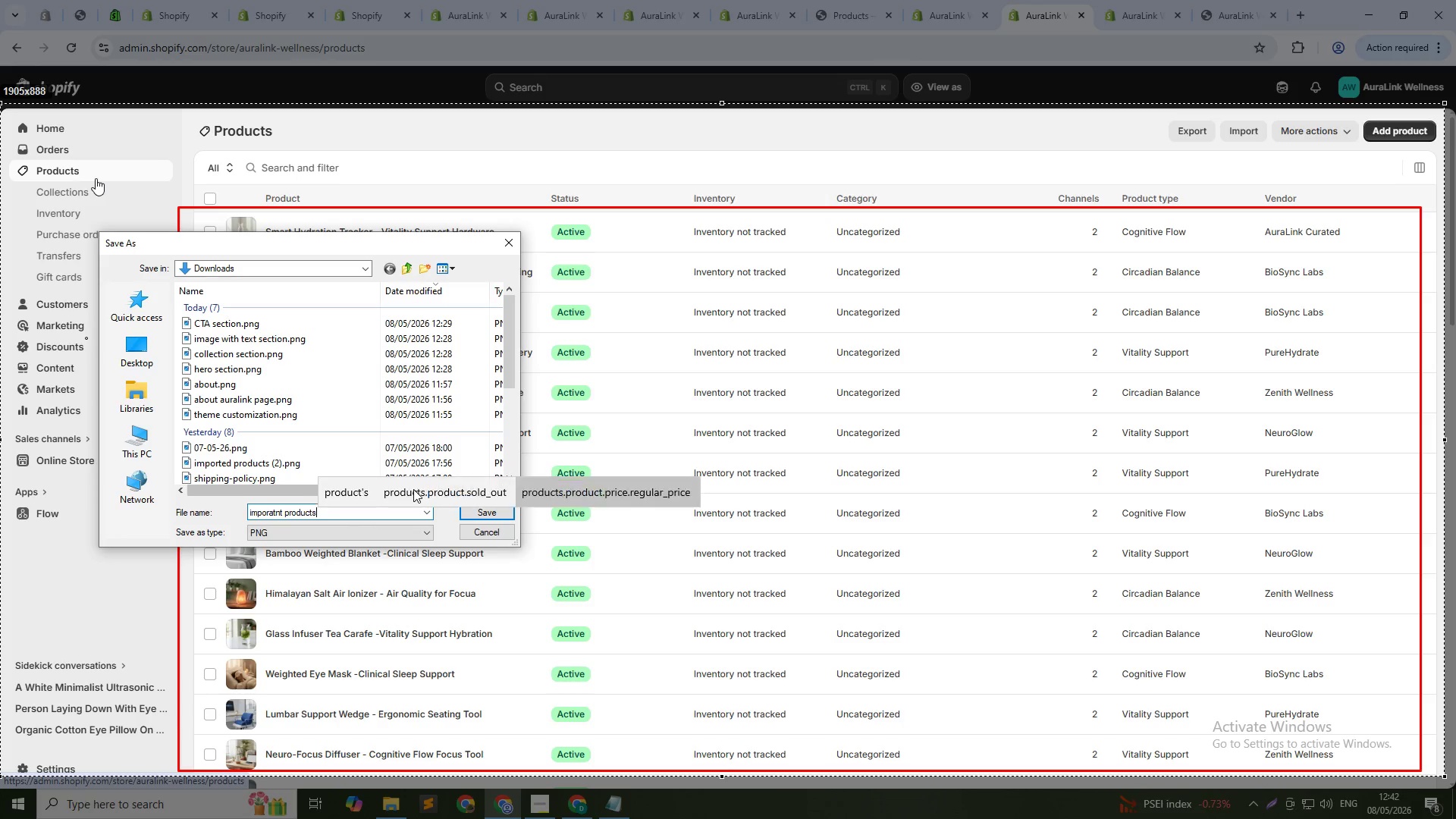 
key(Enter)
 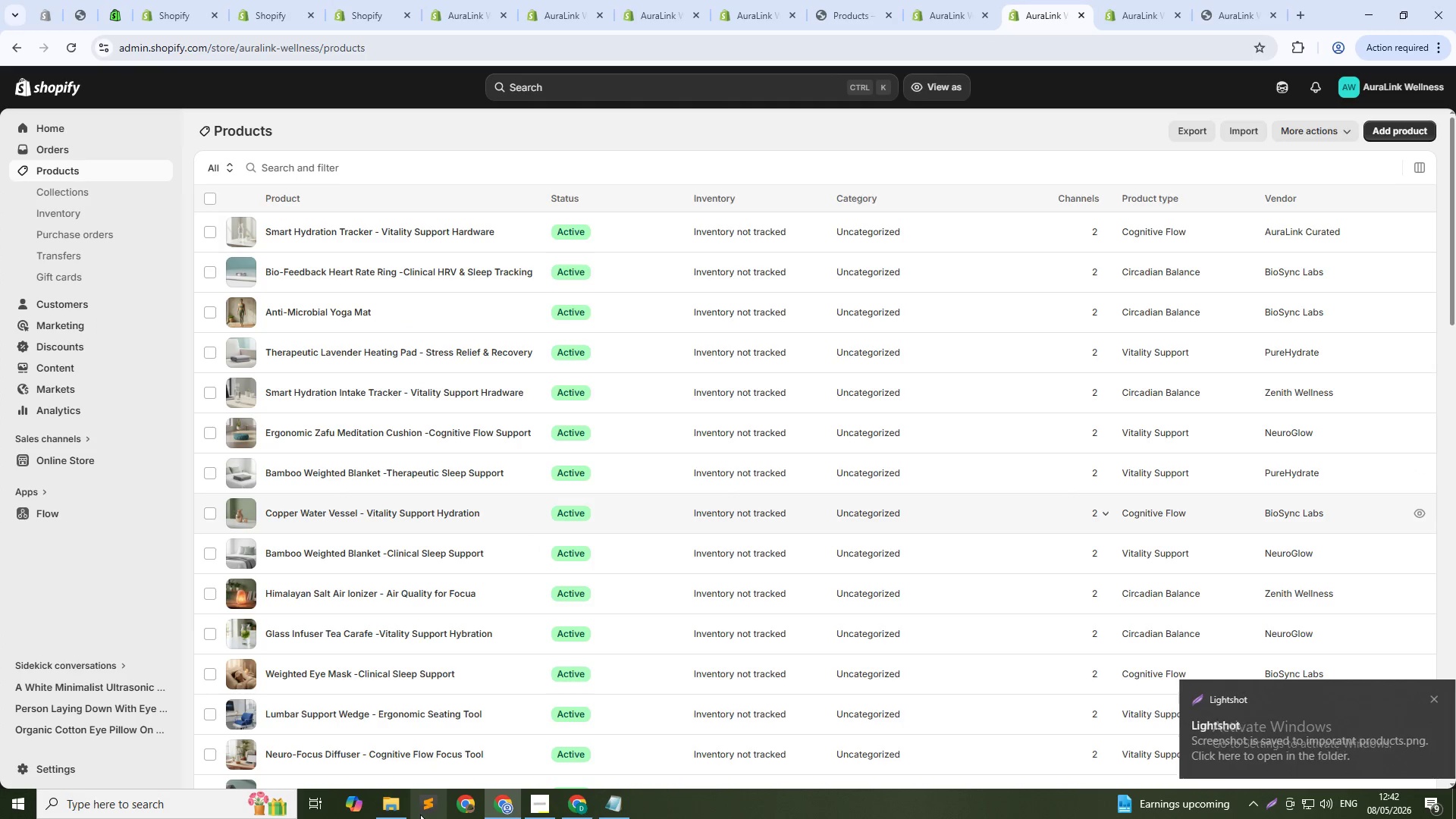 
left_click([397, 804])
 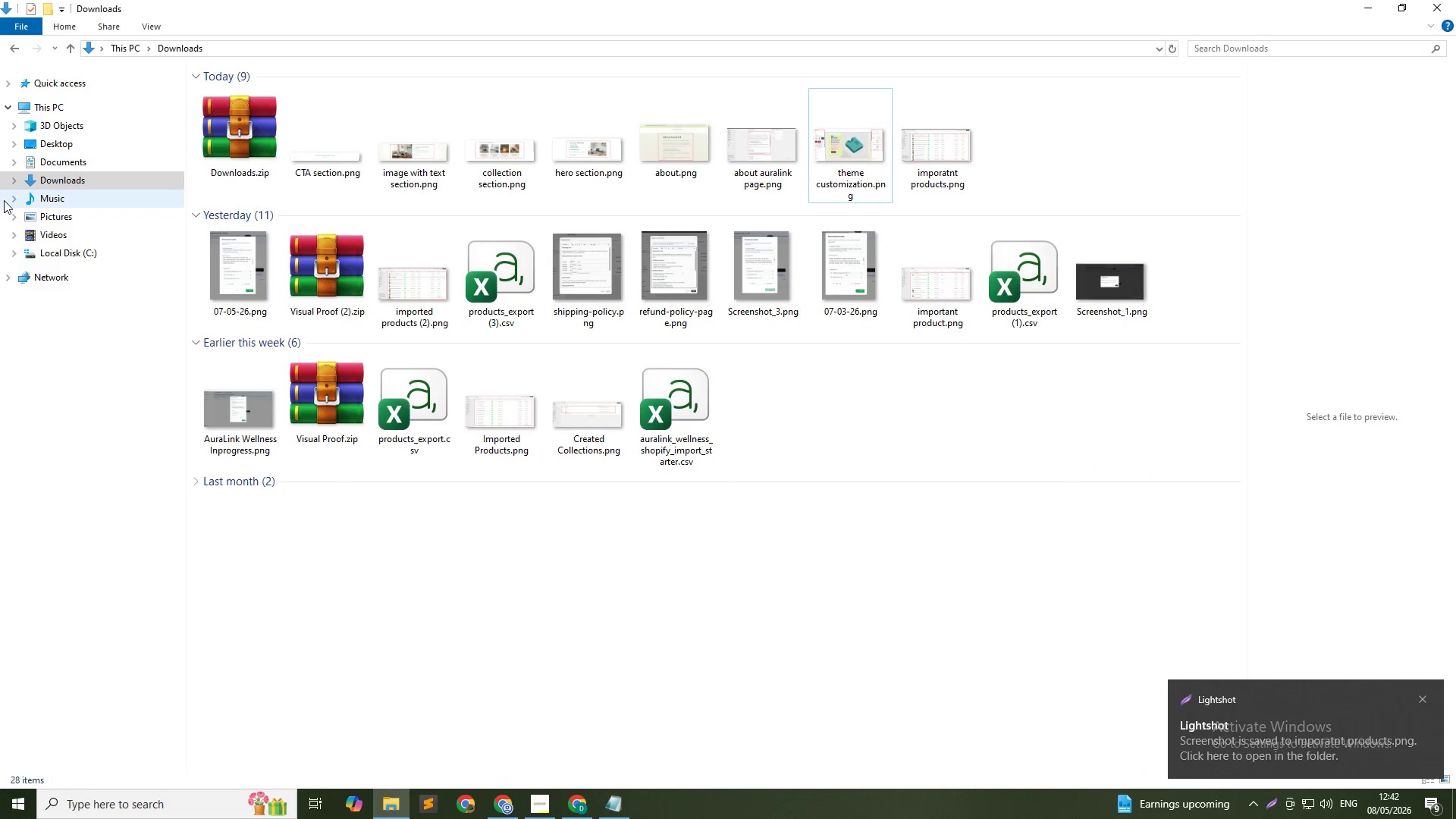 
left_click([38, 184])
 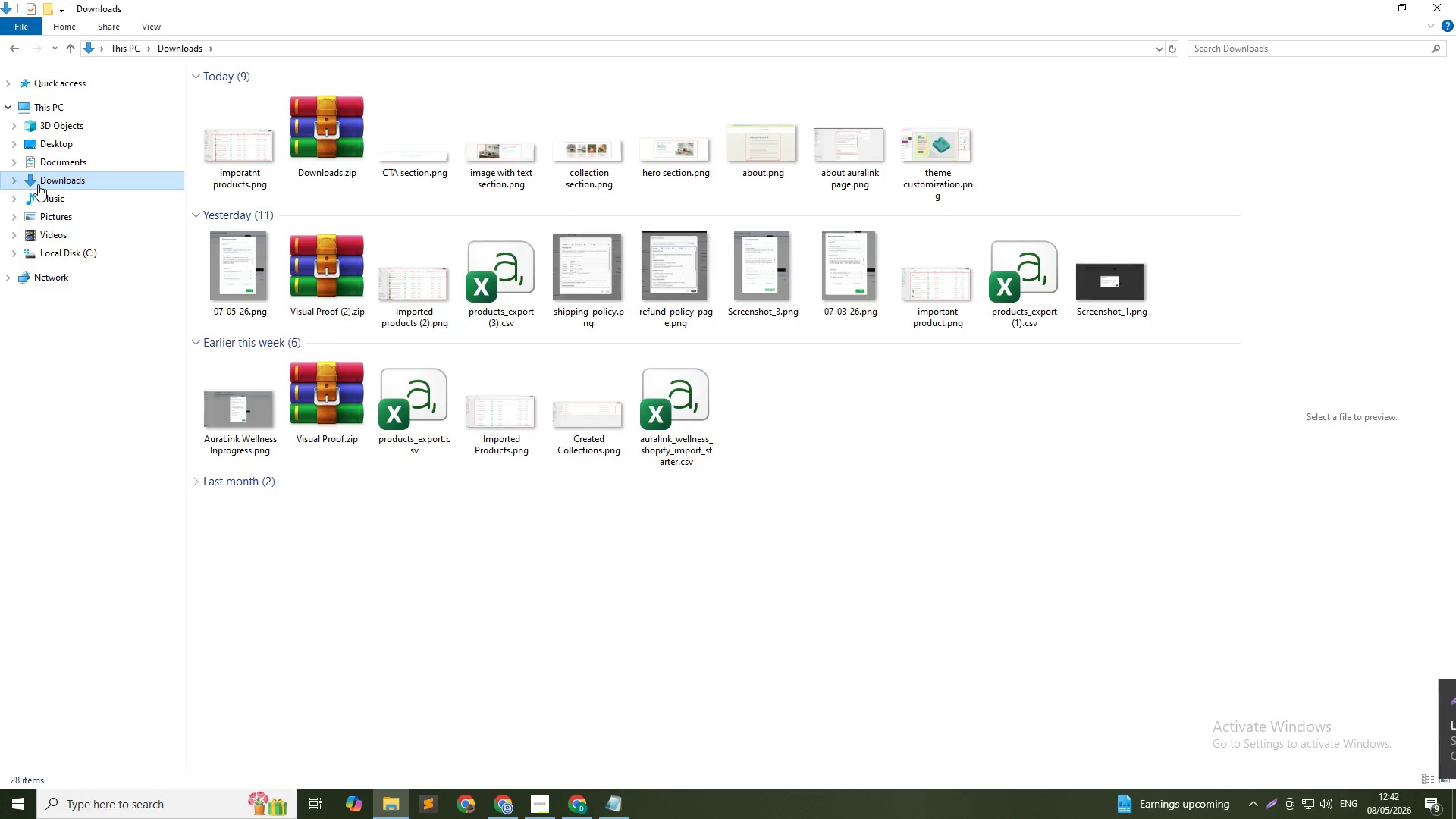 
wait(9.0)
 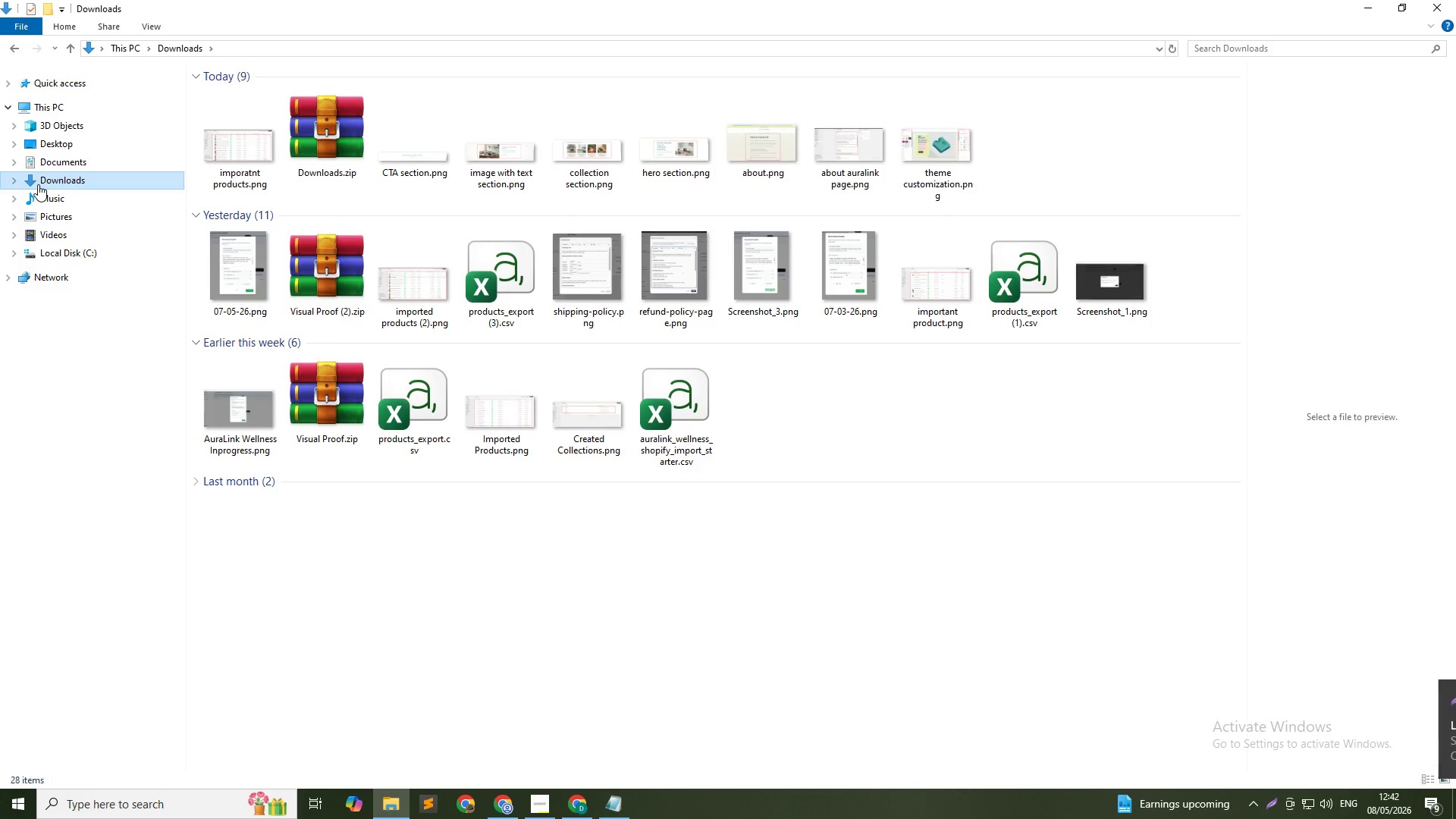 
right_click([218, 164])
 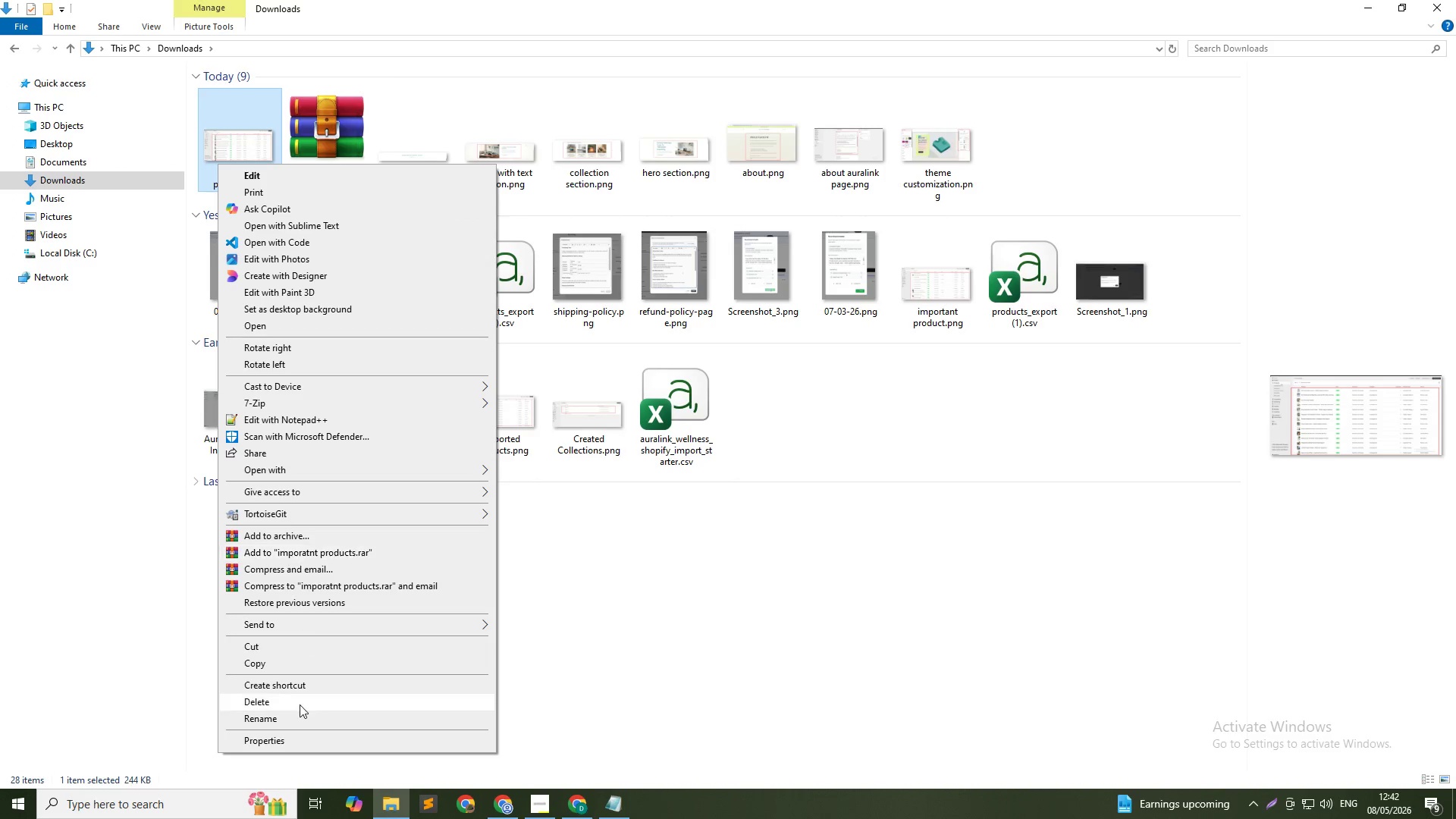 
left_click([292, 720])
 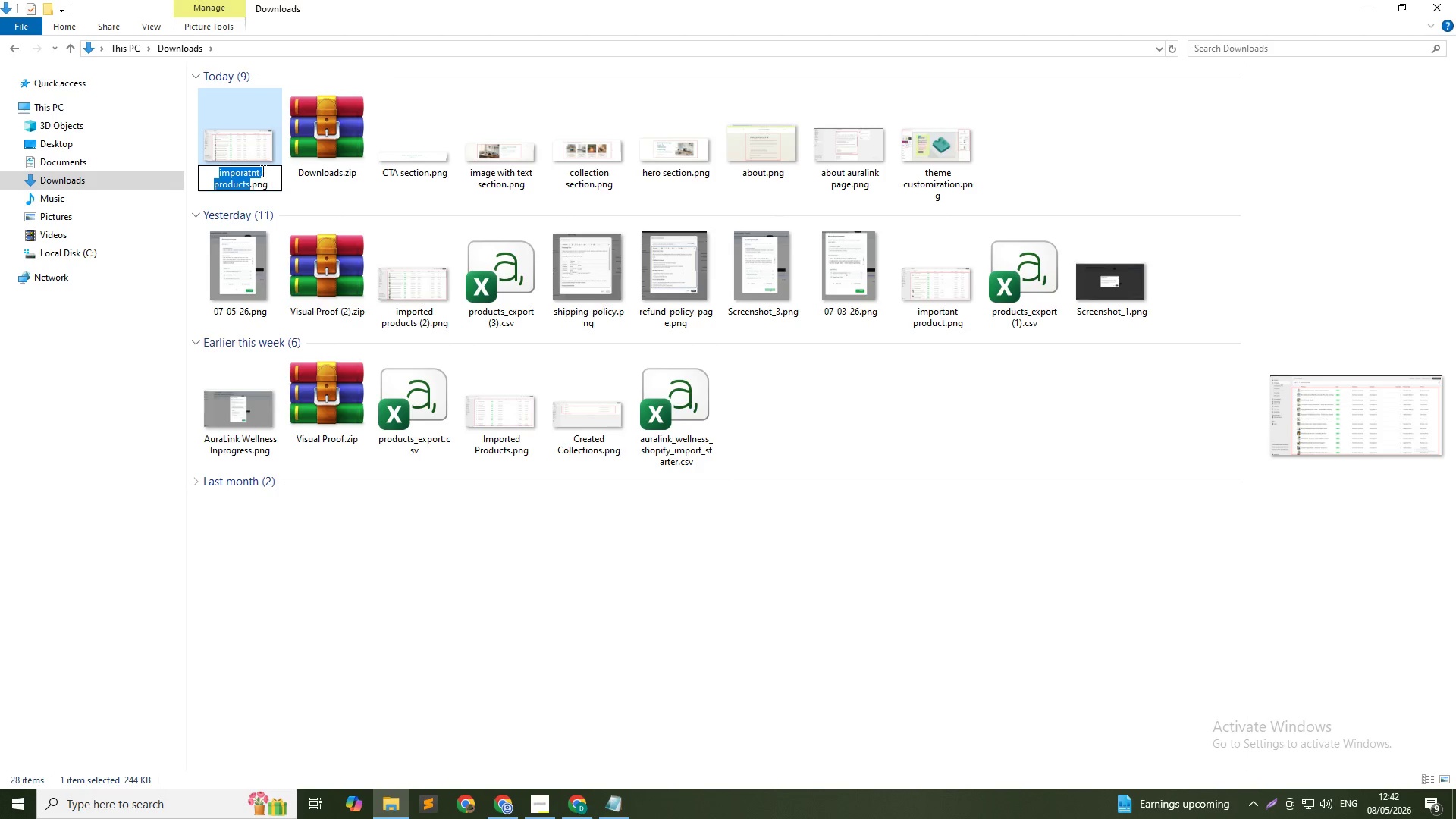 
key(Backspace)
key(Backspace)
key(Backspace)
key(Backspace)
key(Backspace)
type(ted )
 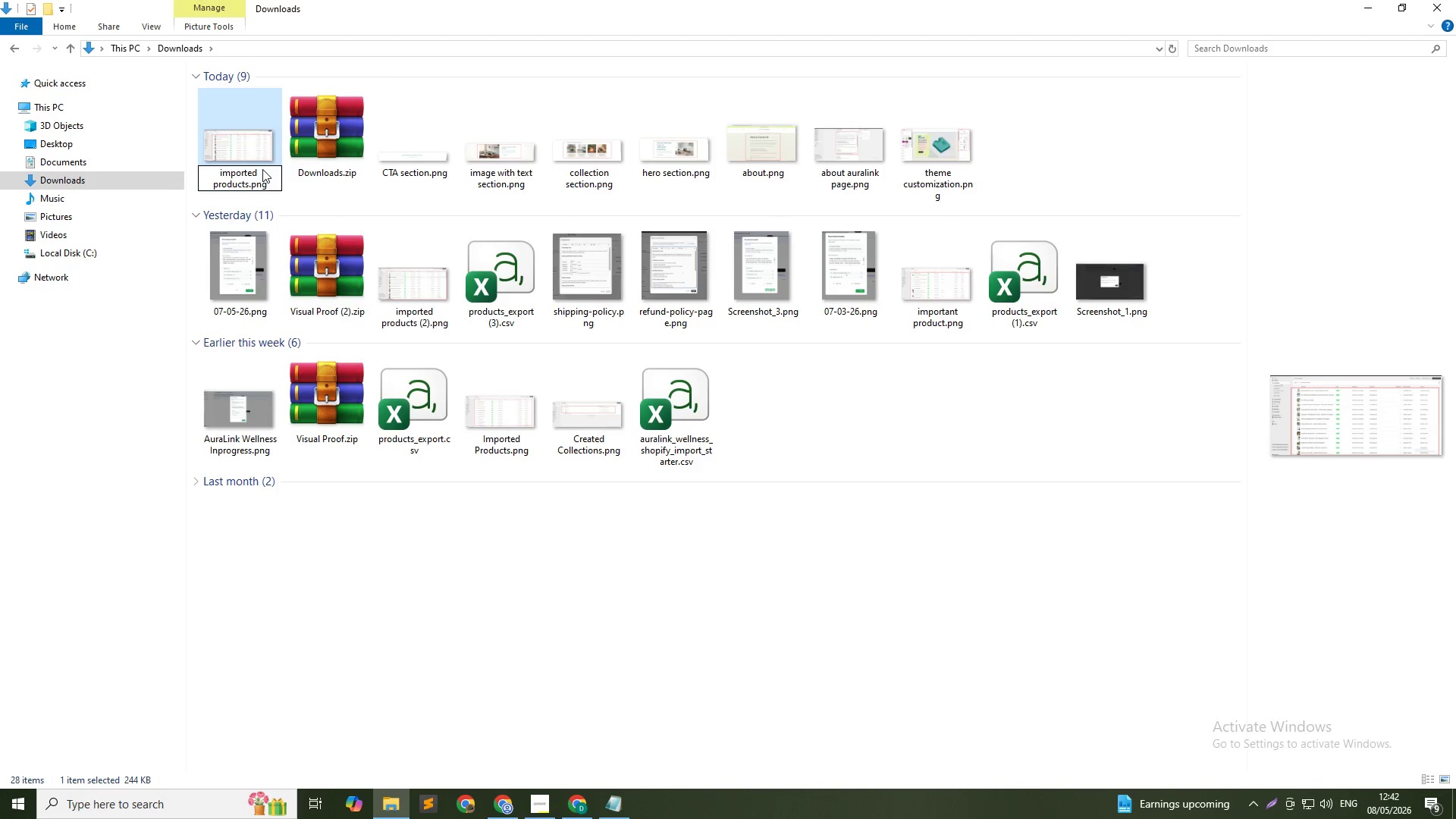 
key(Enter)
 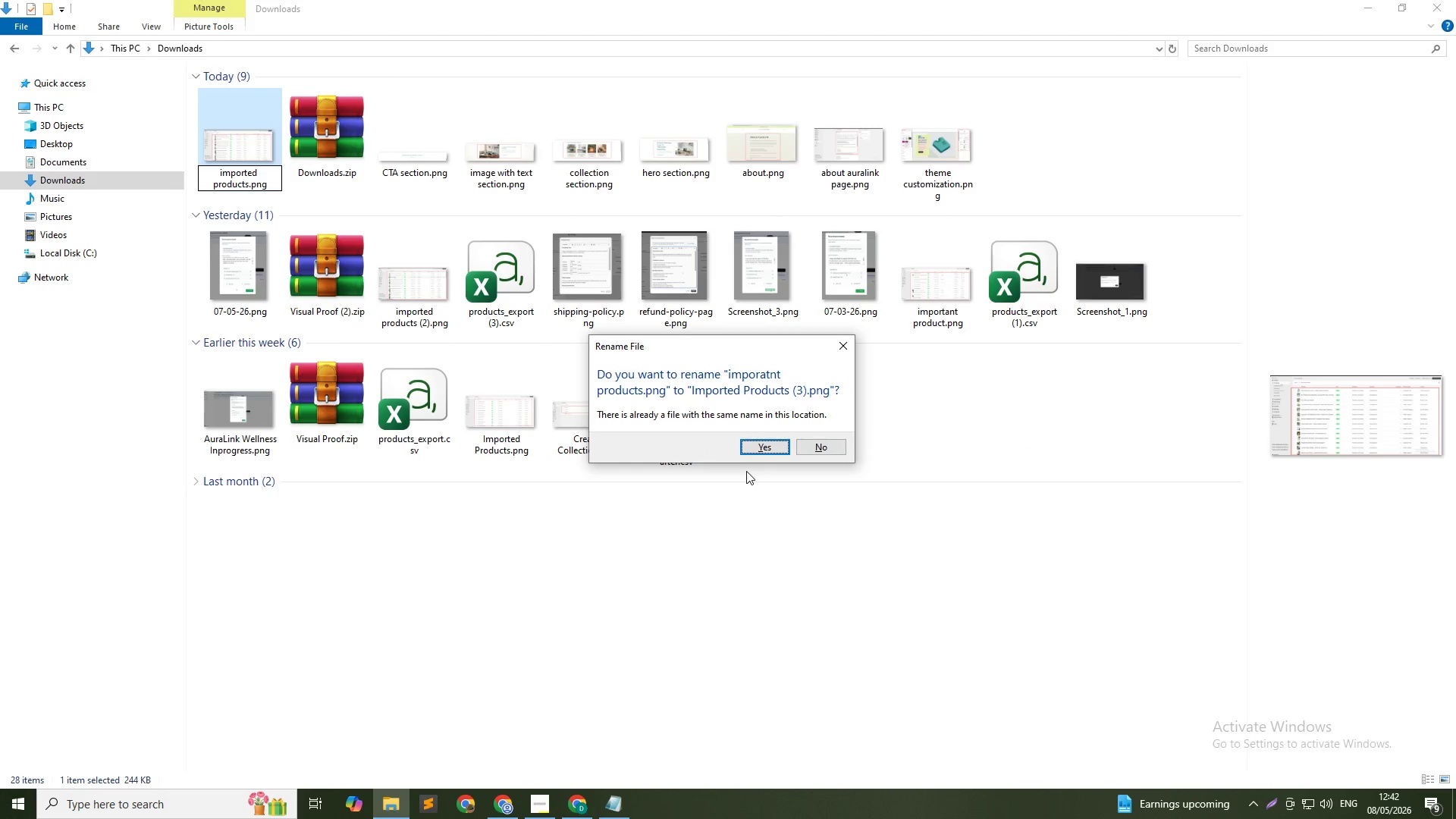 
left_click([752, 451])
 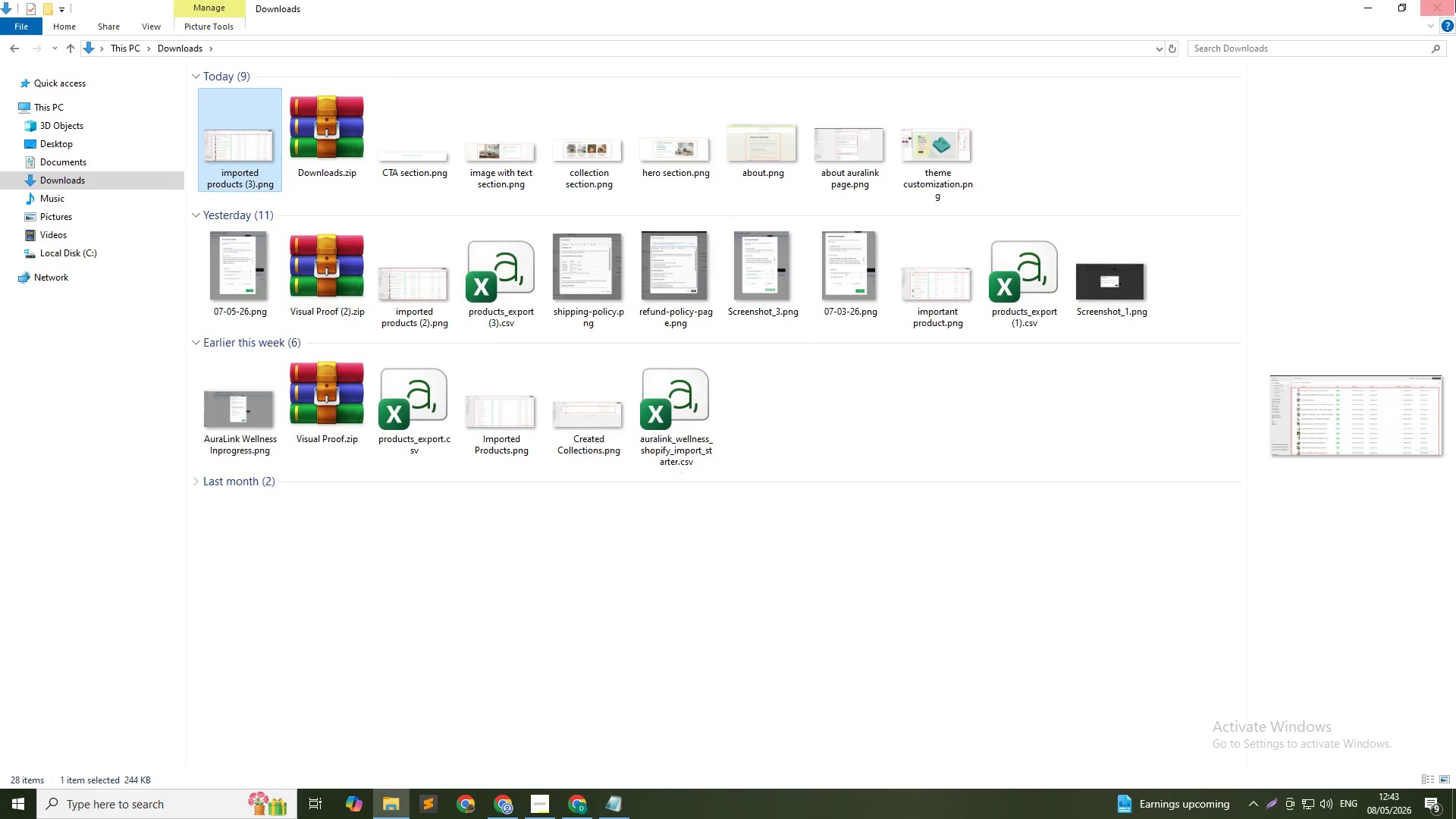 
left_click([1447, 0])
 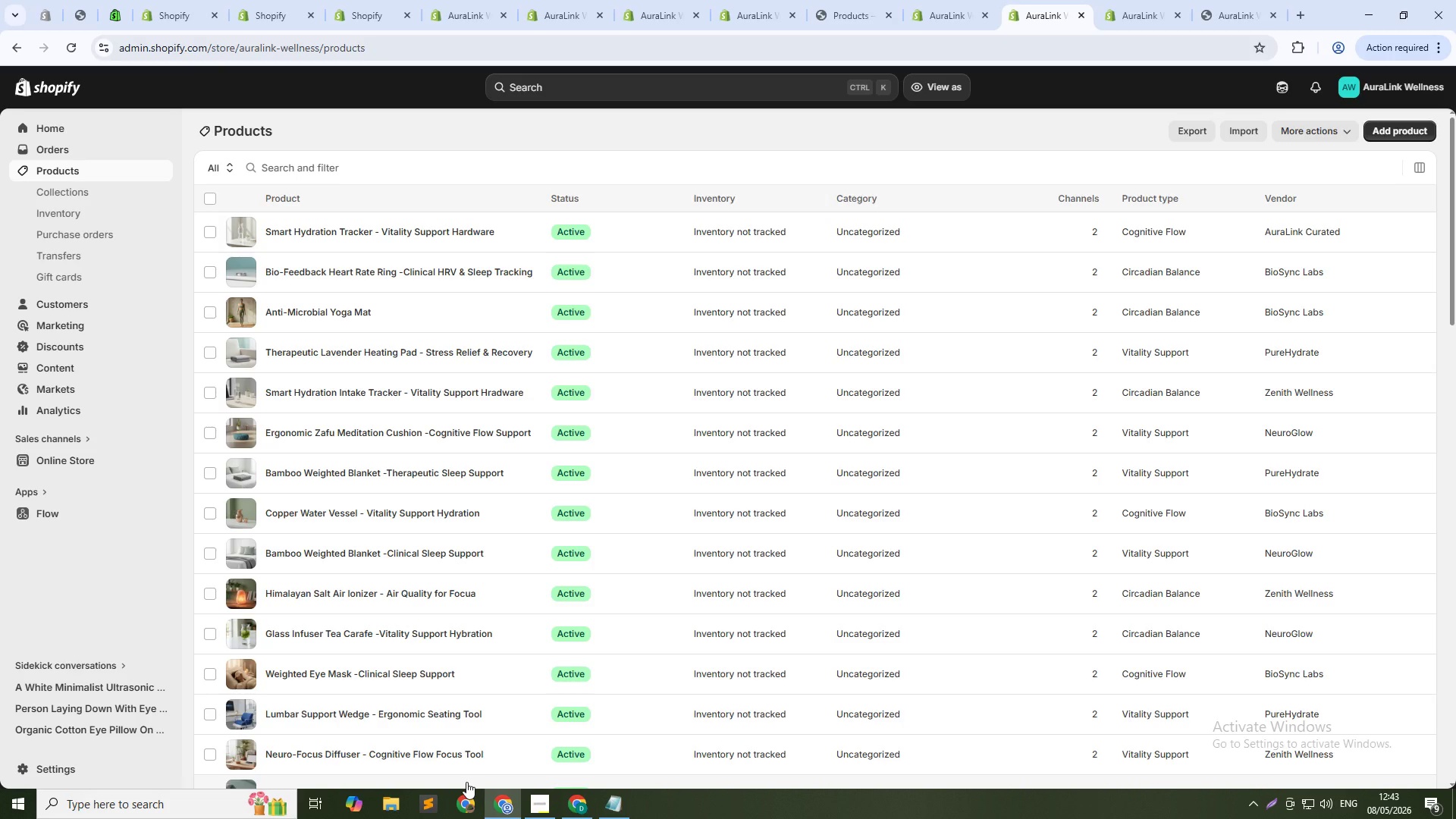 
wait(23.86)
 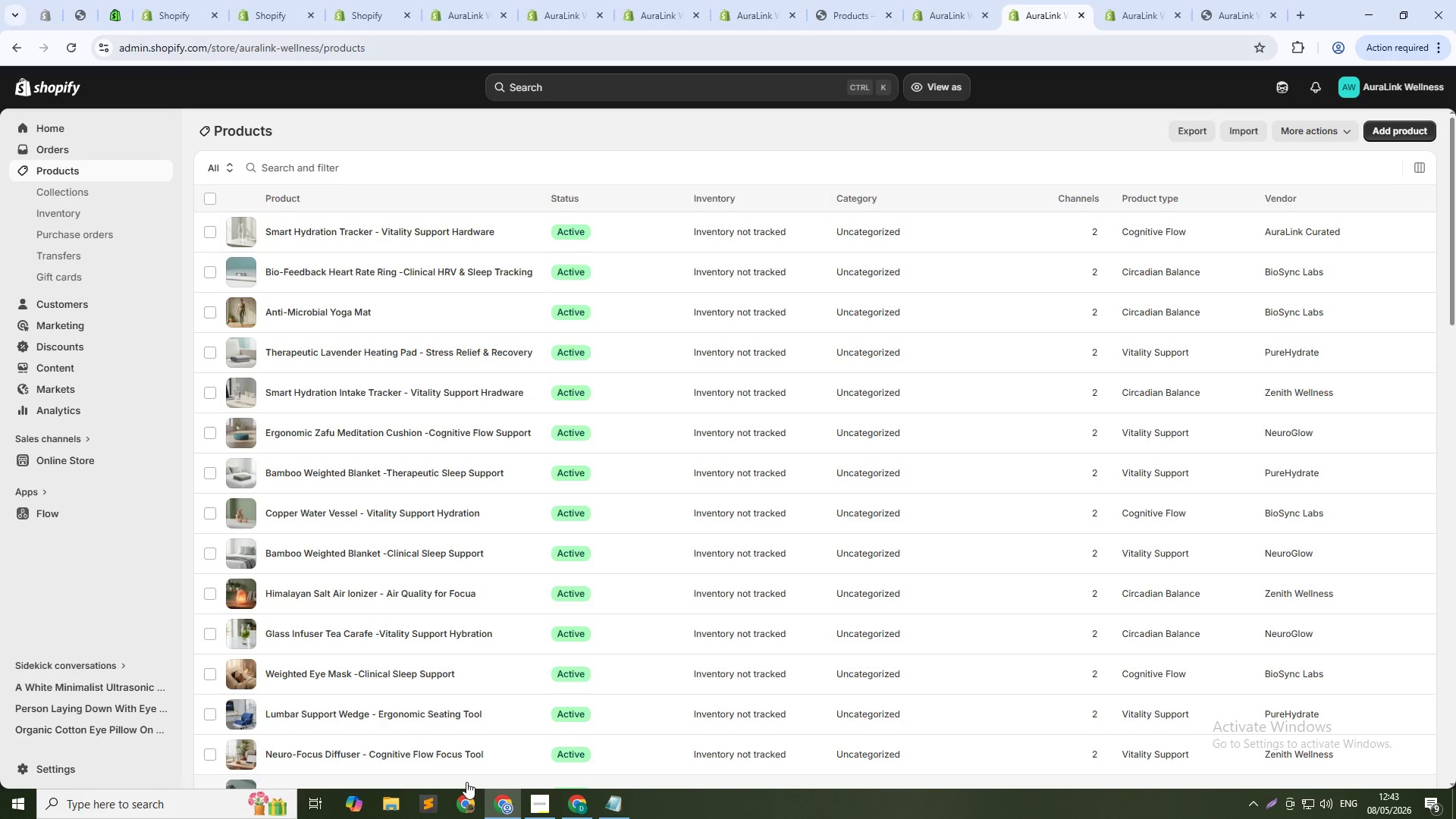 
scroll: coordinate [342, 384], scroll_direction: down, amount: 18.0
 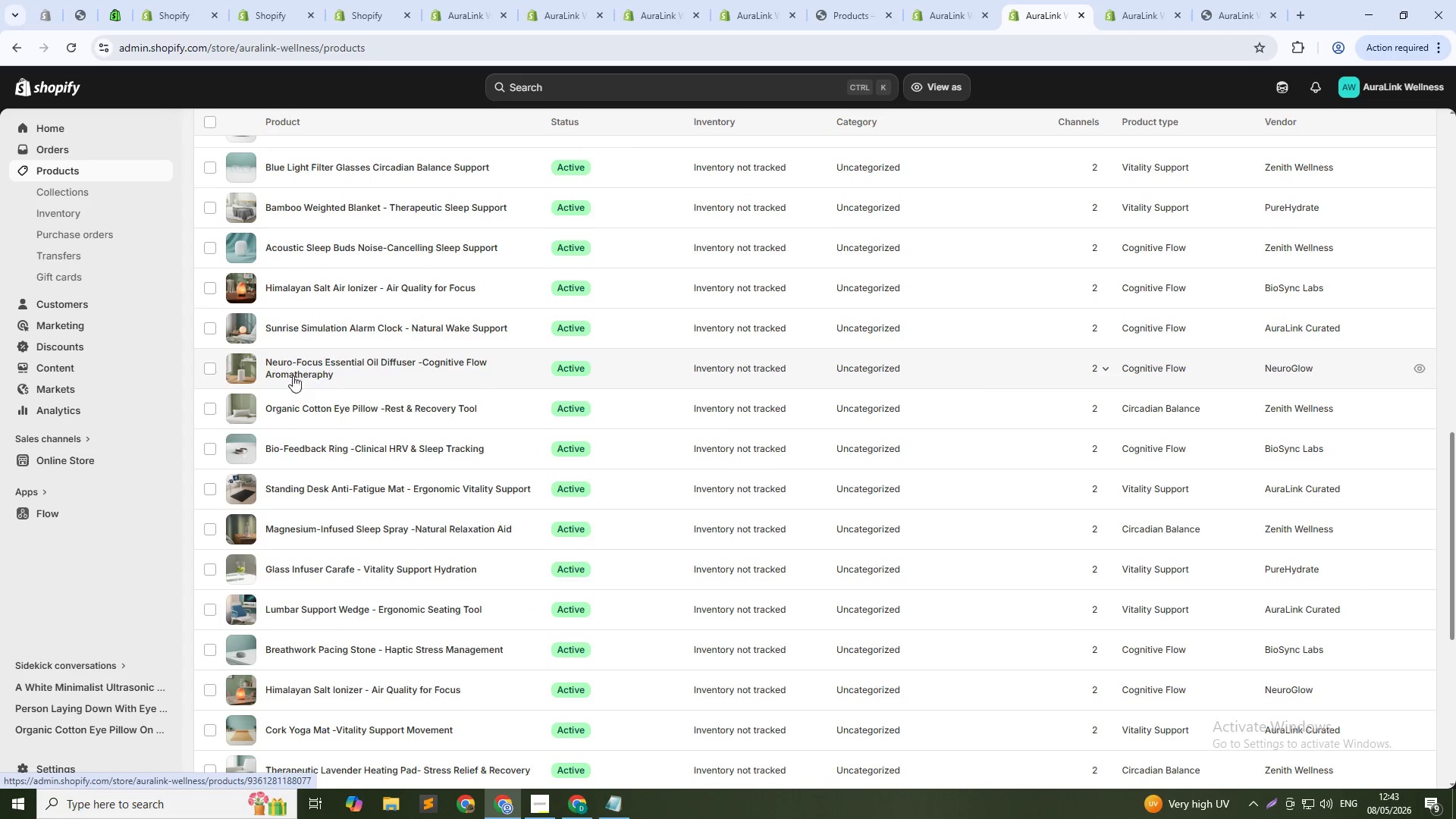 
left_click([299, 368])
 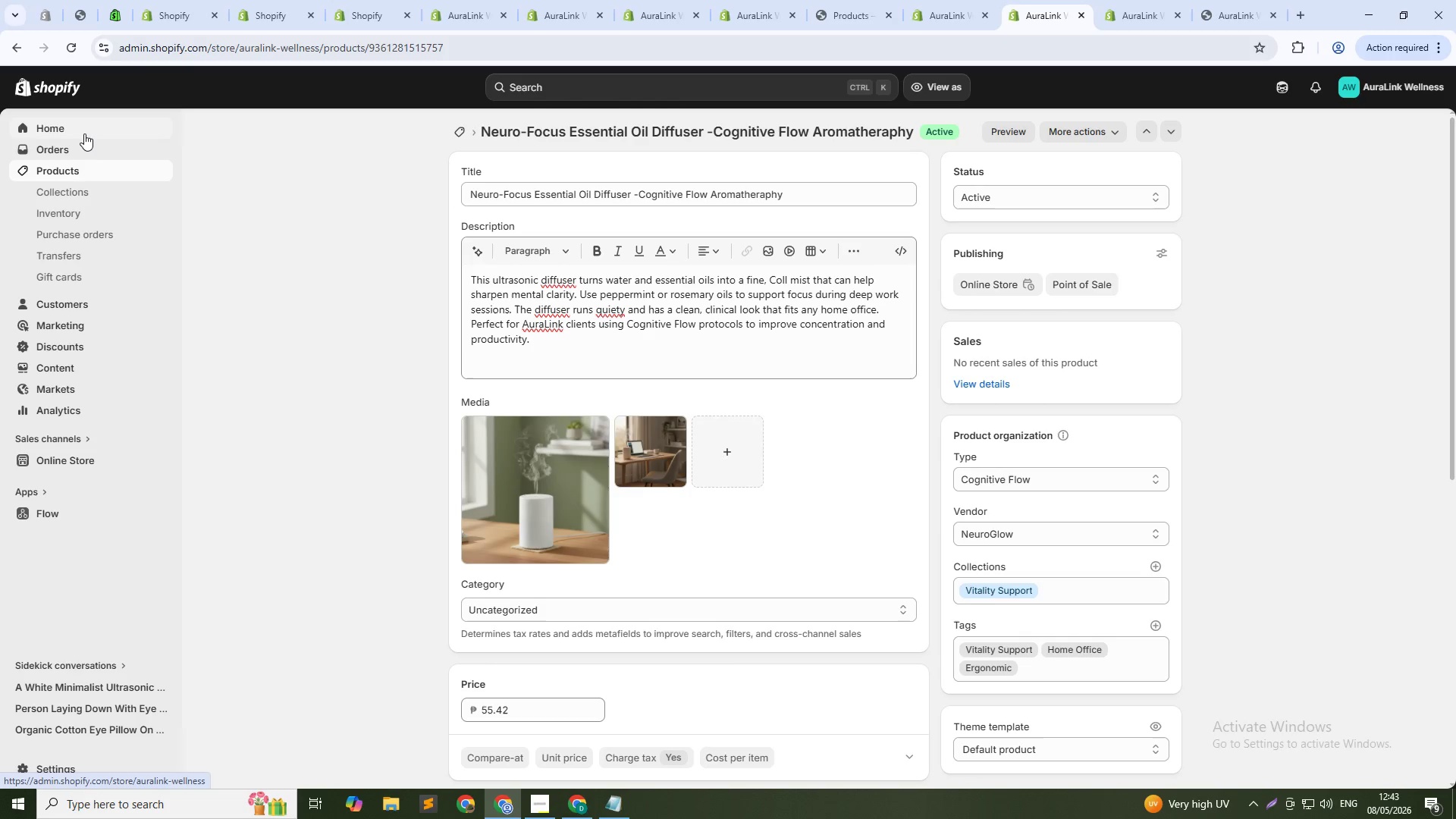 
wait(7.92)
 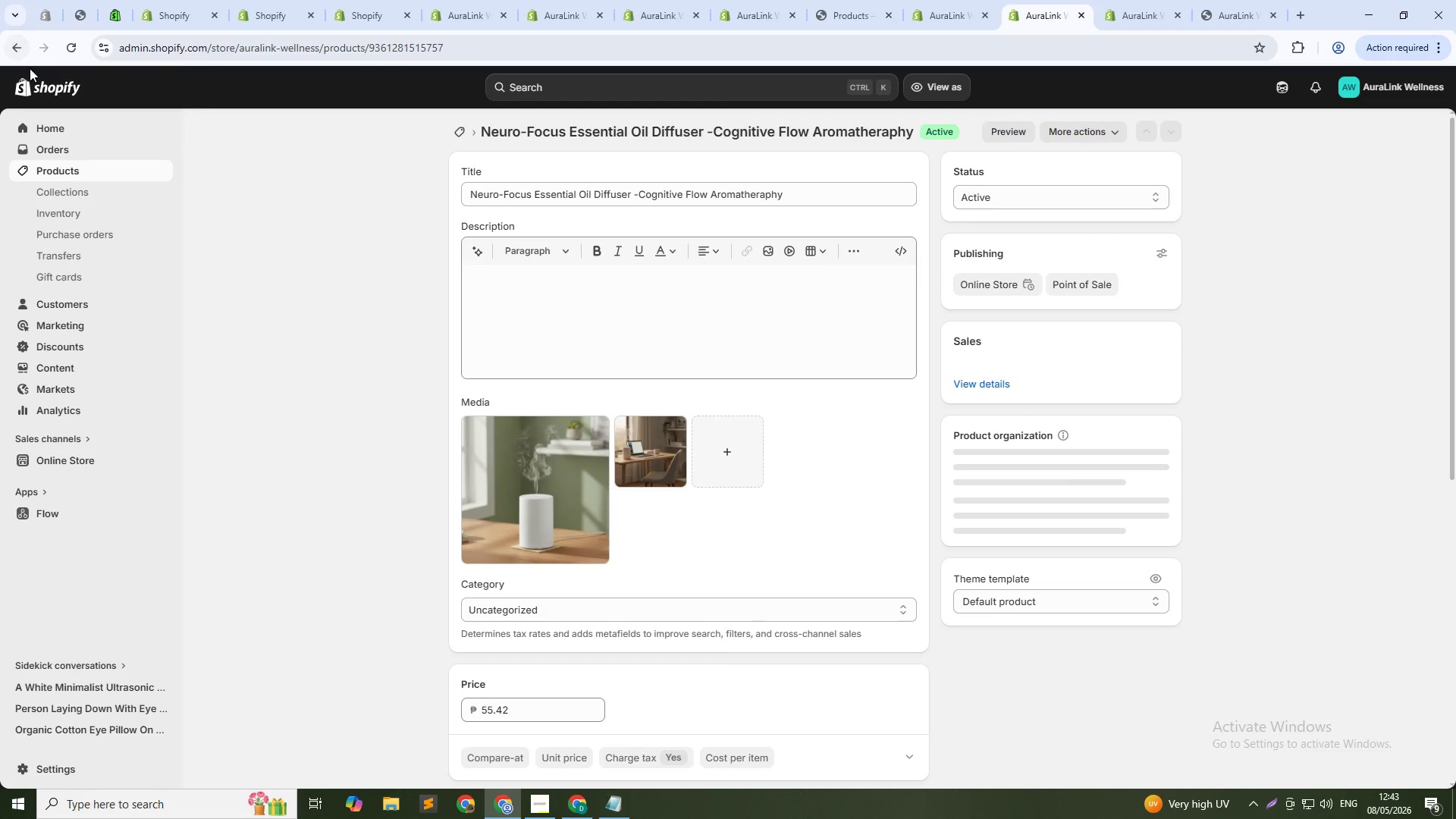 
left_click([18, 46])
 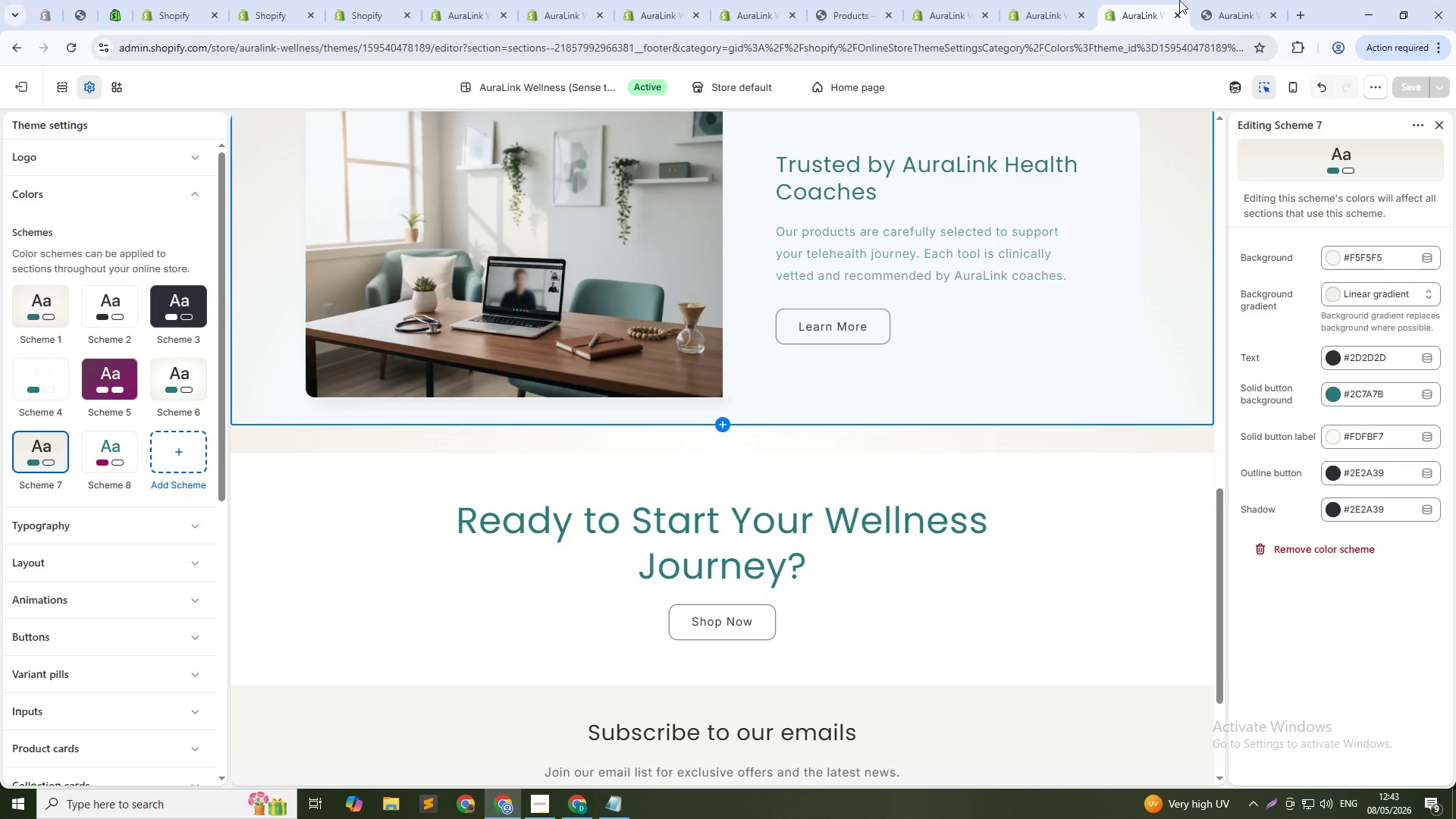 
left_click([1295, 0])
 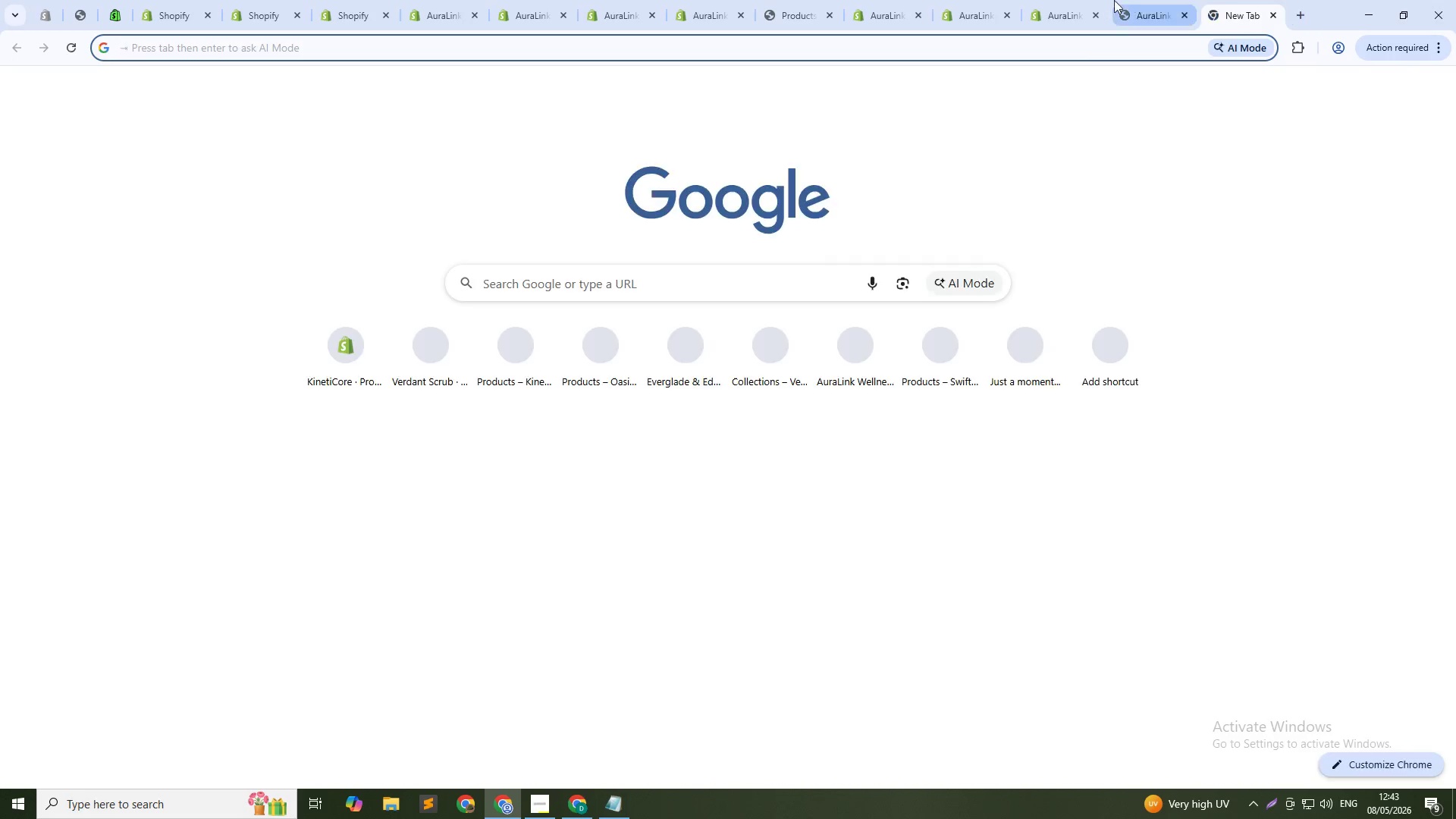 
left_click([1120, 0])
 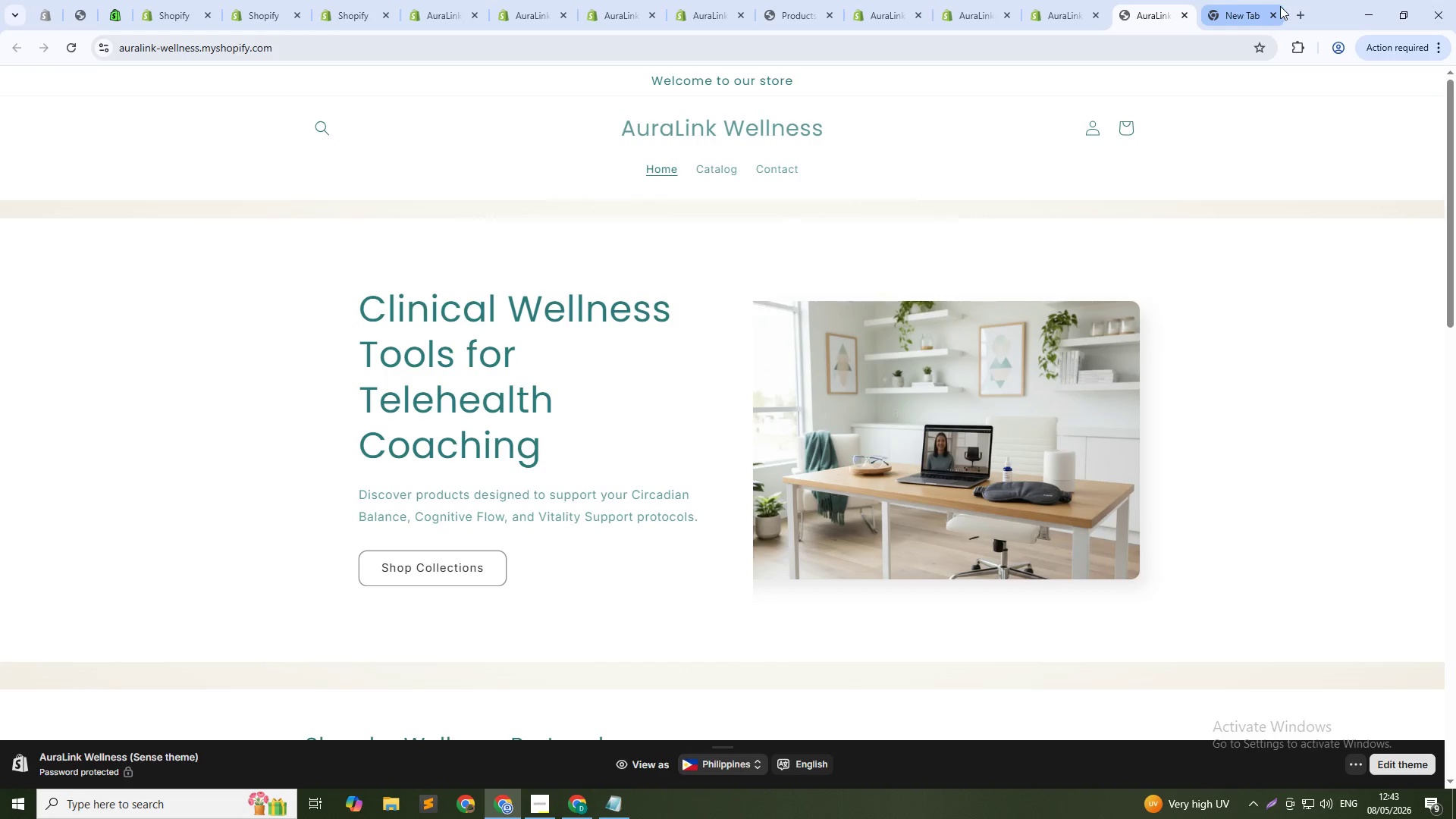 
left_click([1276, 10])
 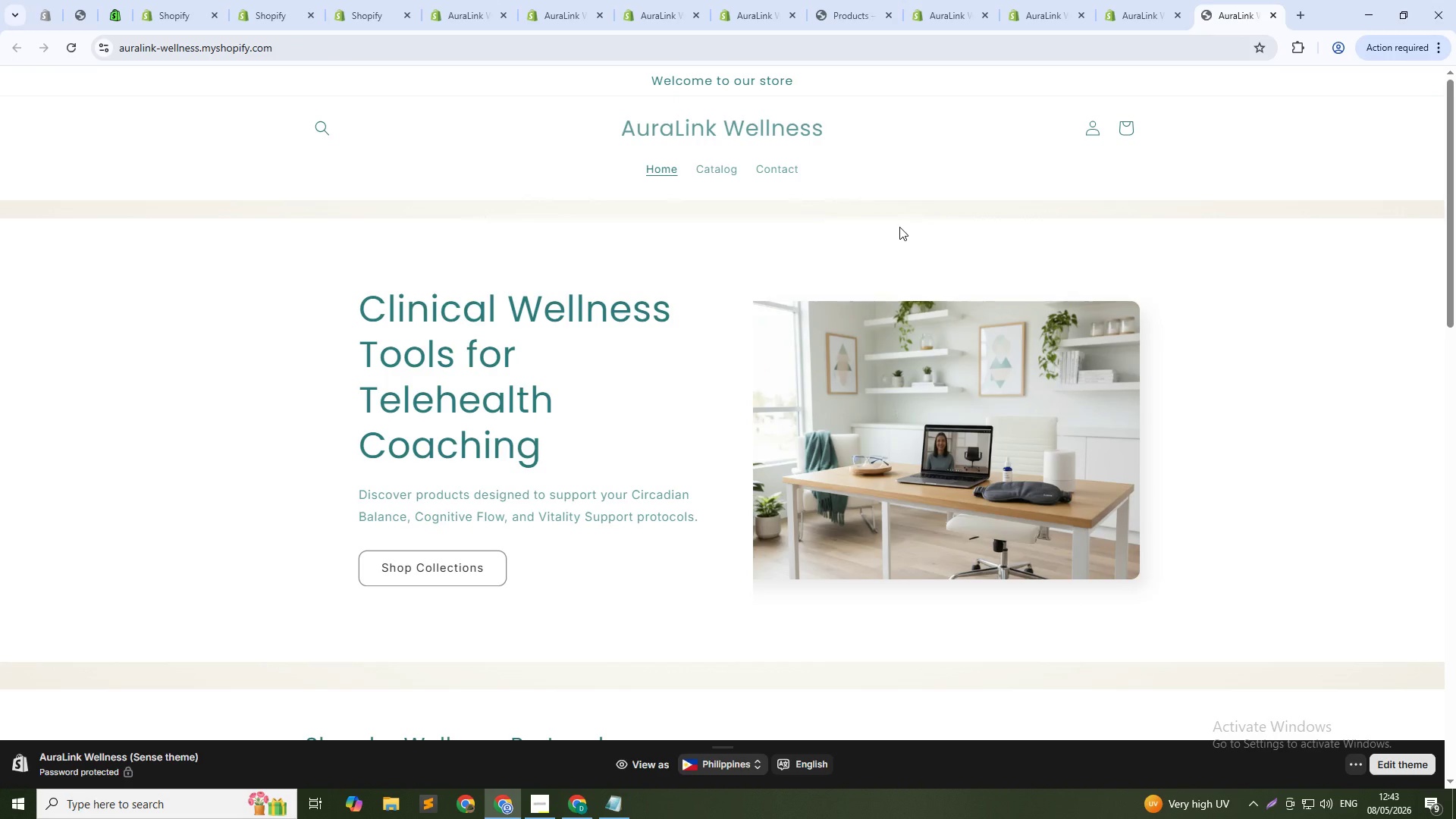 
key(Control+Shift+ControlLeft)
 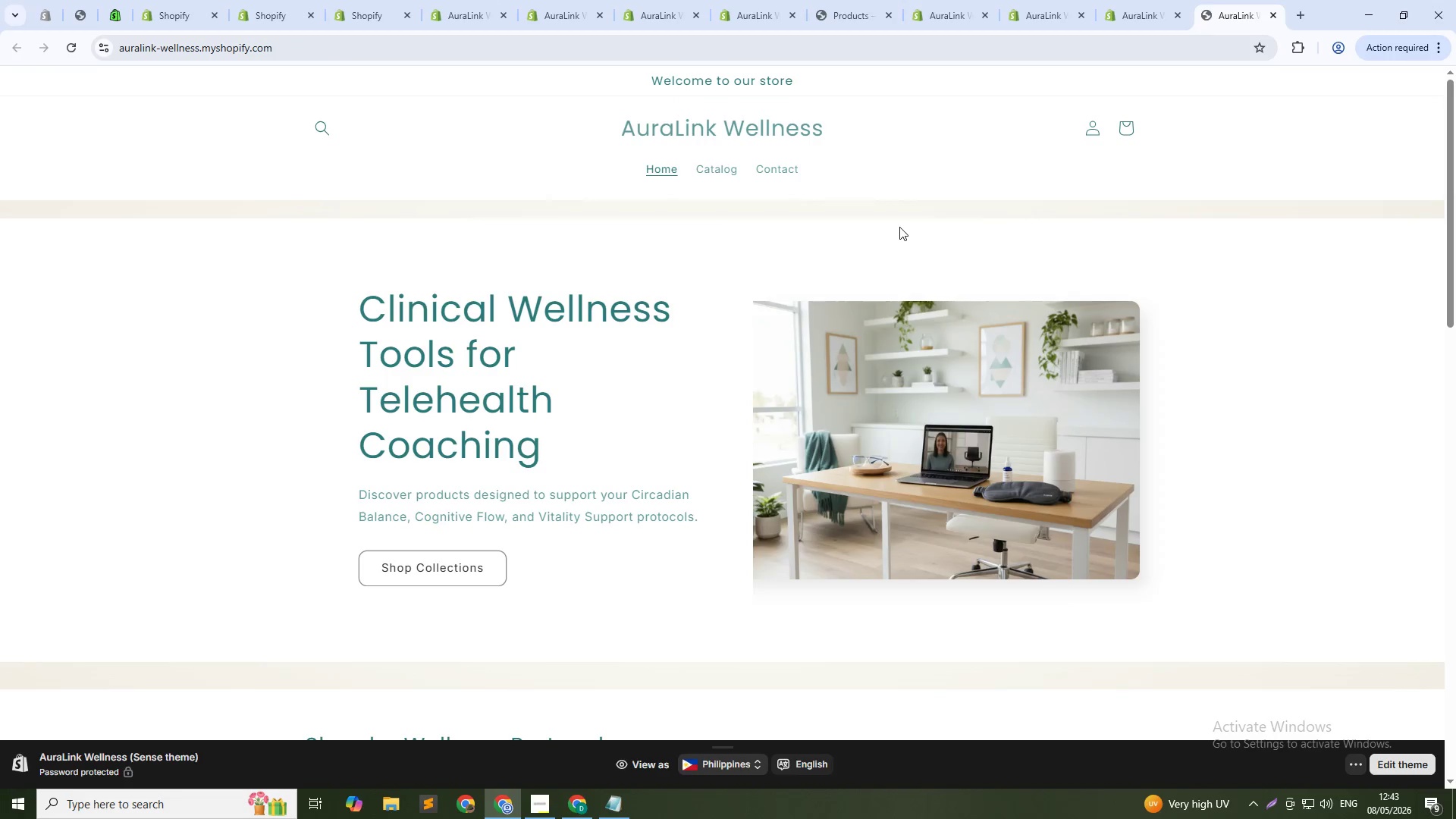 
key(Control+Shift+C)
 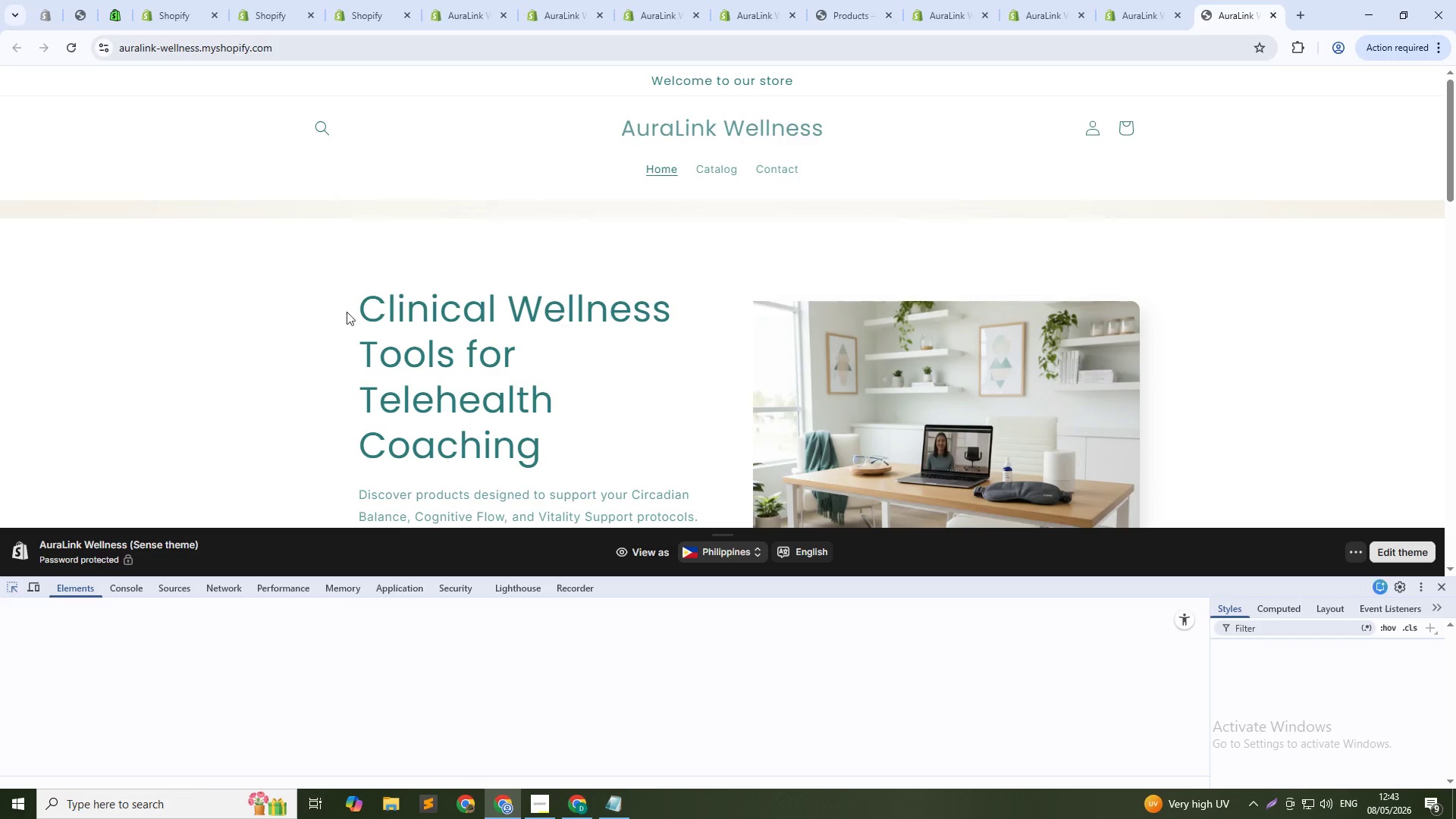 
scroll: coordinate [223, 209], scroll_direction: down, amount: 25.0
 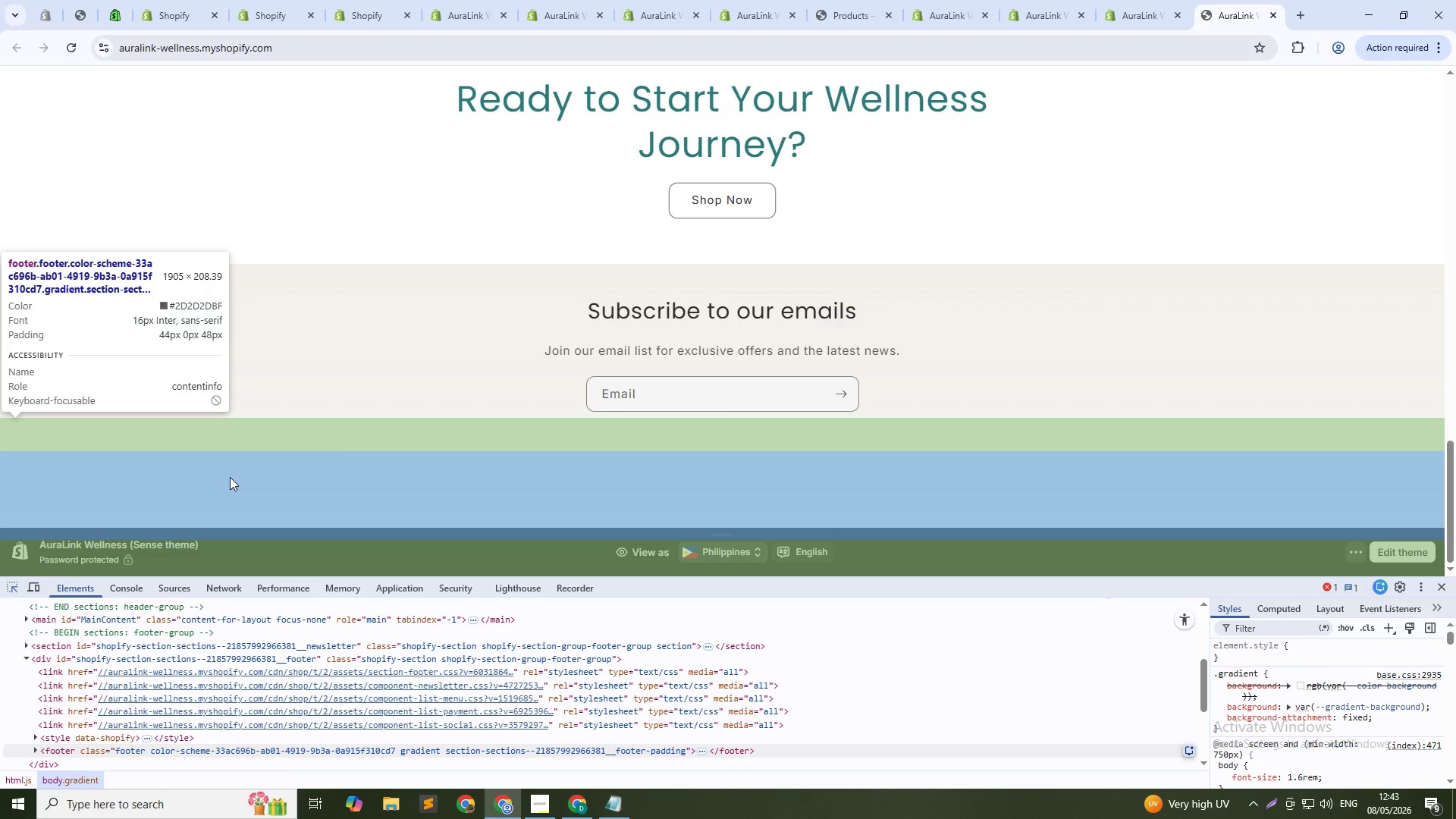 
scroll: coordinate [230, 475], scroll_direction: up, amount: 5.0
 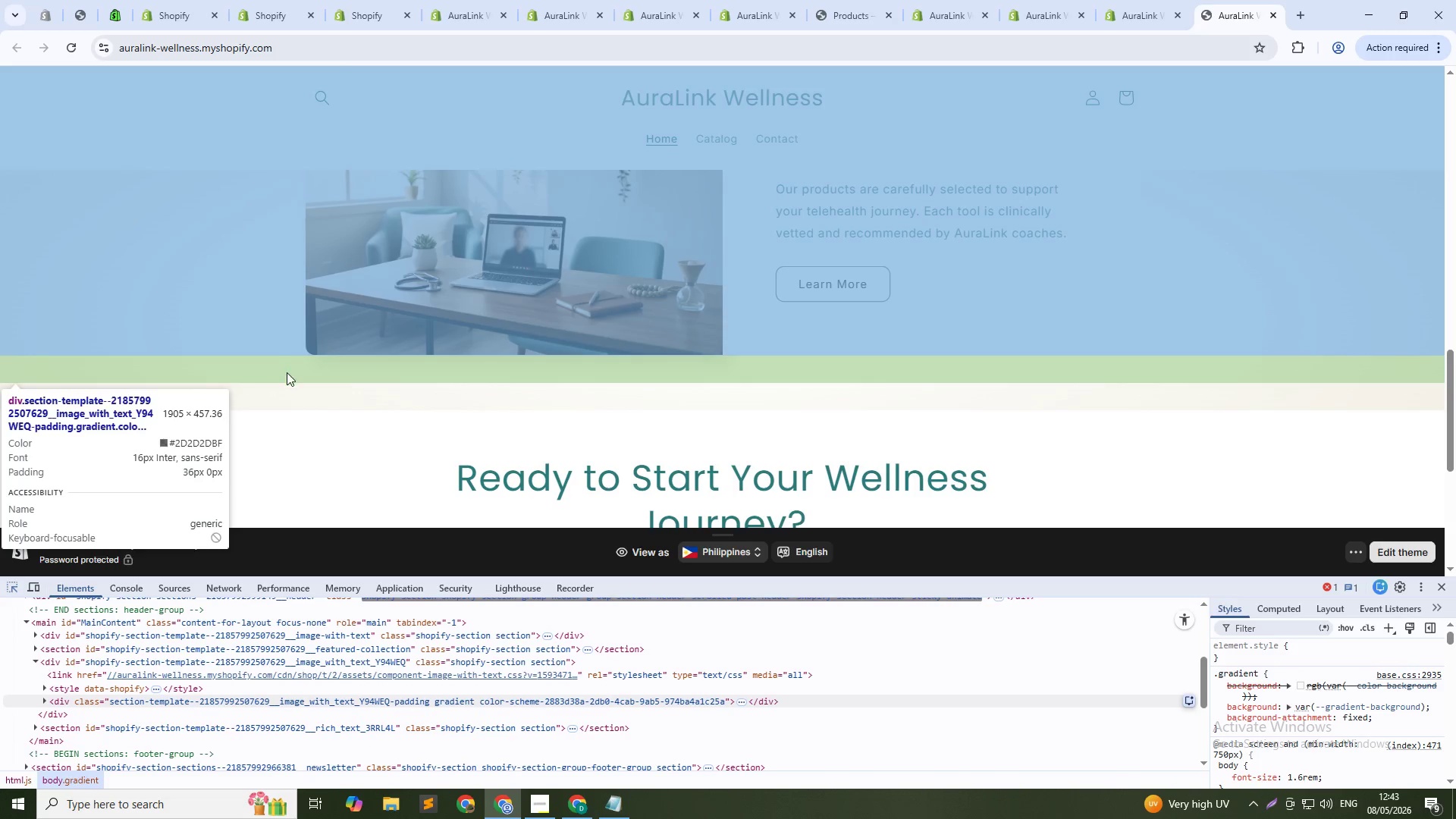 
left_click([287, 372])
 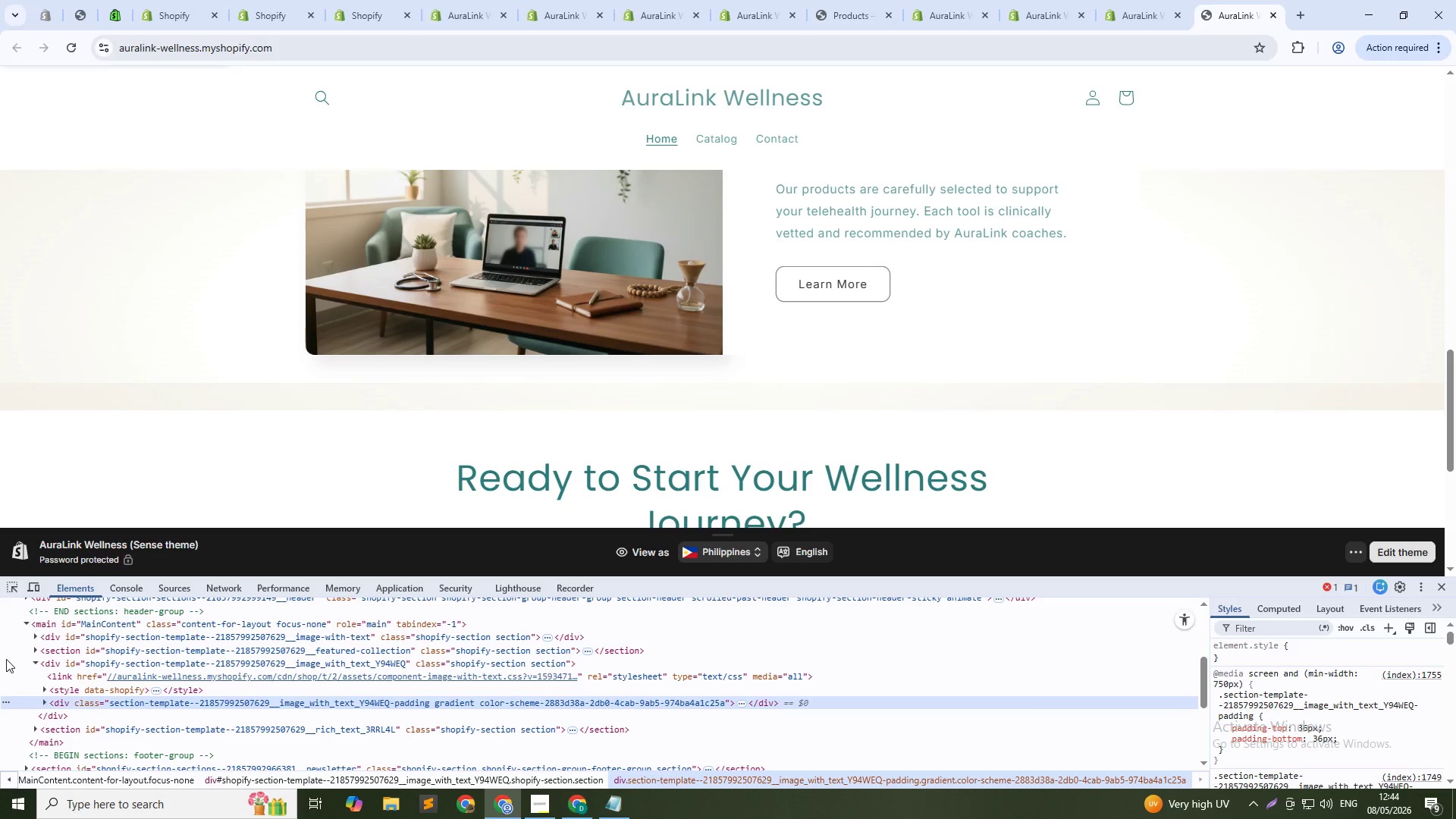 
scroll: coordinate [74, 730], scroll_direction: up, amount: 2.0
 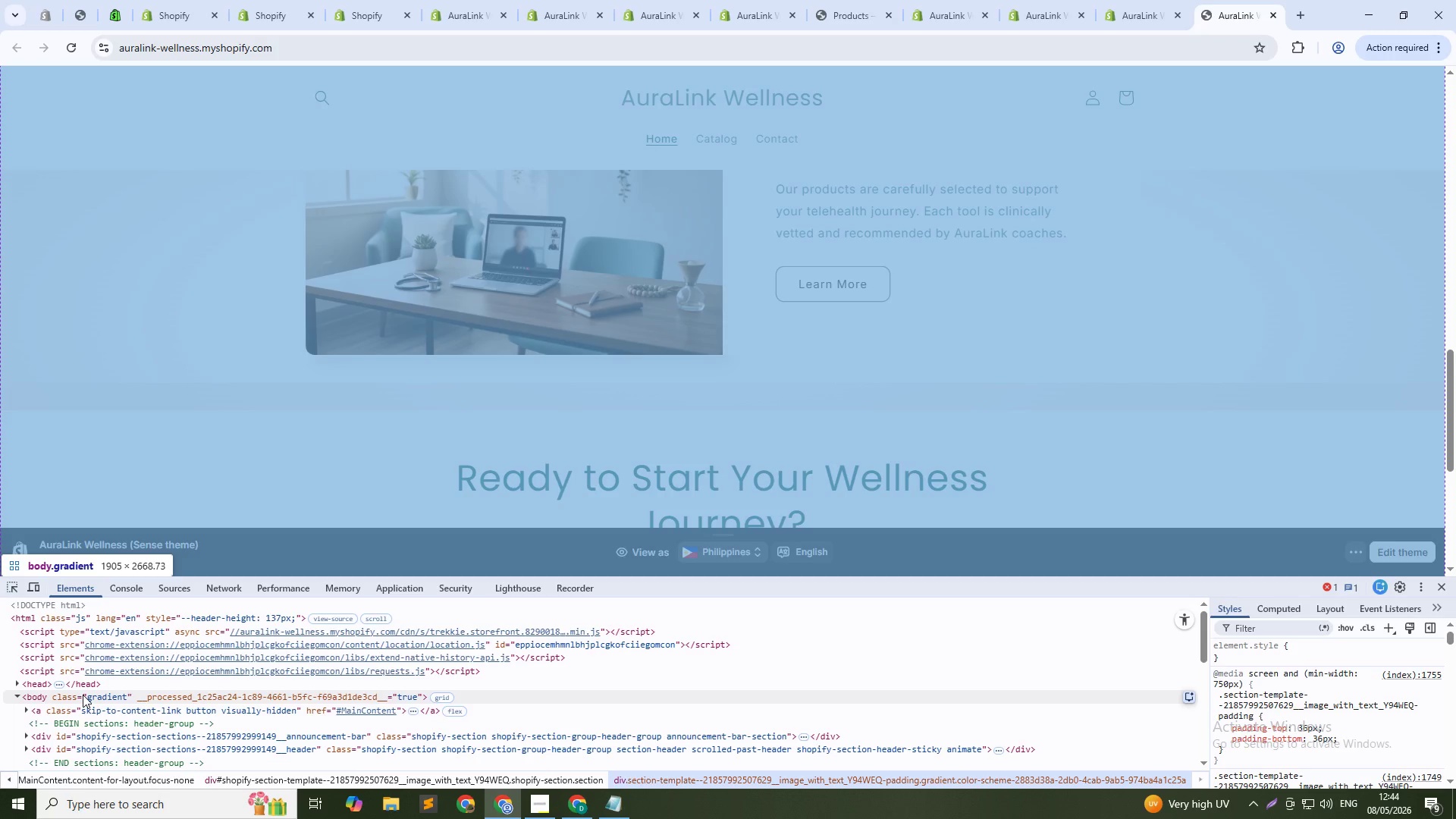 
left_click([83, 695])
 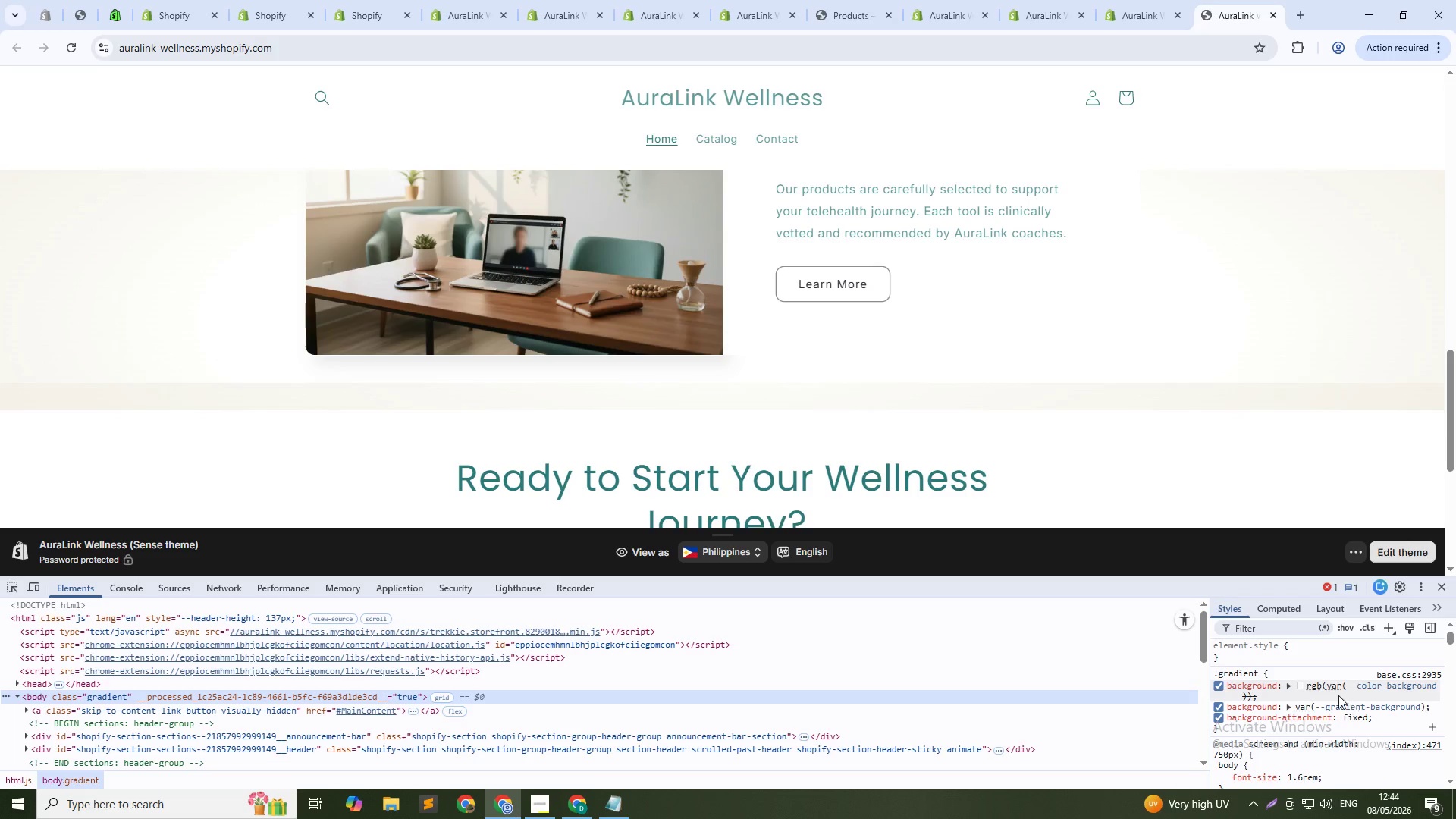 
left_click([1301, 682])
 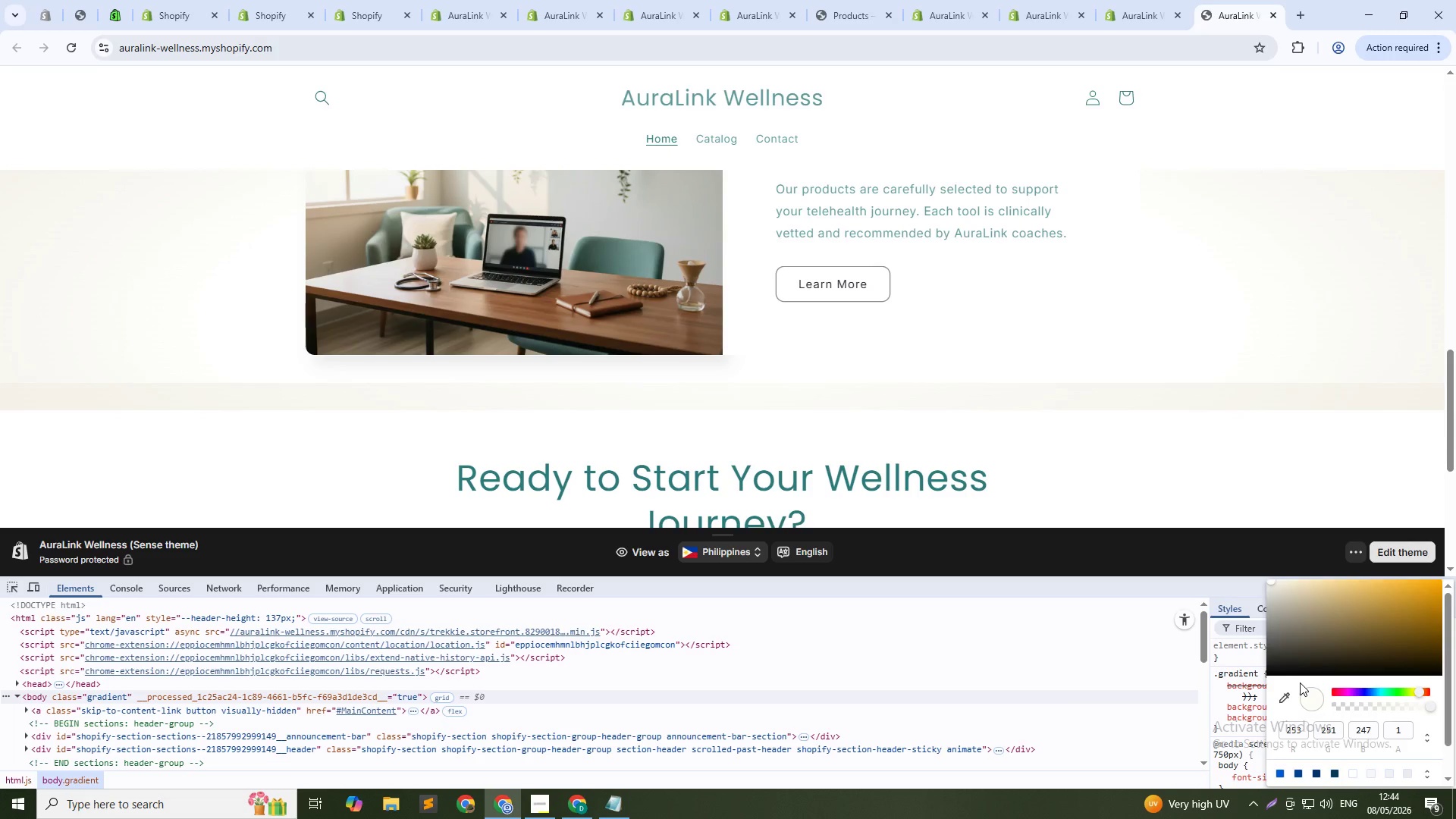 
left_click_drag(start_coordinate=[1286, 635], to_coordinate=[1247, 576])
 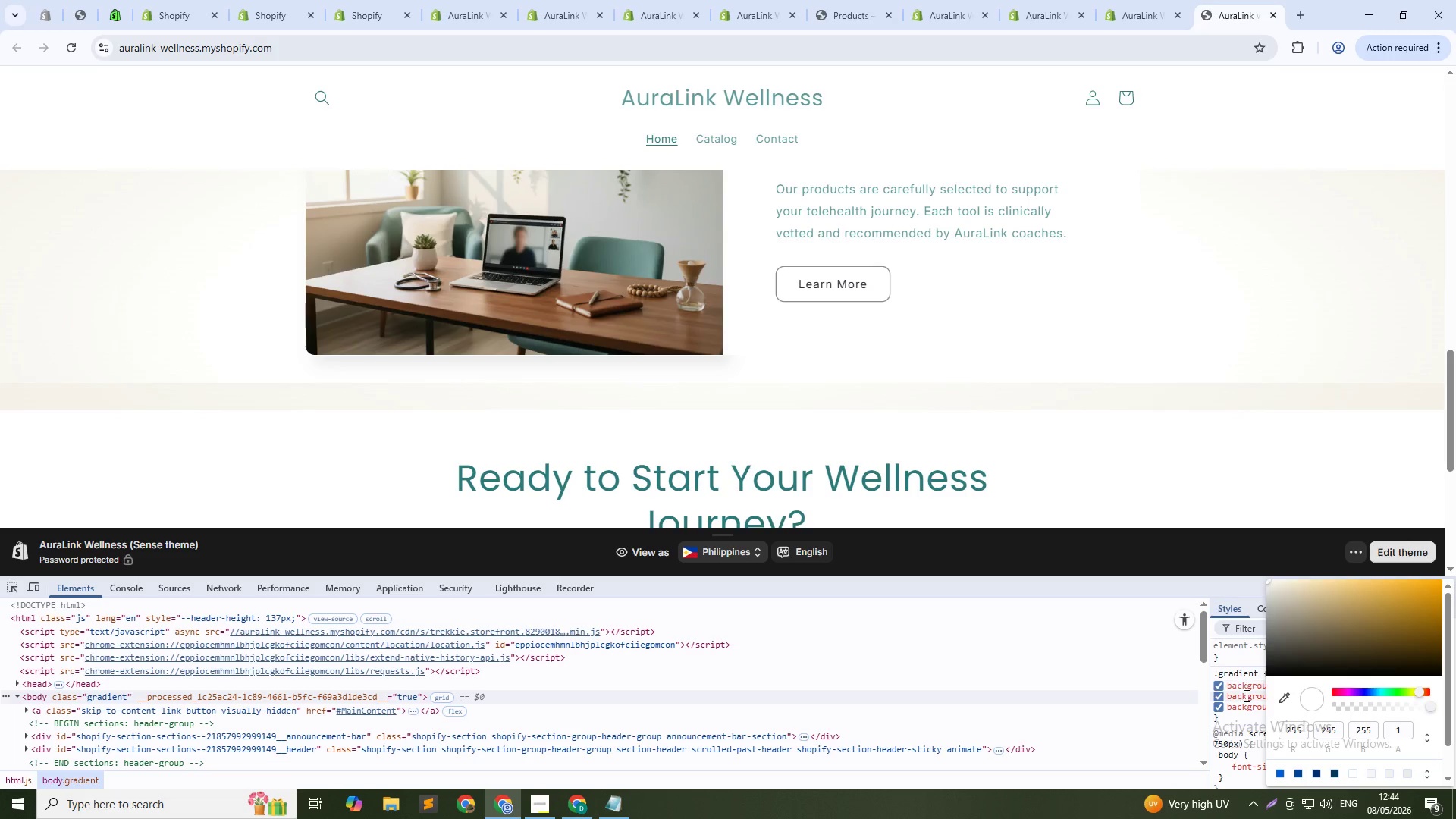 
wait(5.62)
 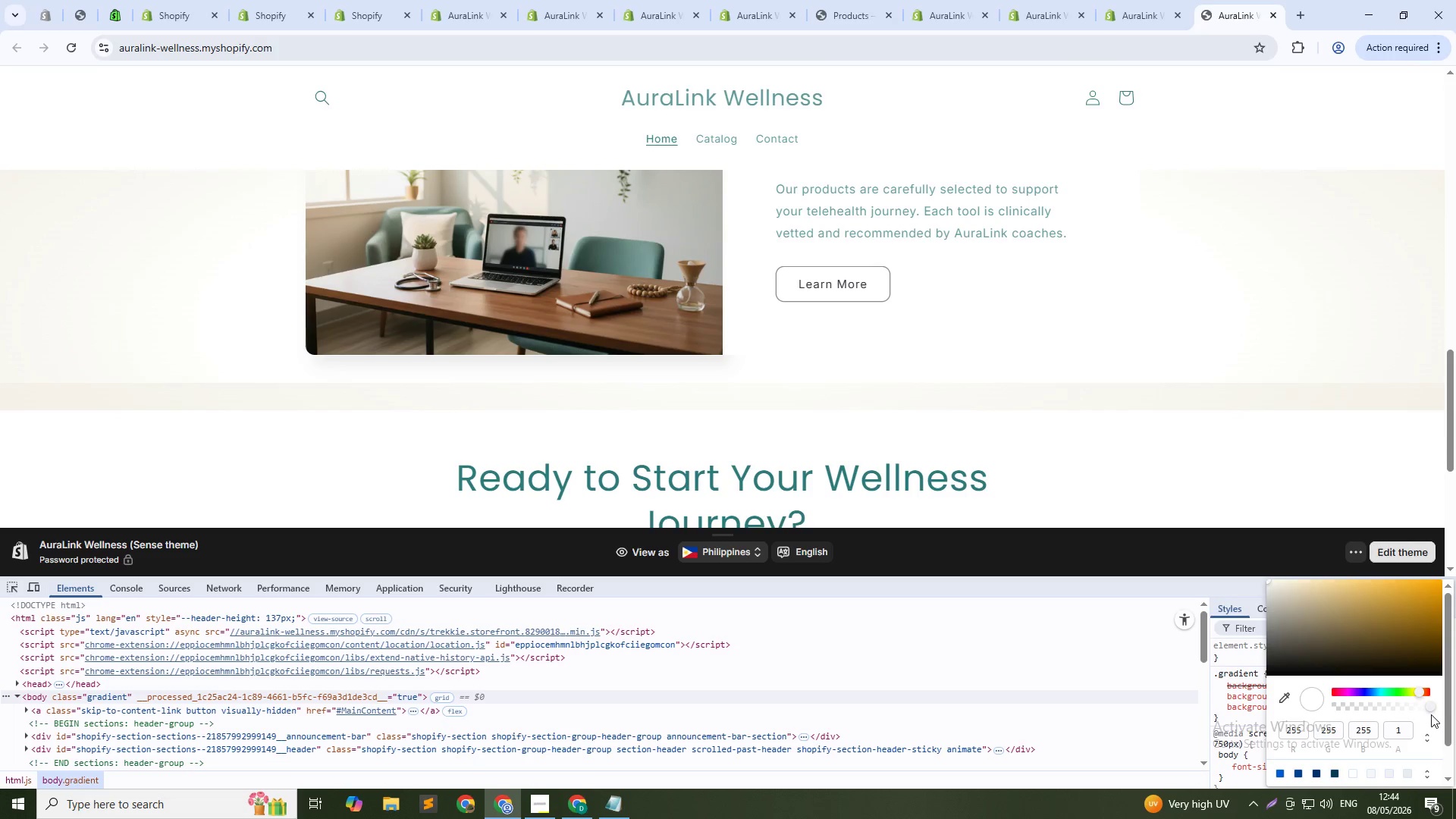 
left_click([1252, 660])
 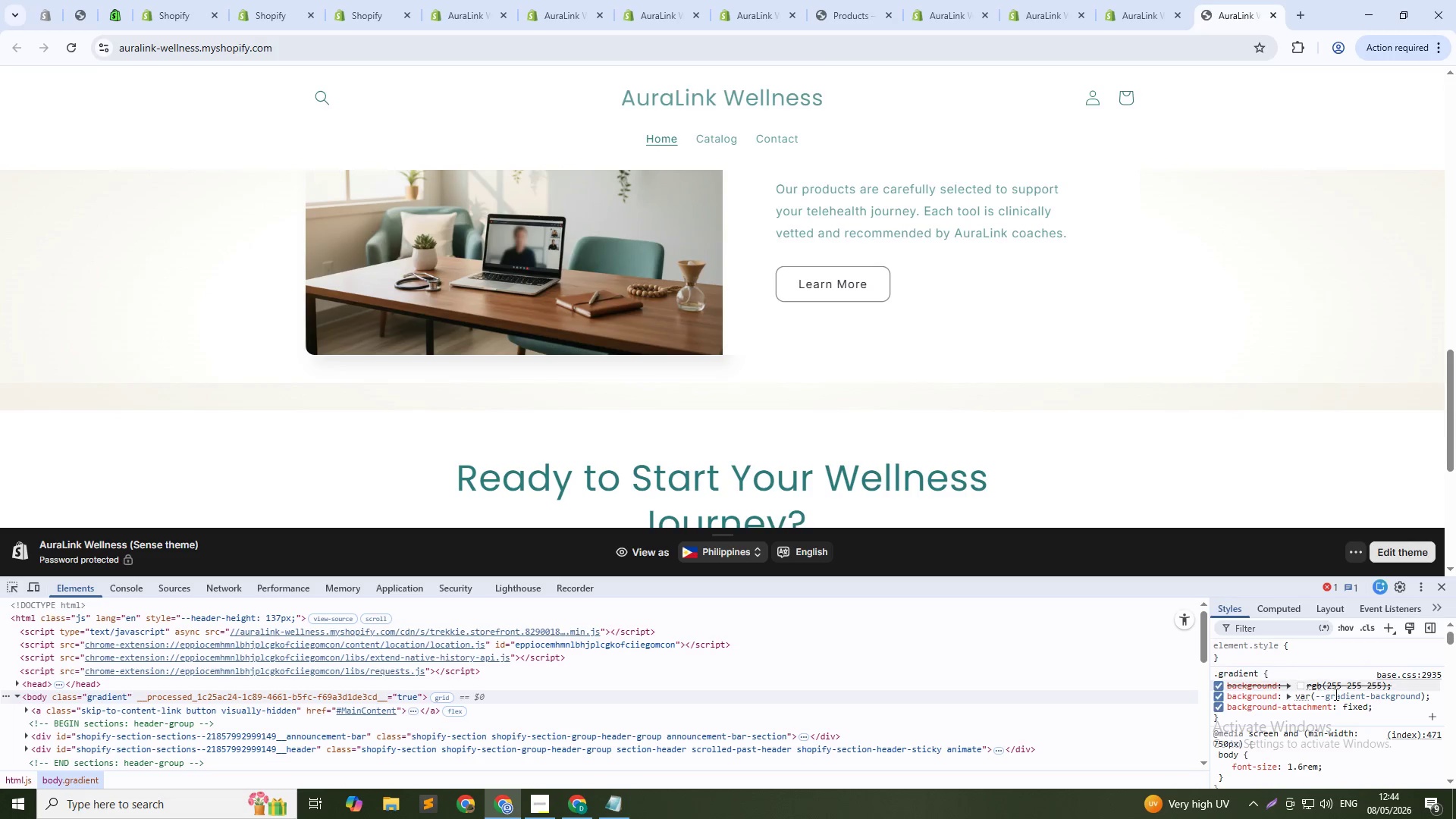 
scroll: coordinate [1353, 700], scroll_direction: down, amount: 4.0
 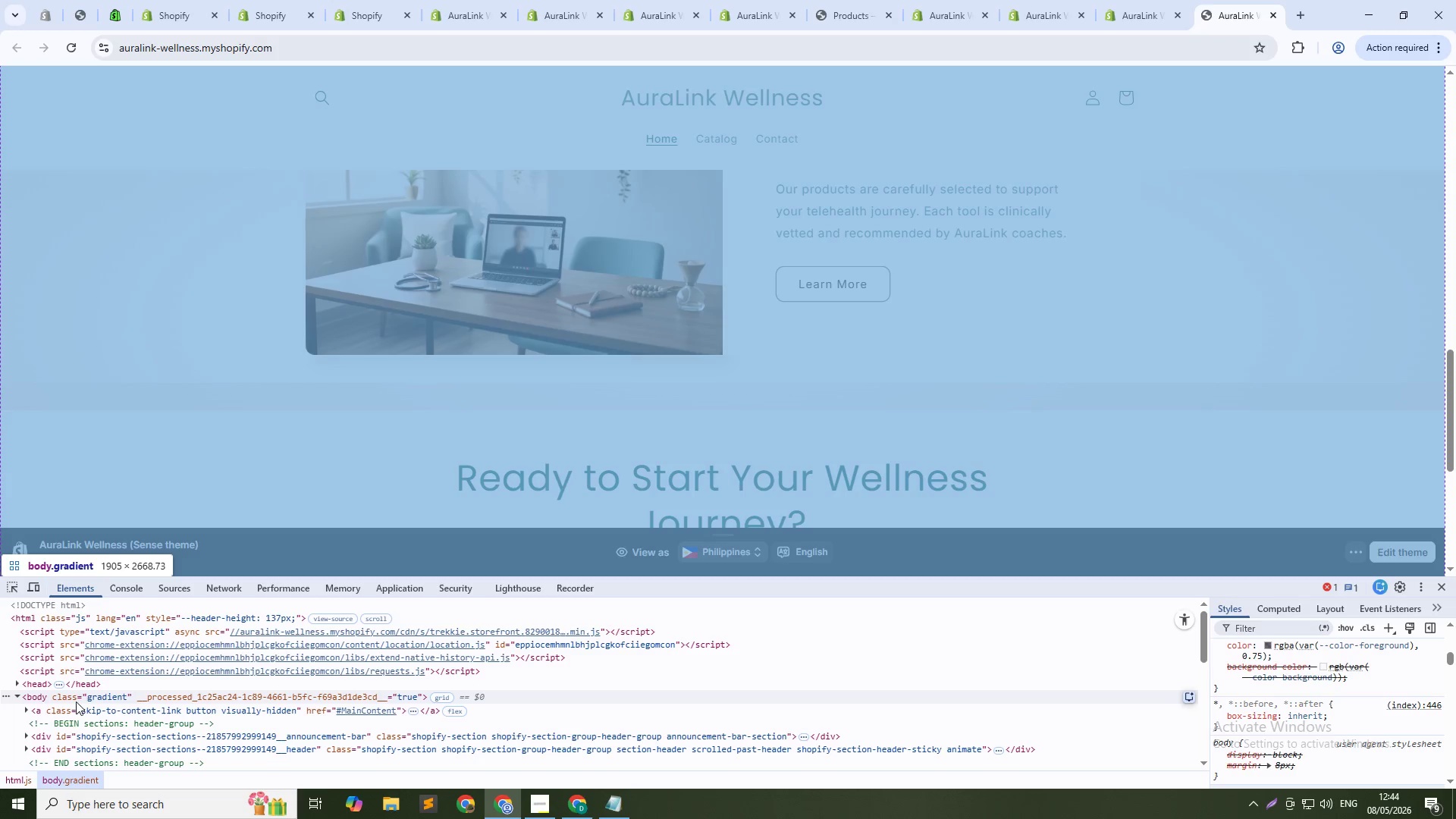 
wait(5.38)
 